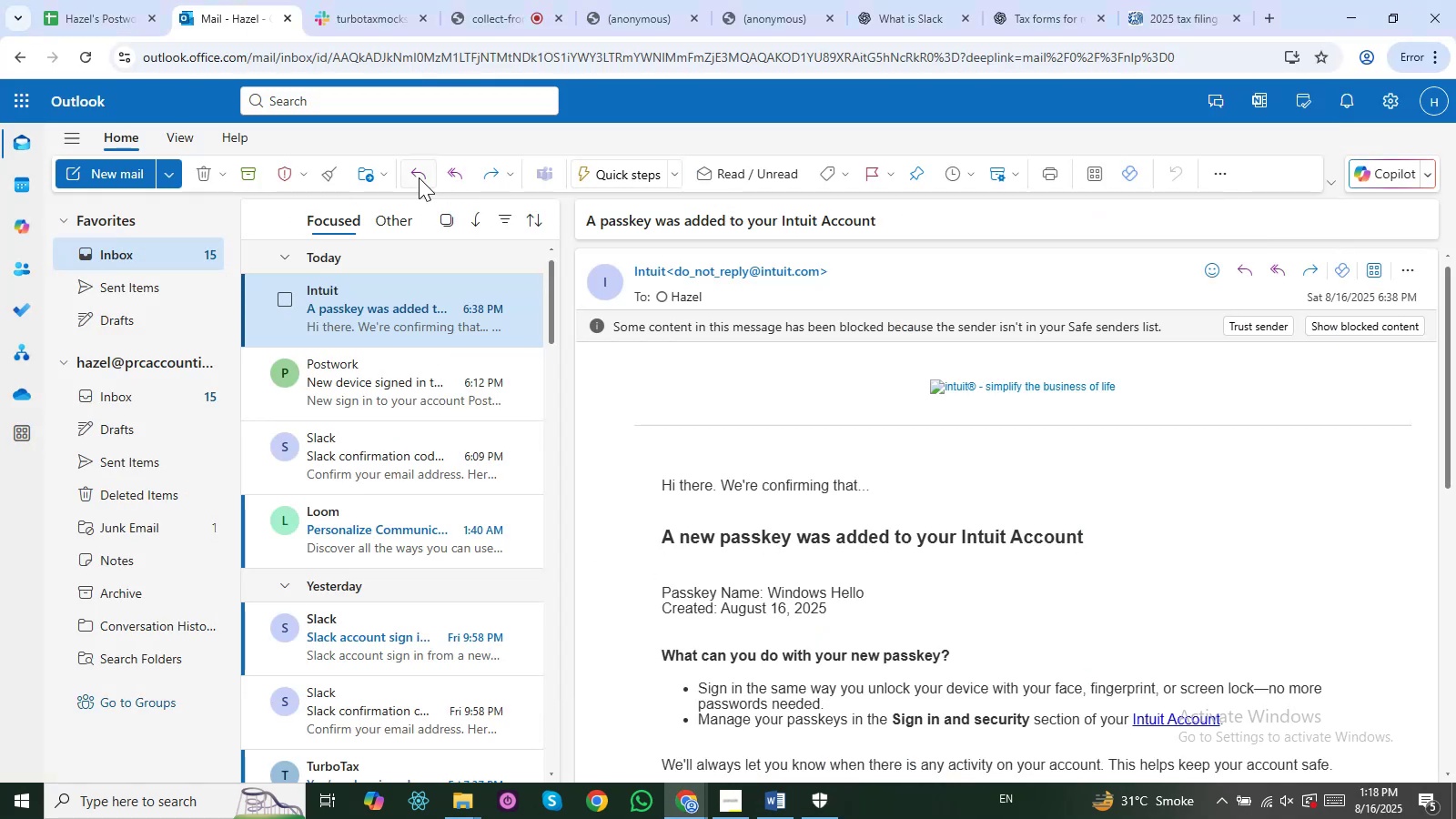 
key(Control+ArrowDown)
 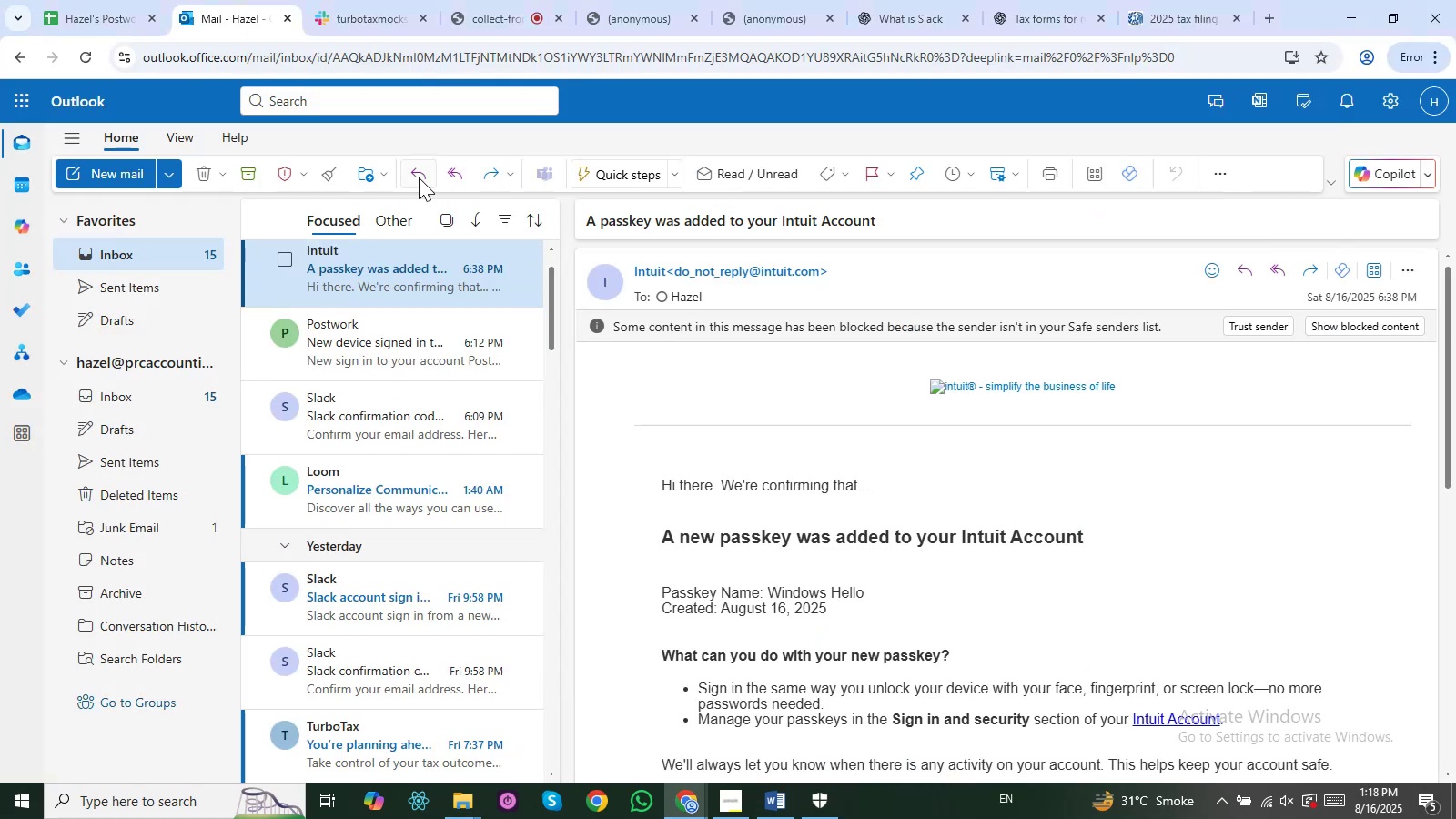 
key(Control+ArrowDown)
 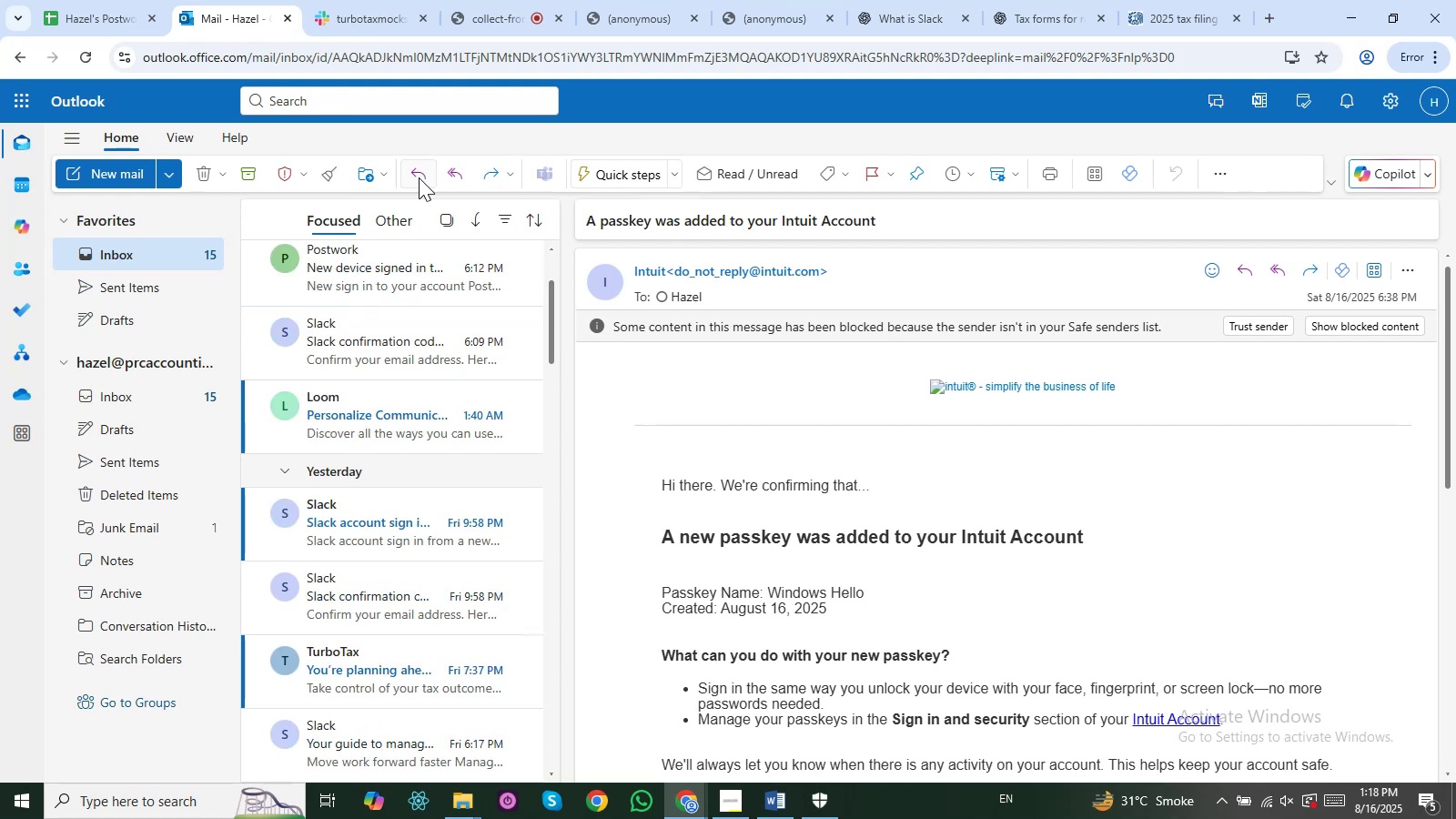 
key(Control+ArrowDown)
 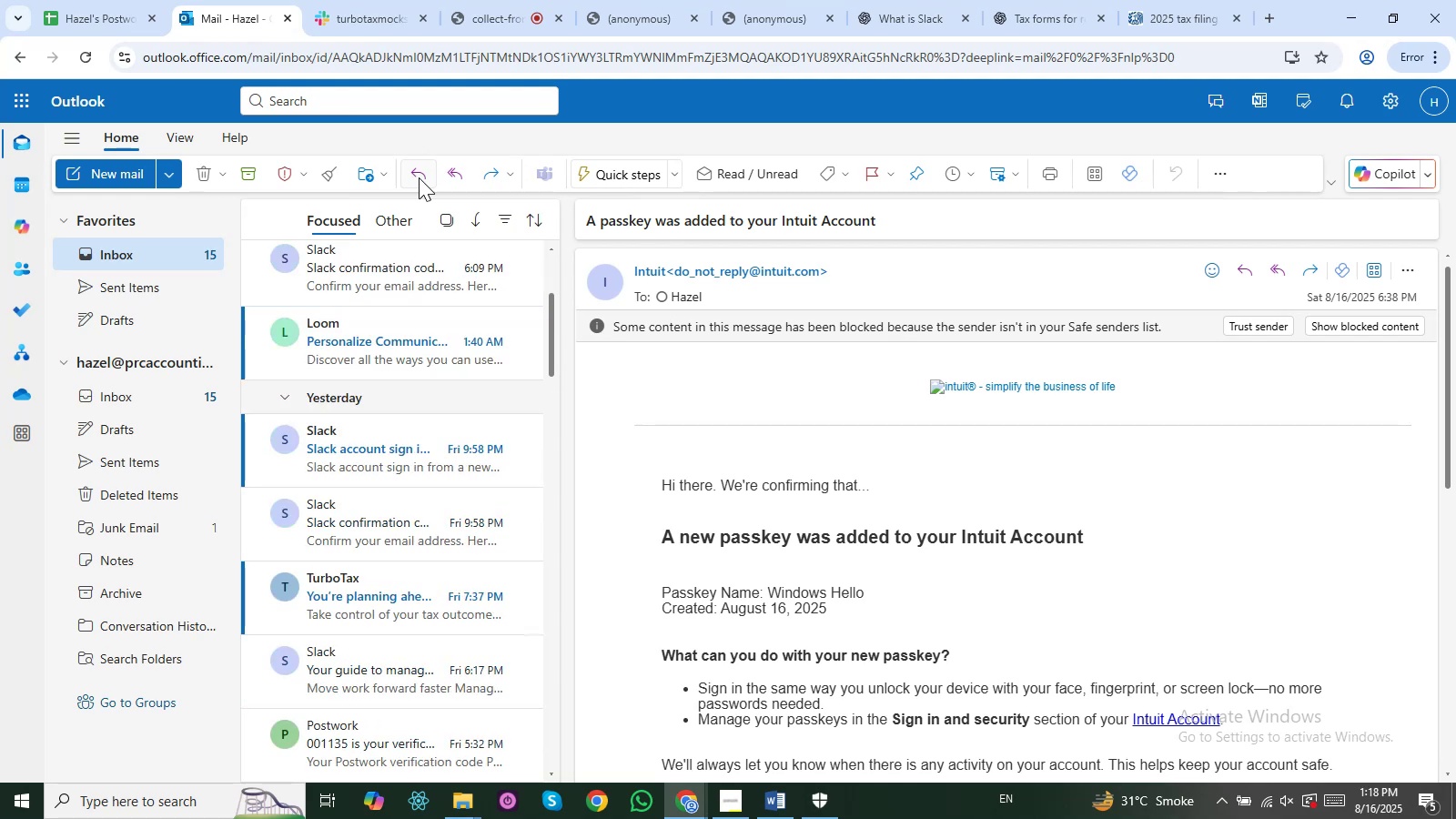 
key(Control+ArrowDown)
 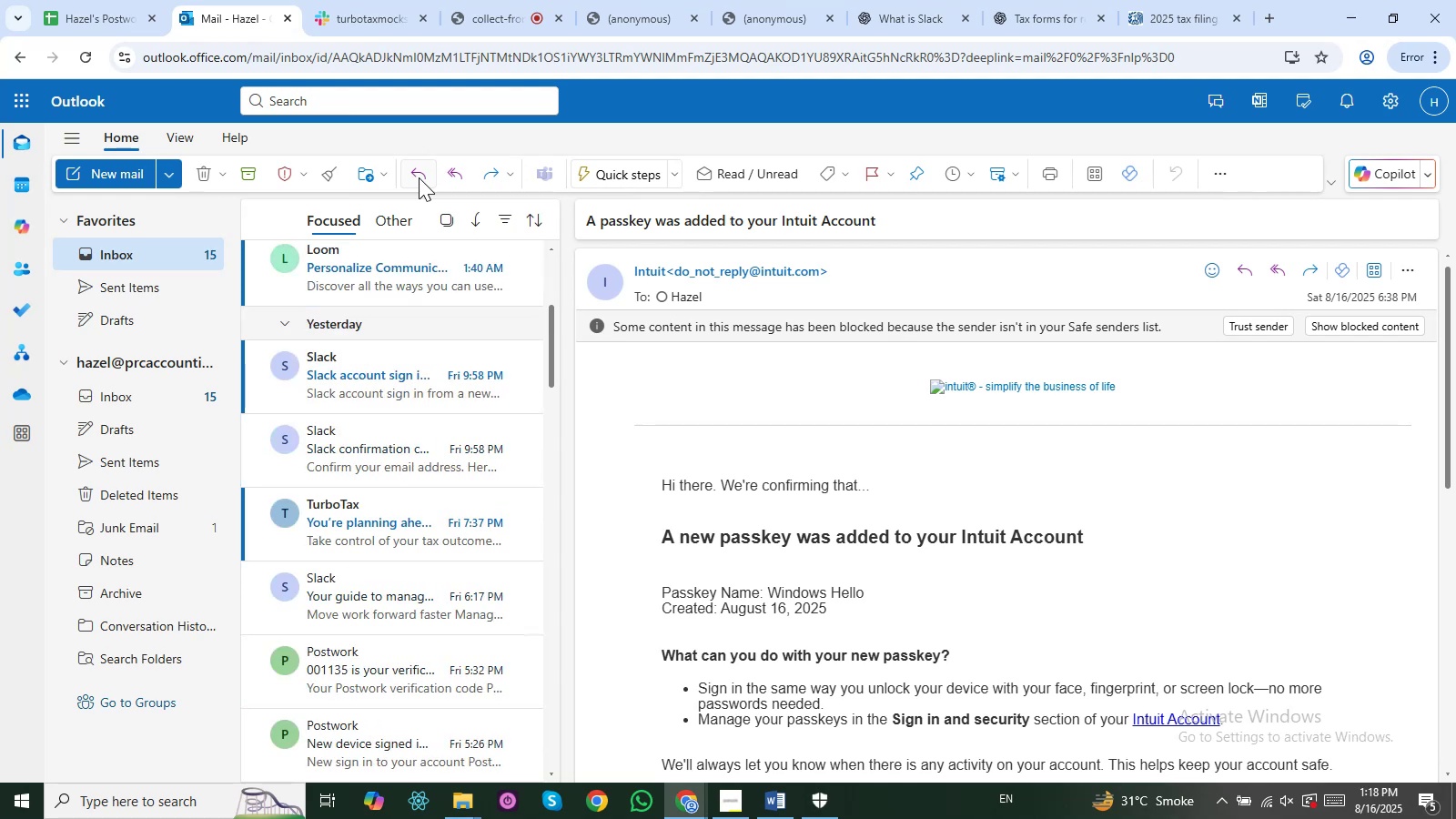 
key(Control+ArrowDown)
 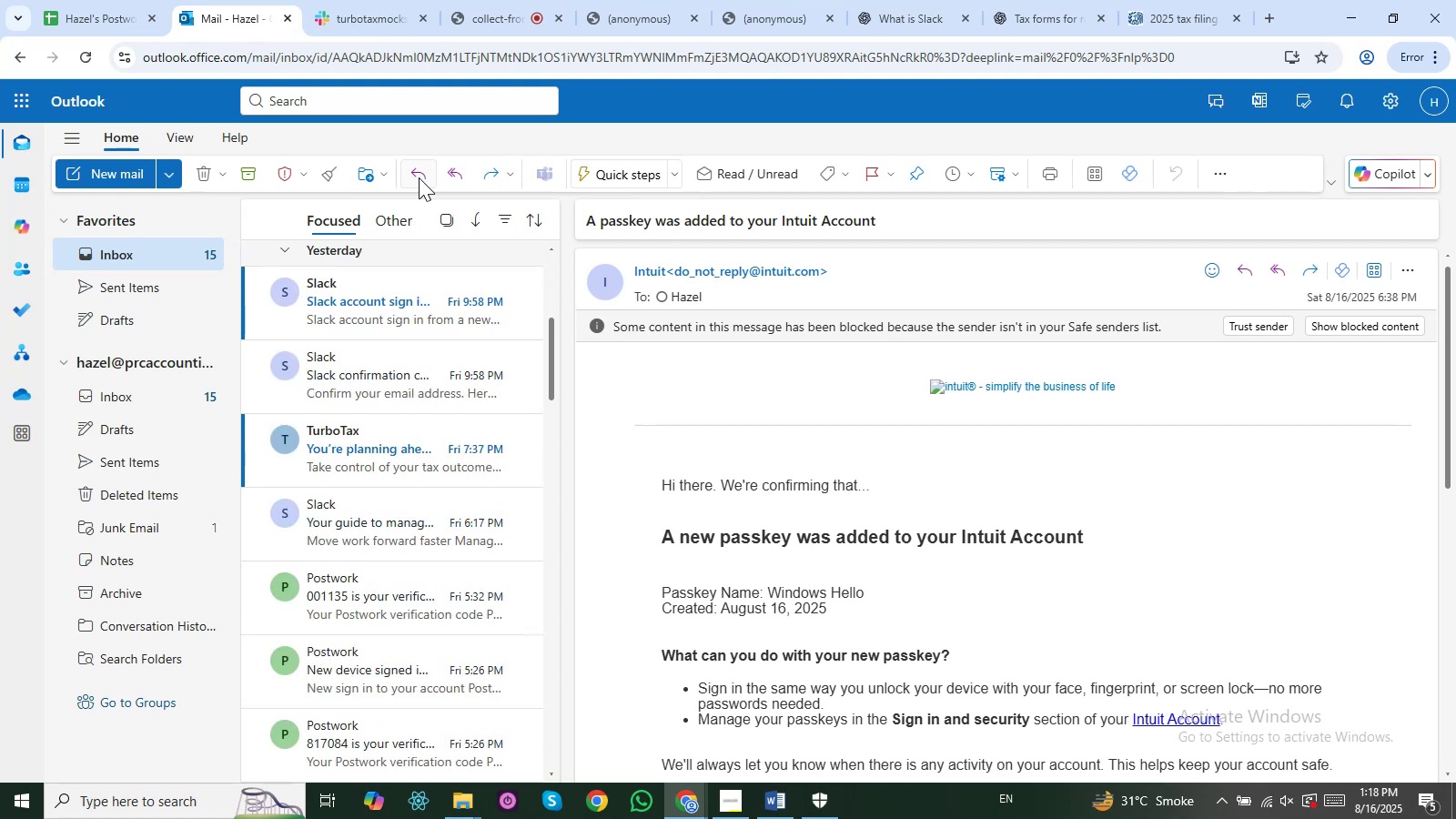 
key(Control+ArrowDown)
 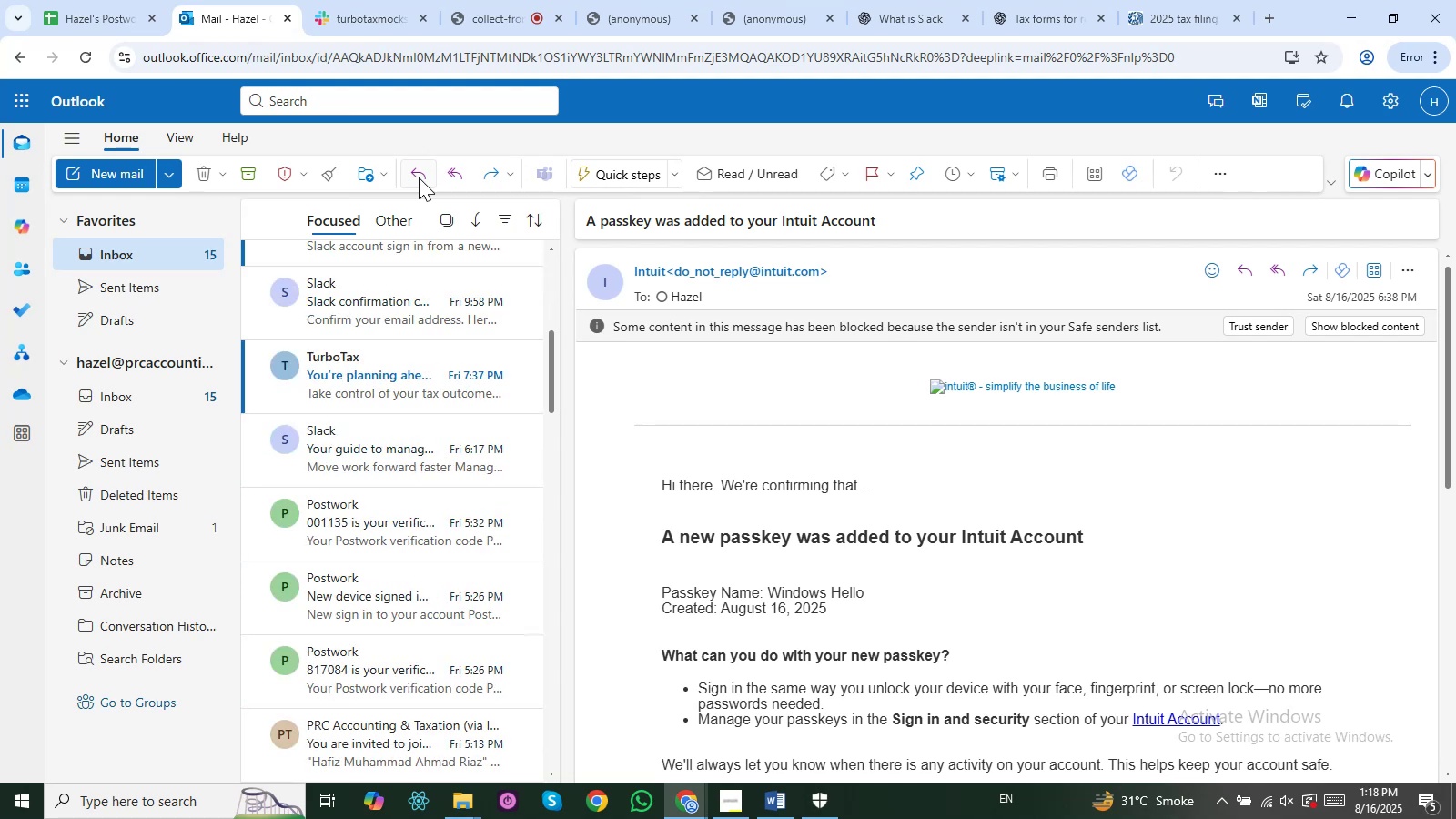 
key(Control+ArrowDown)
 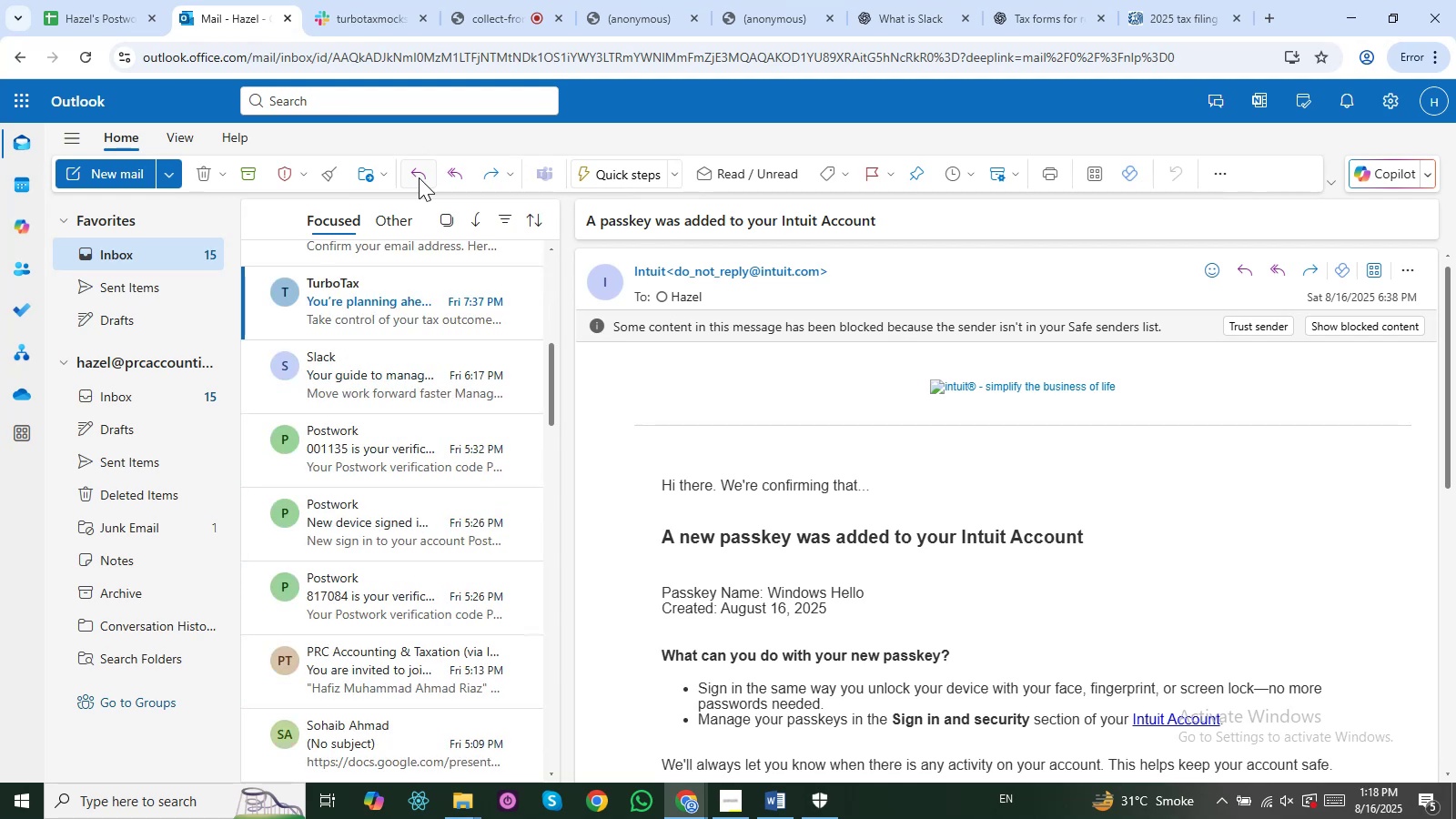 
key(Control+ArrowDown)
 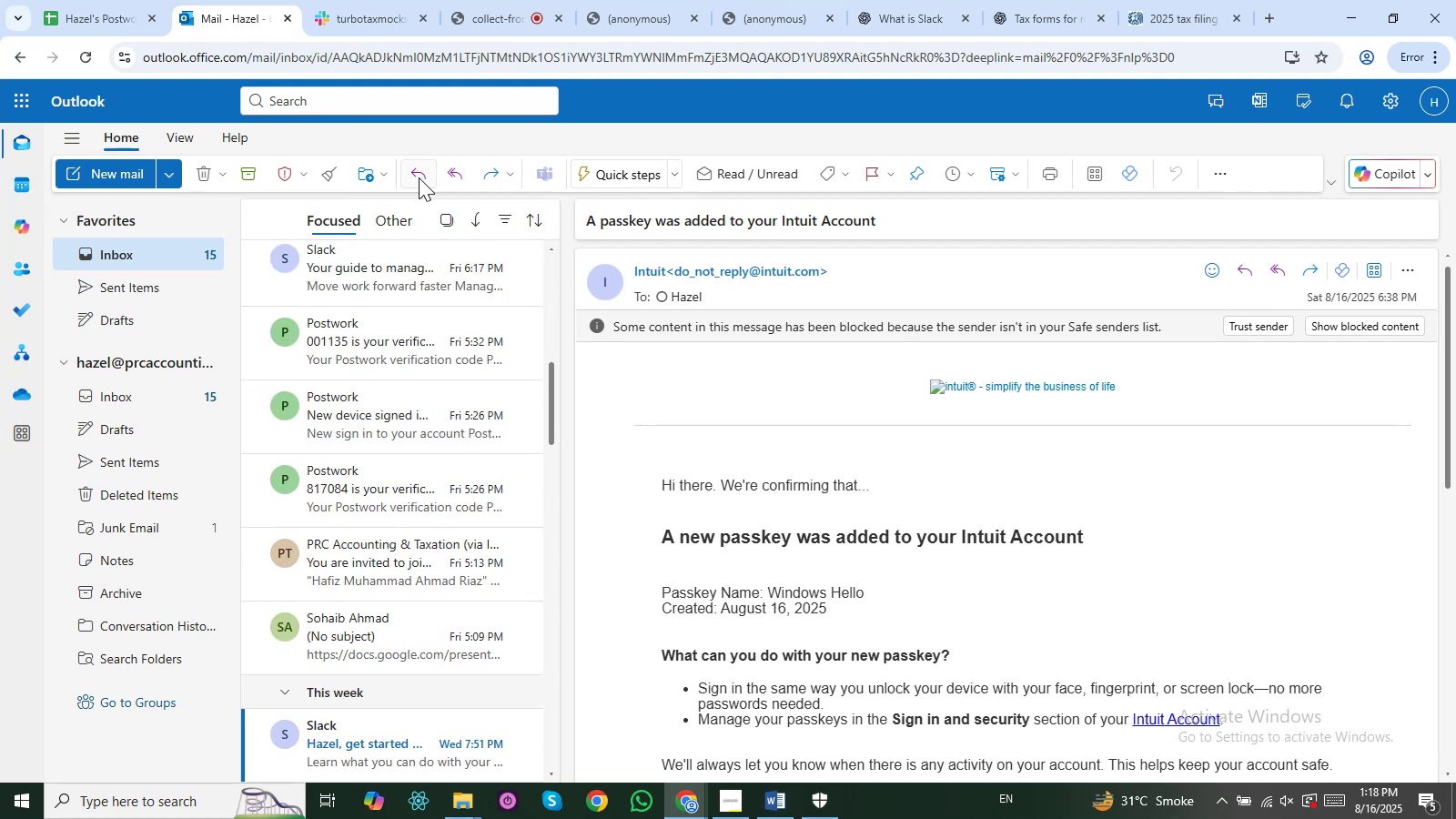 
key(Control+ArrowDown)
 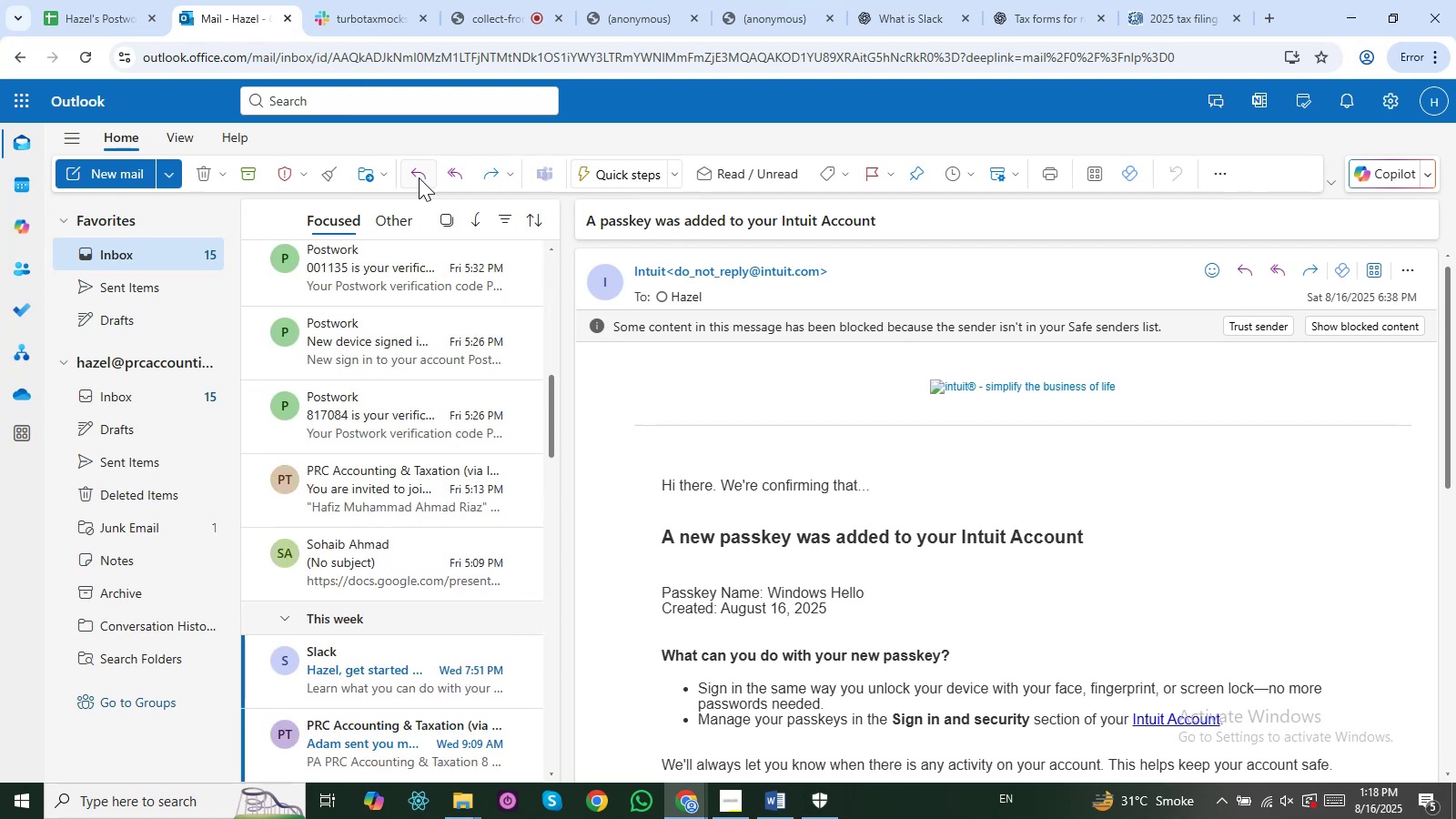 
key(Control+ArrowDown)
 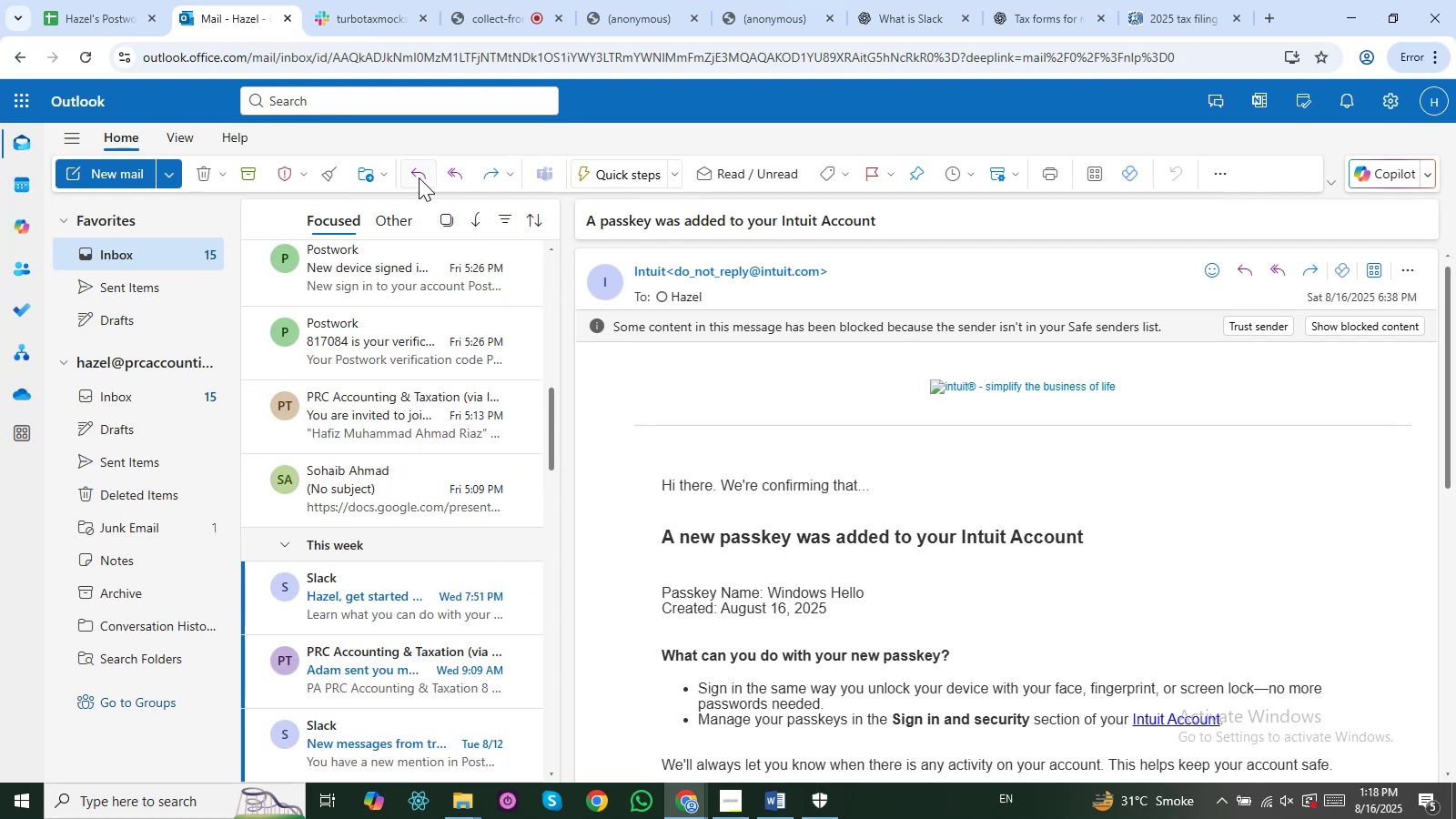 
key(Control+ArrowDown)
 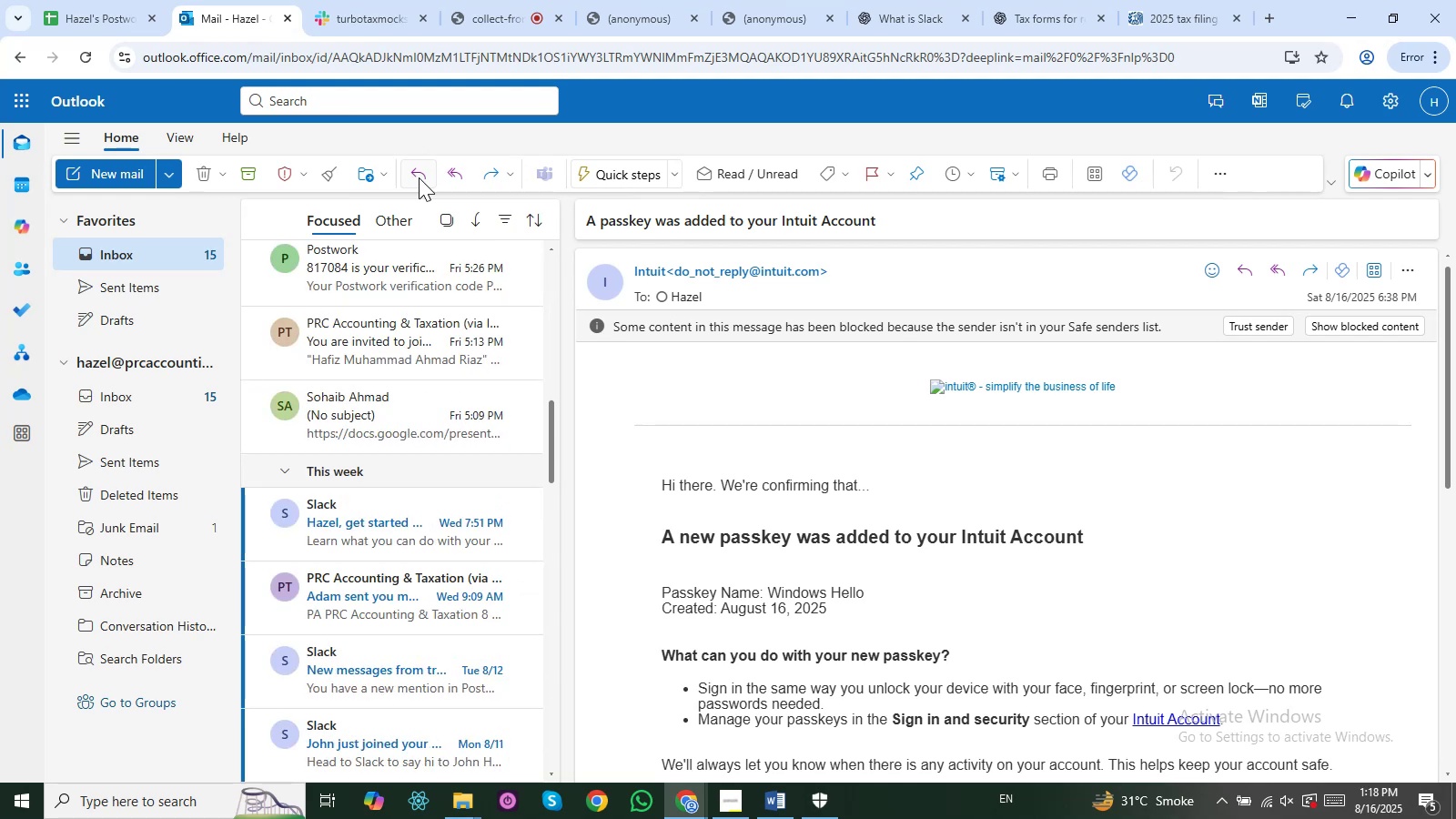 
key(Control+ArrowDown)
 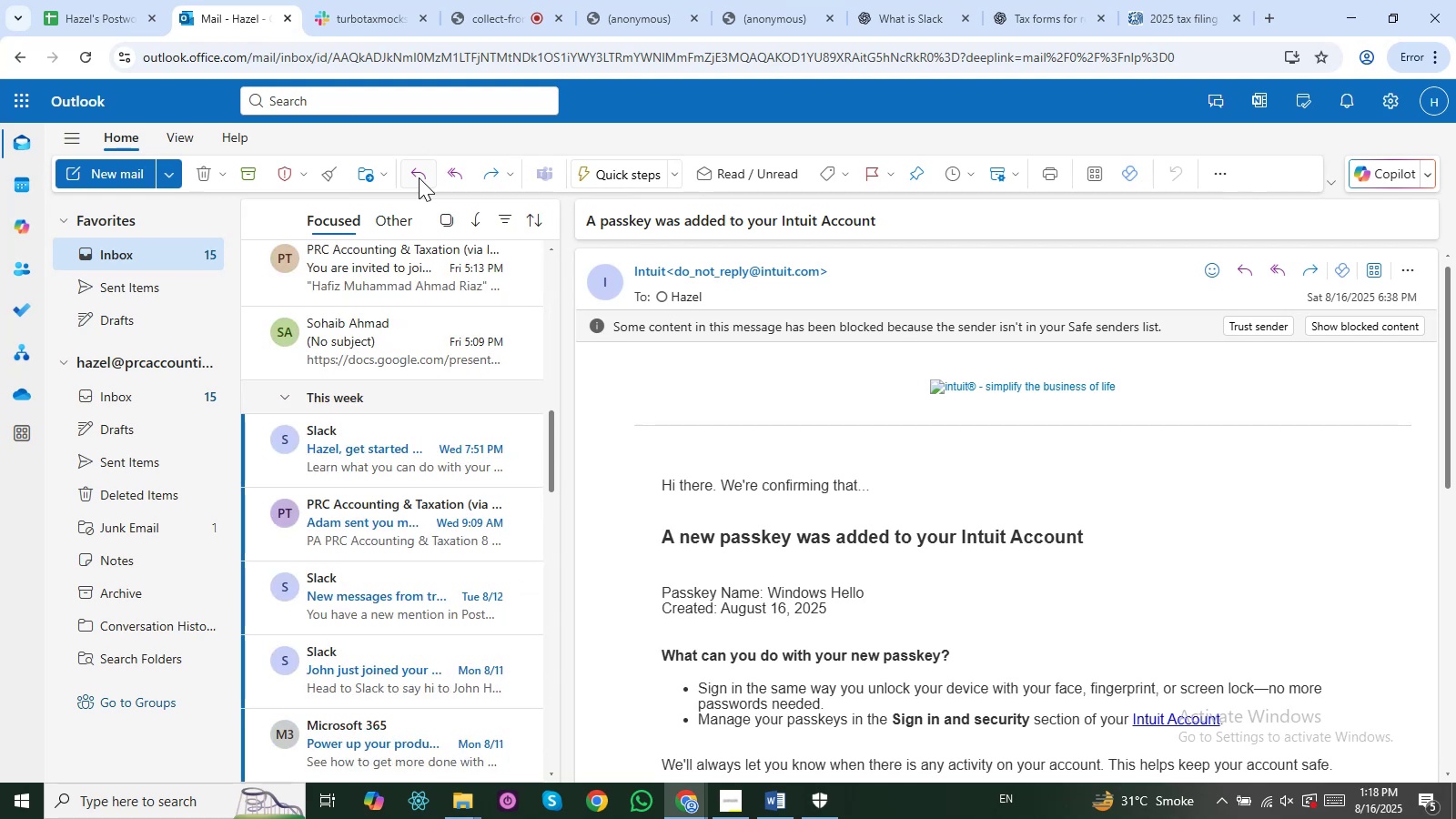 
key(Control+ArrowUp)
 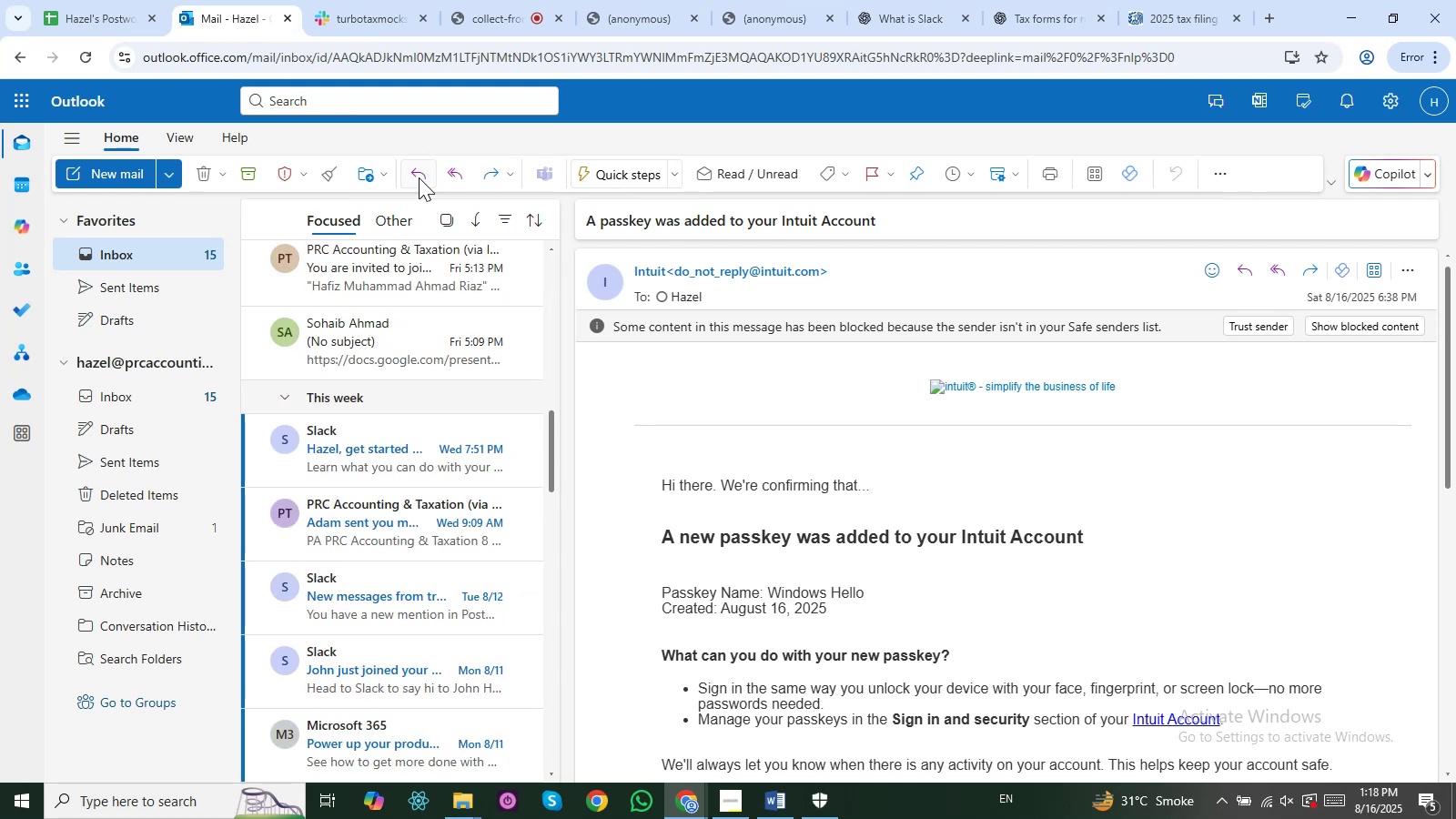 
wait(6.23)
 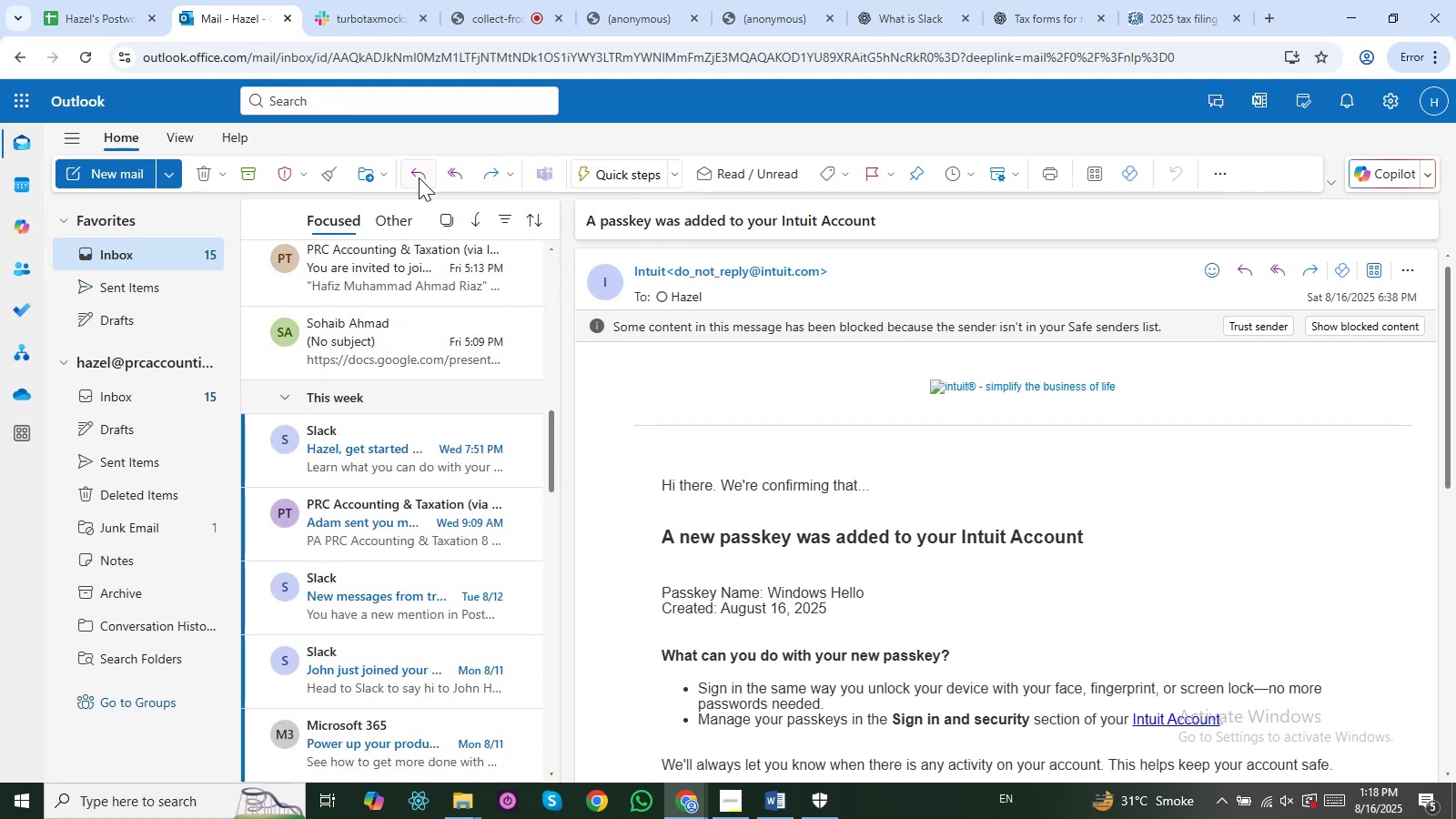 
key(PageDown)
 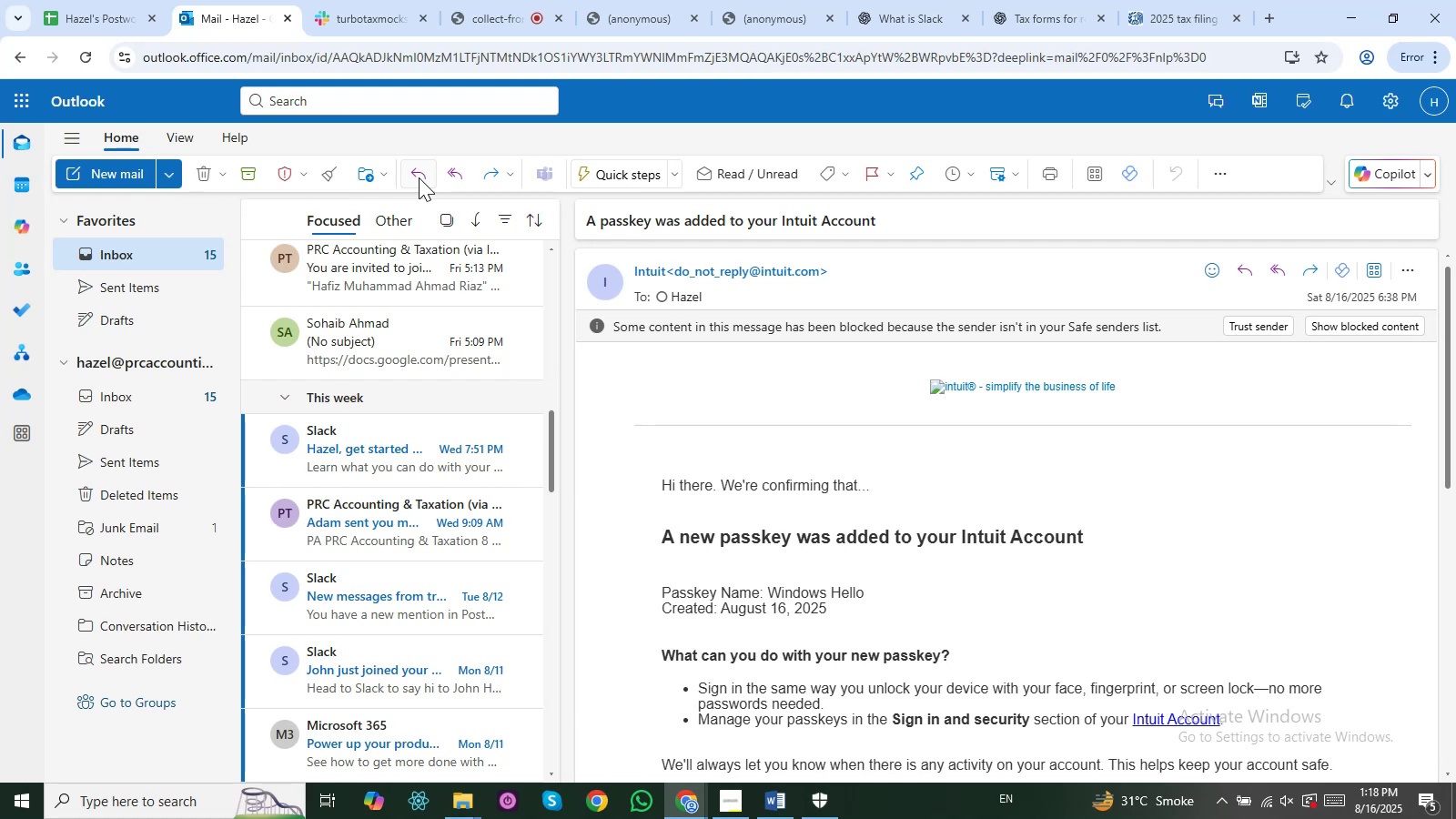 
key(Control+Unknown)
 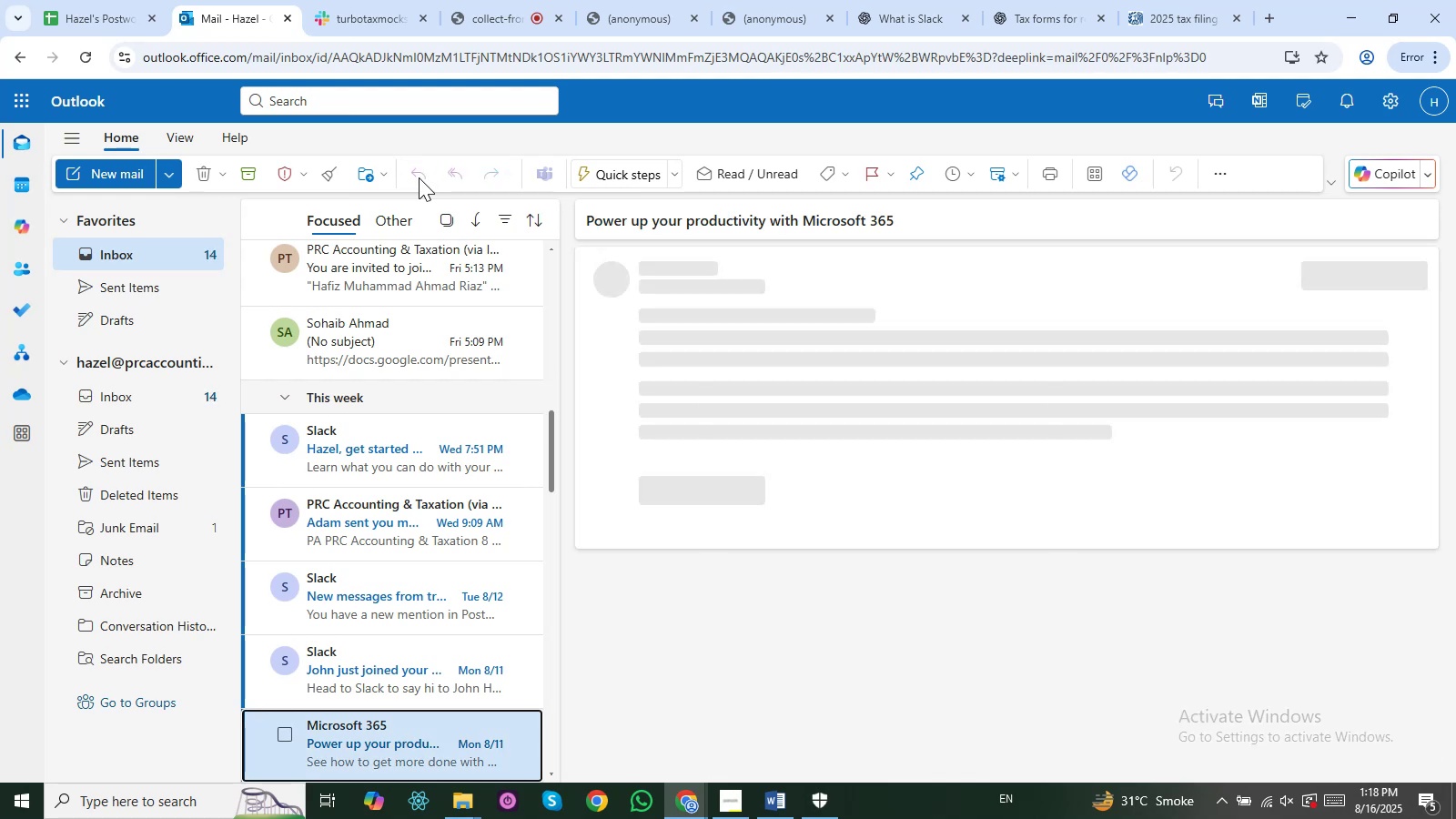 
key(Control+Unknown)
 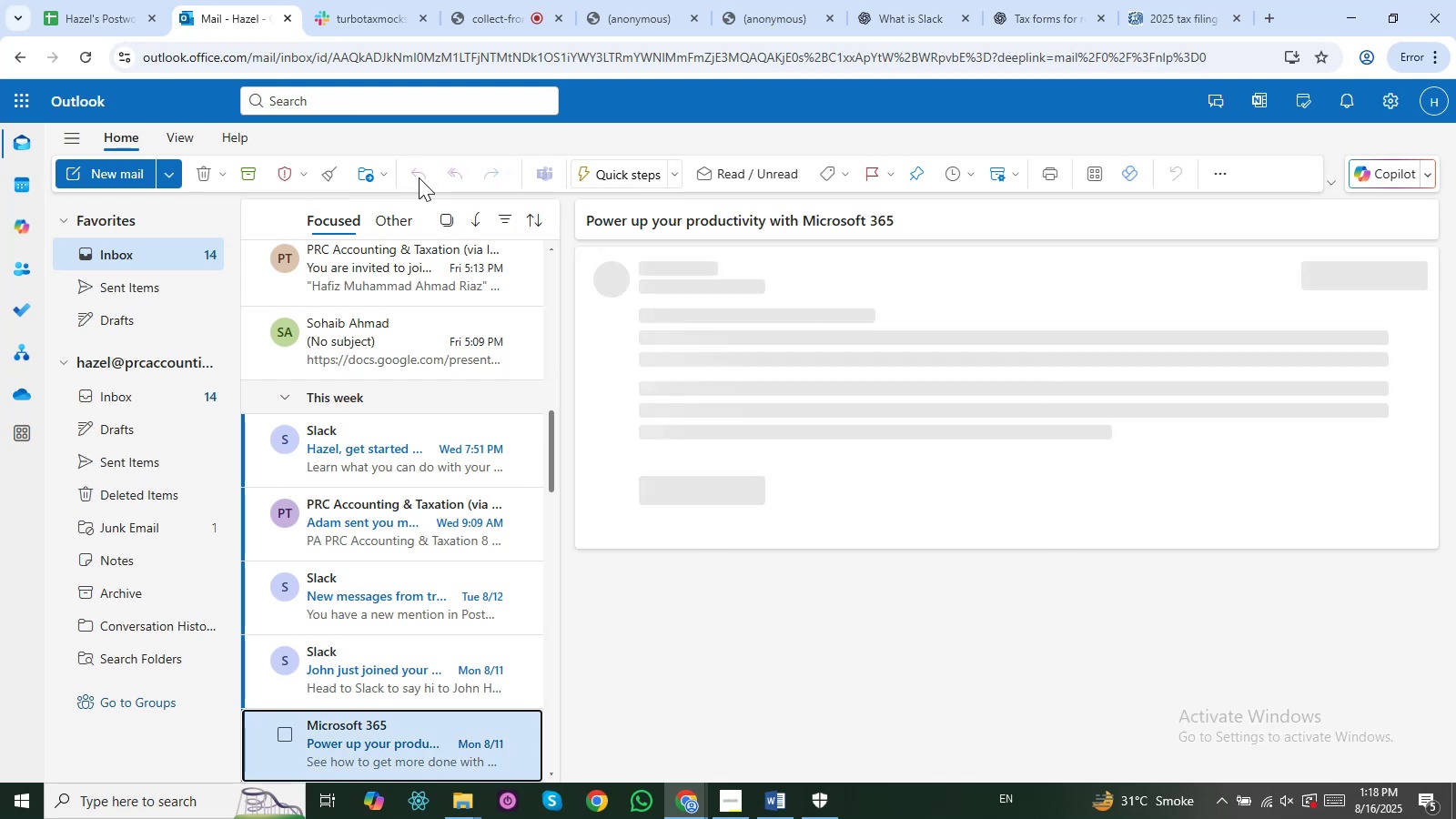 
key(Control+Unknown)
 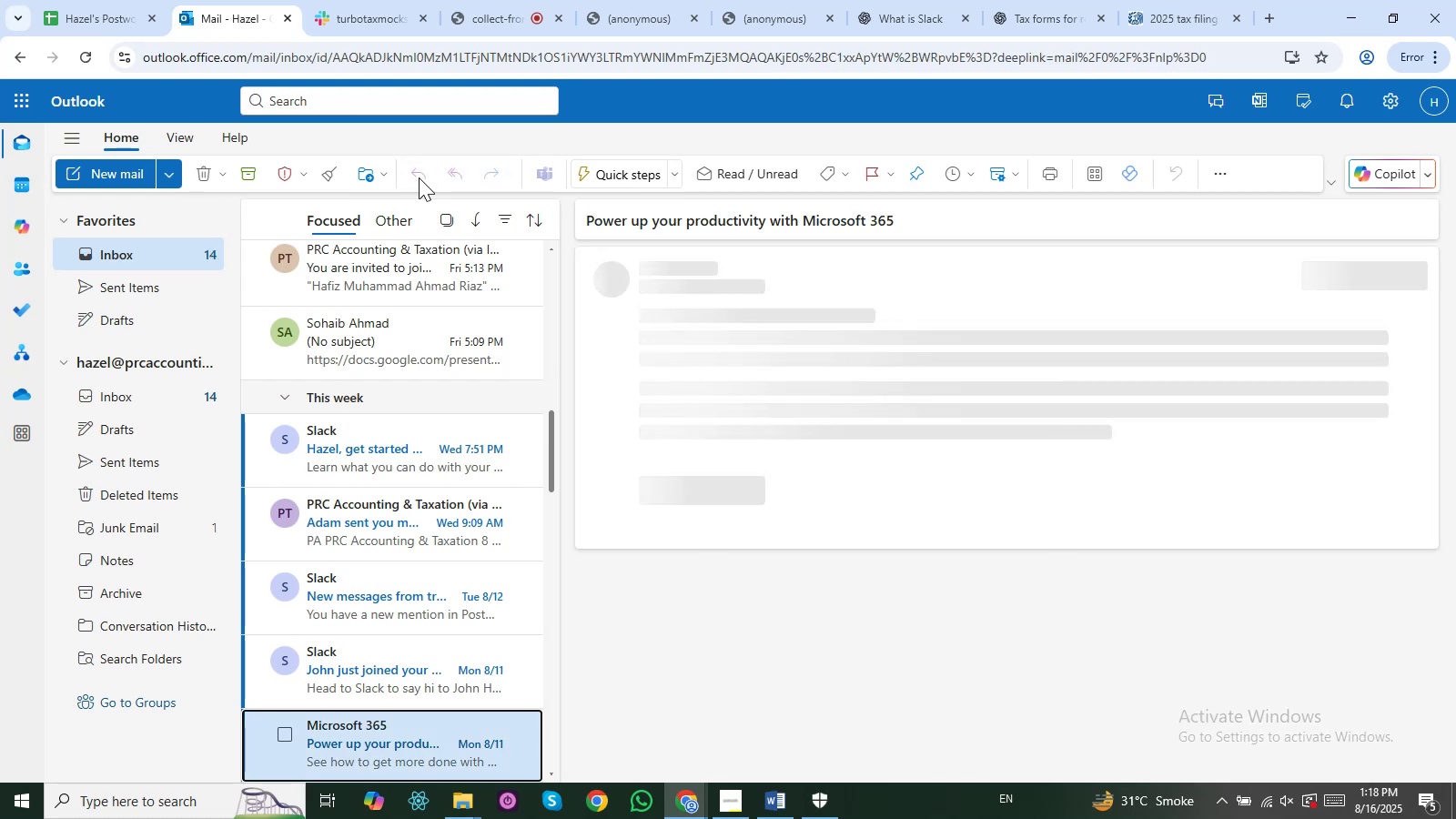 
key(Control+Unknown)
 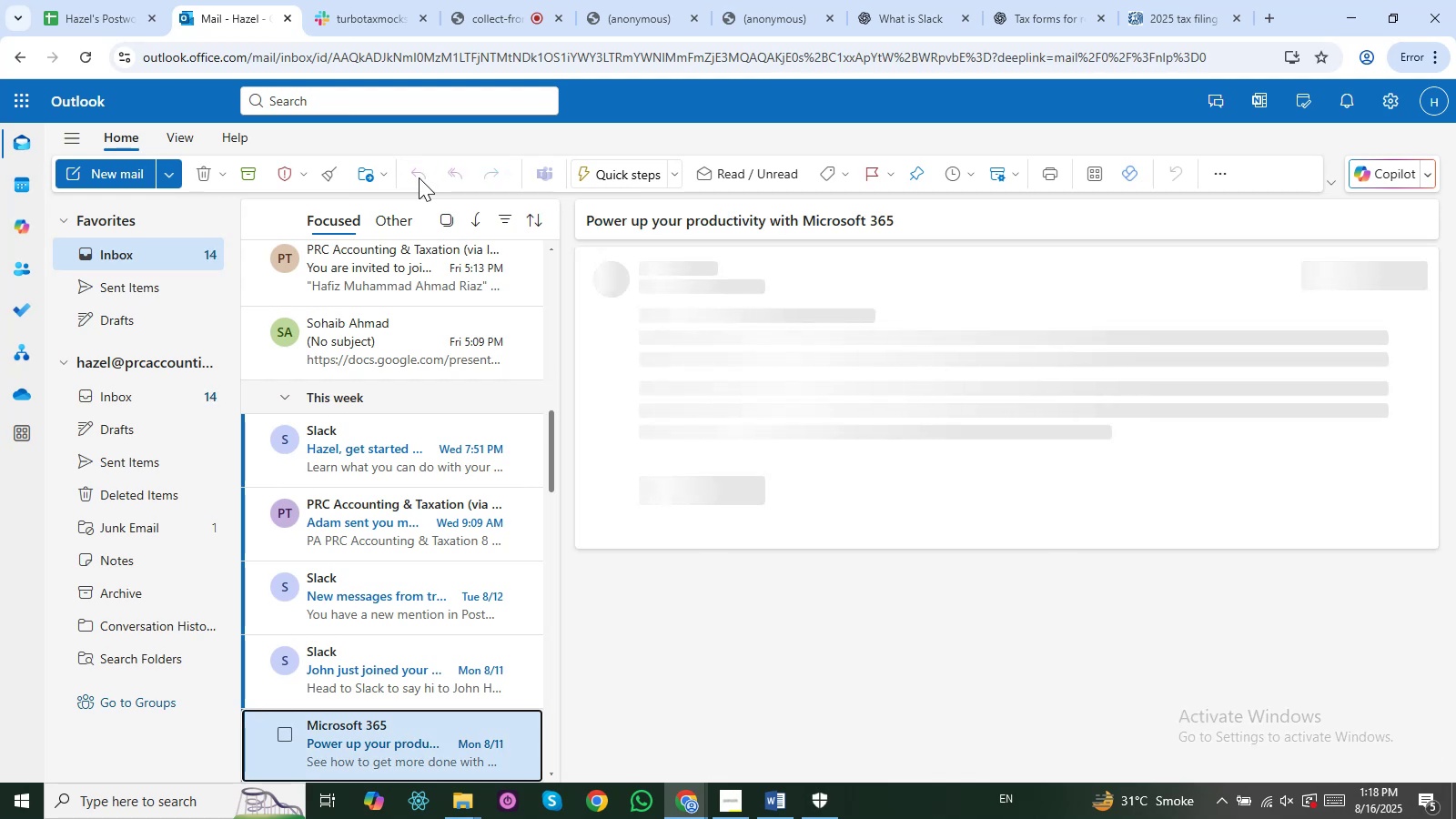 
key(Control+Unknown)
 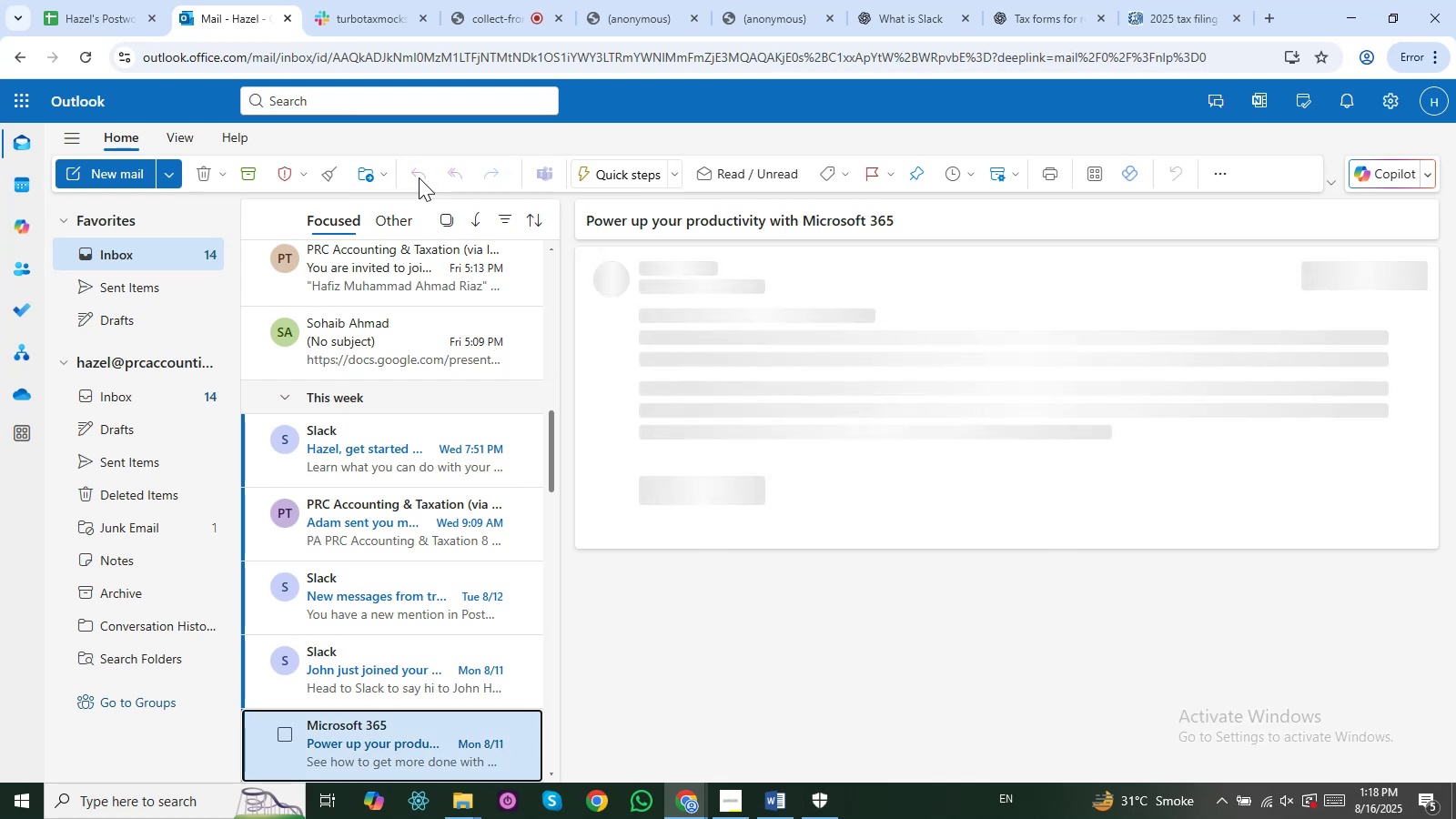 
key(Control+ControlLeft)
 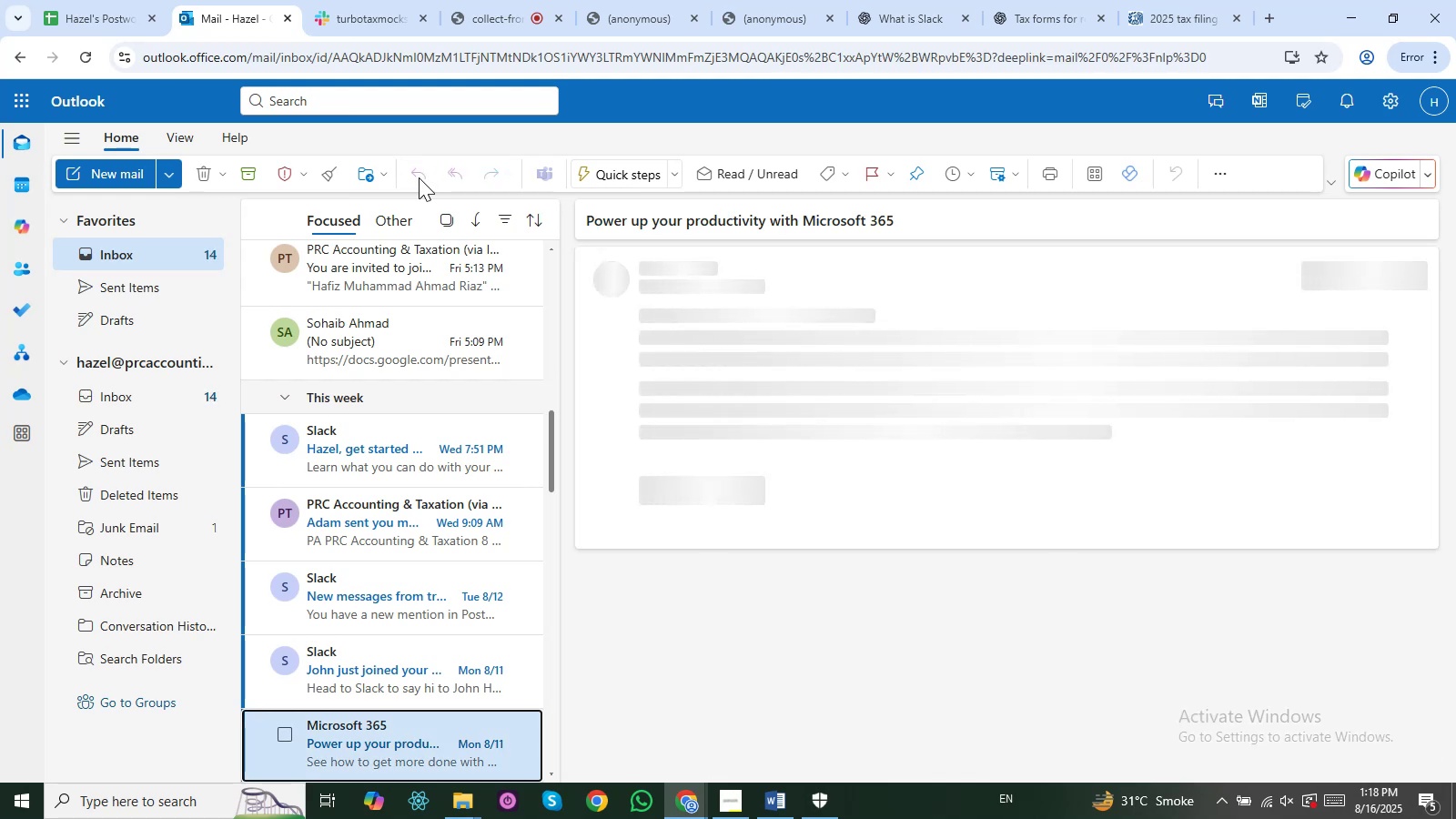 
key(Control+Unknown)
 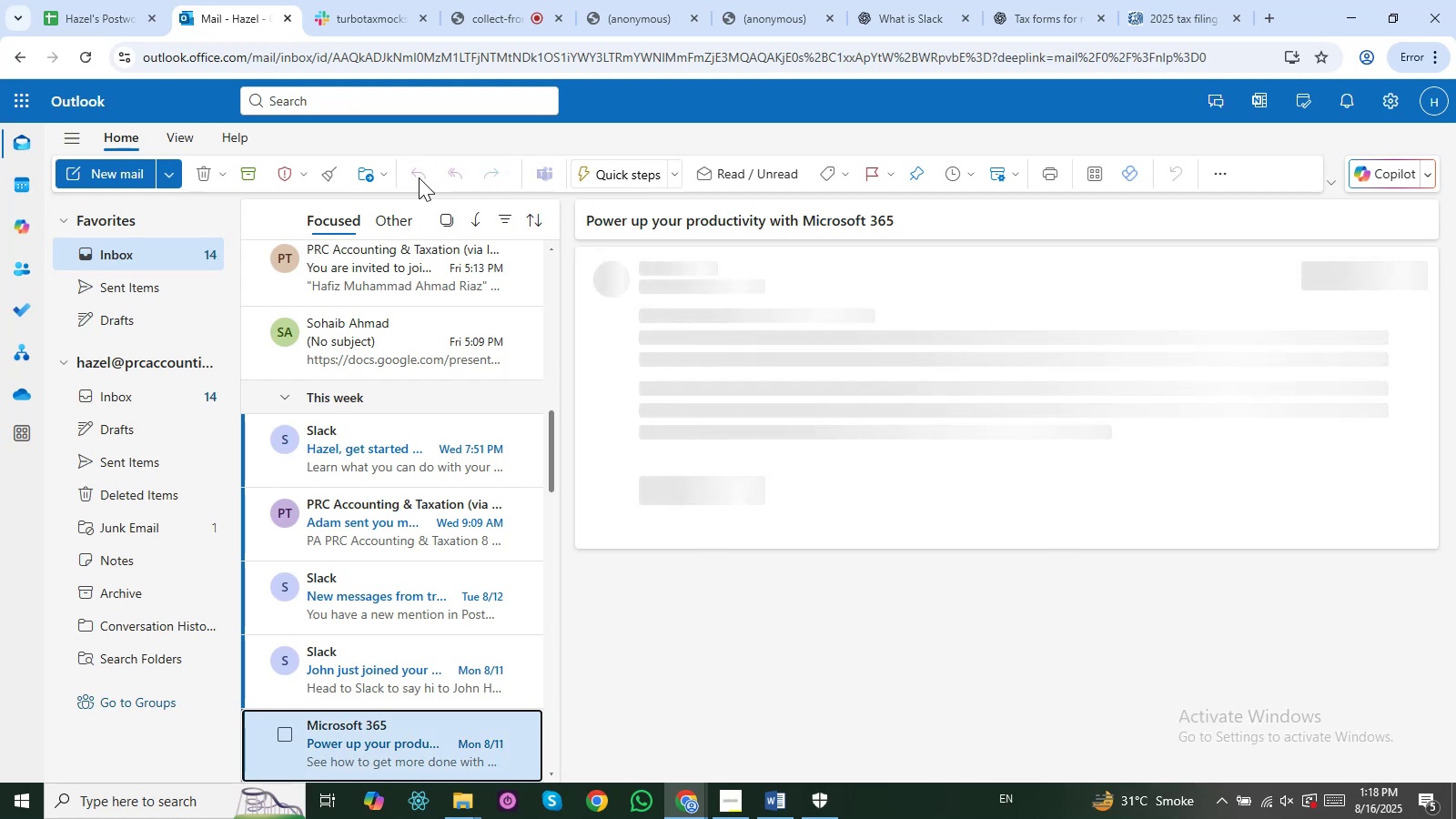 
key(Control+ControlLeft)
 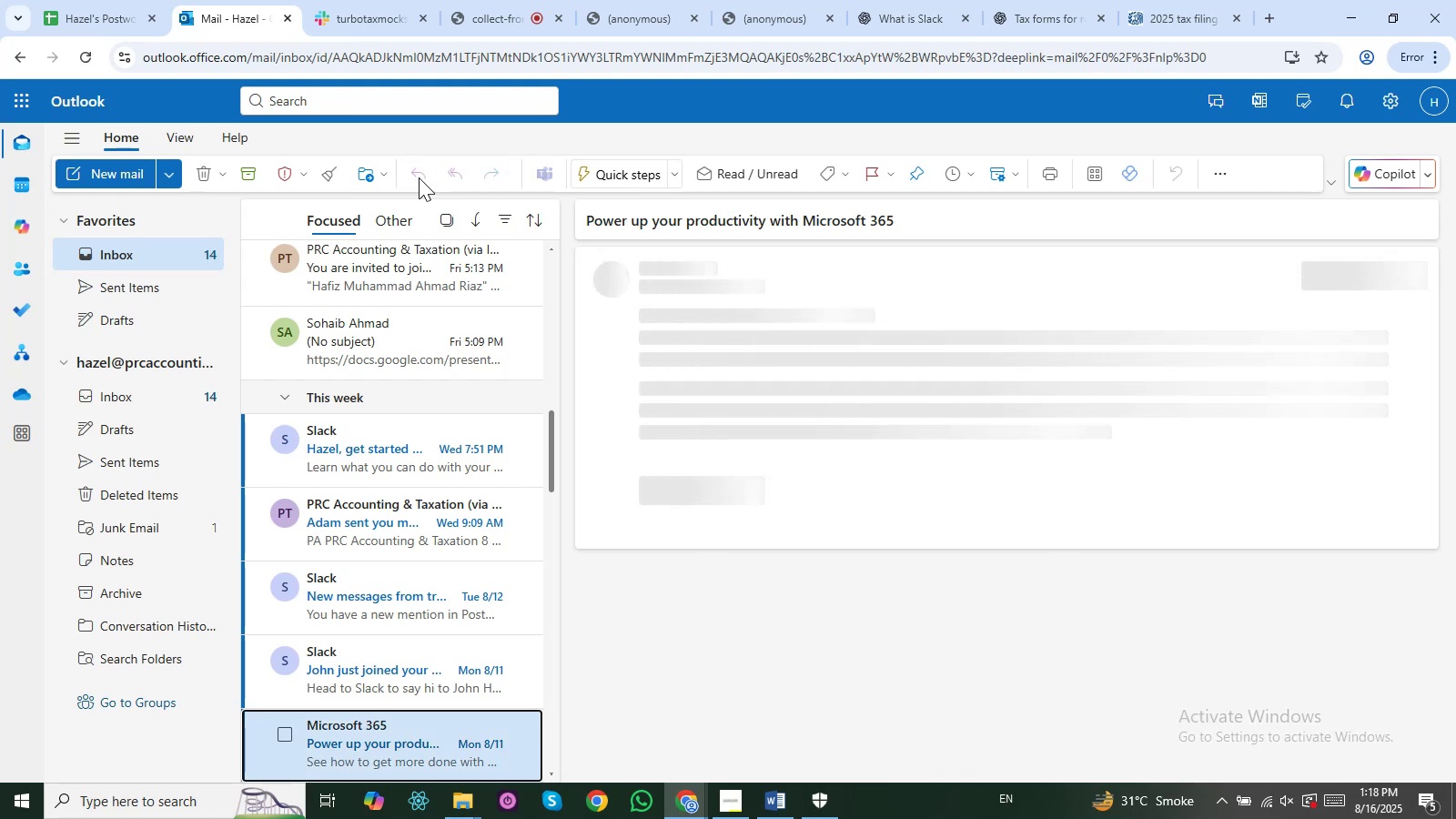 
key(Control+Unknown)
 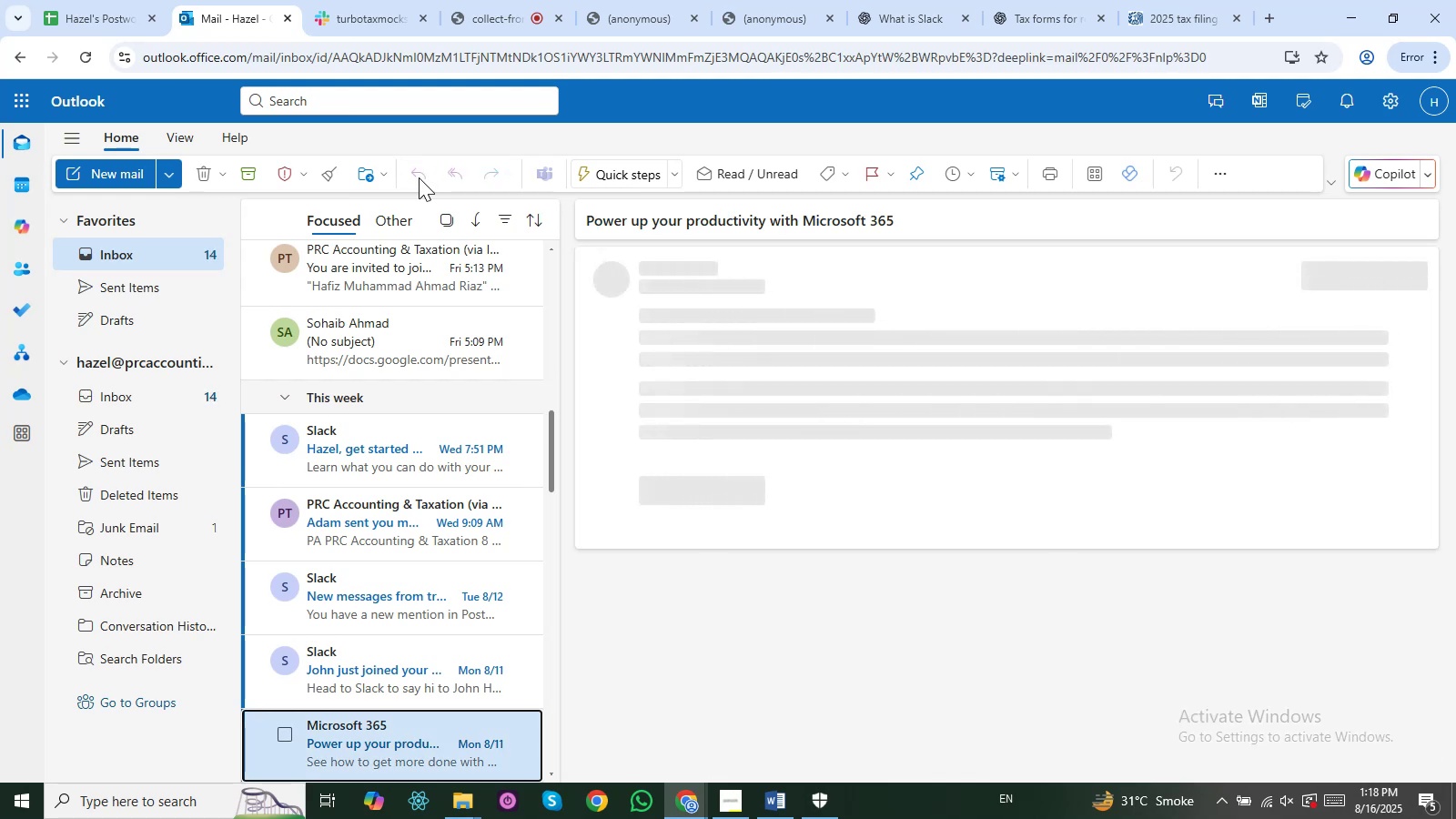 
hold_key(key=ControlLeft, duration=1.53)
 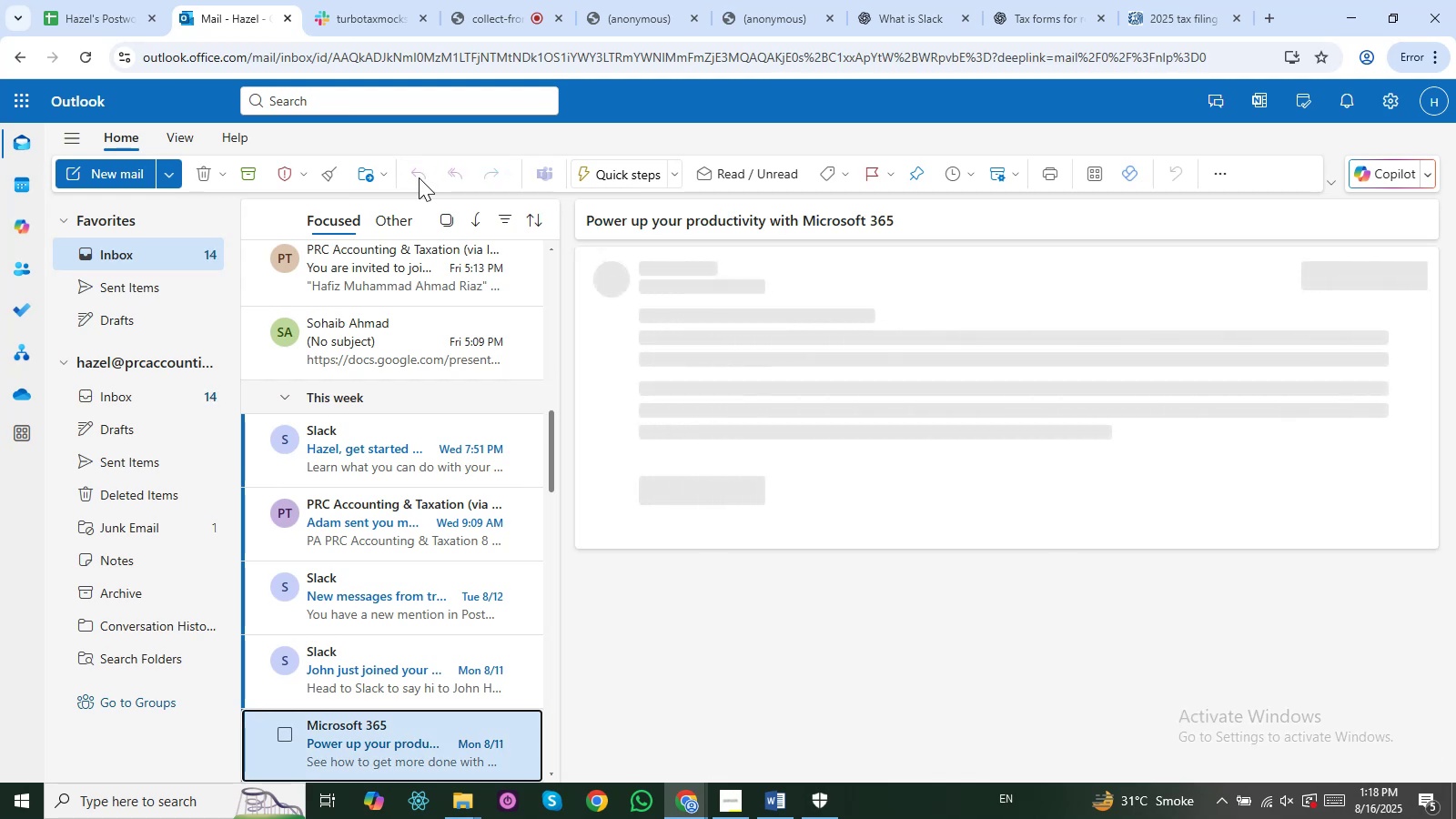 
hold_key(key=ControlLeft, duration=0.92)
 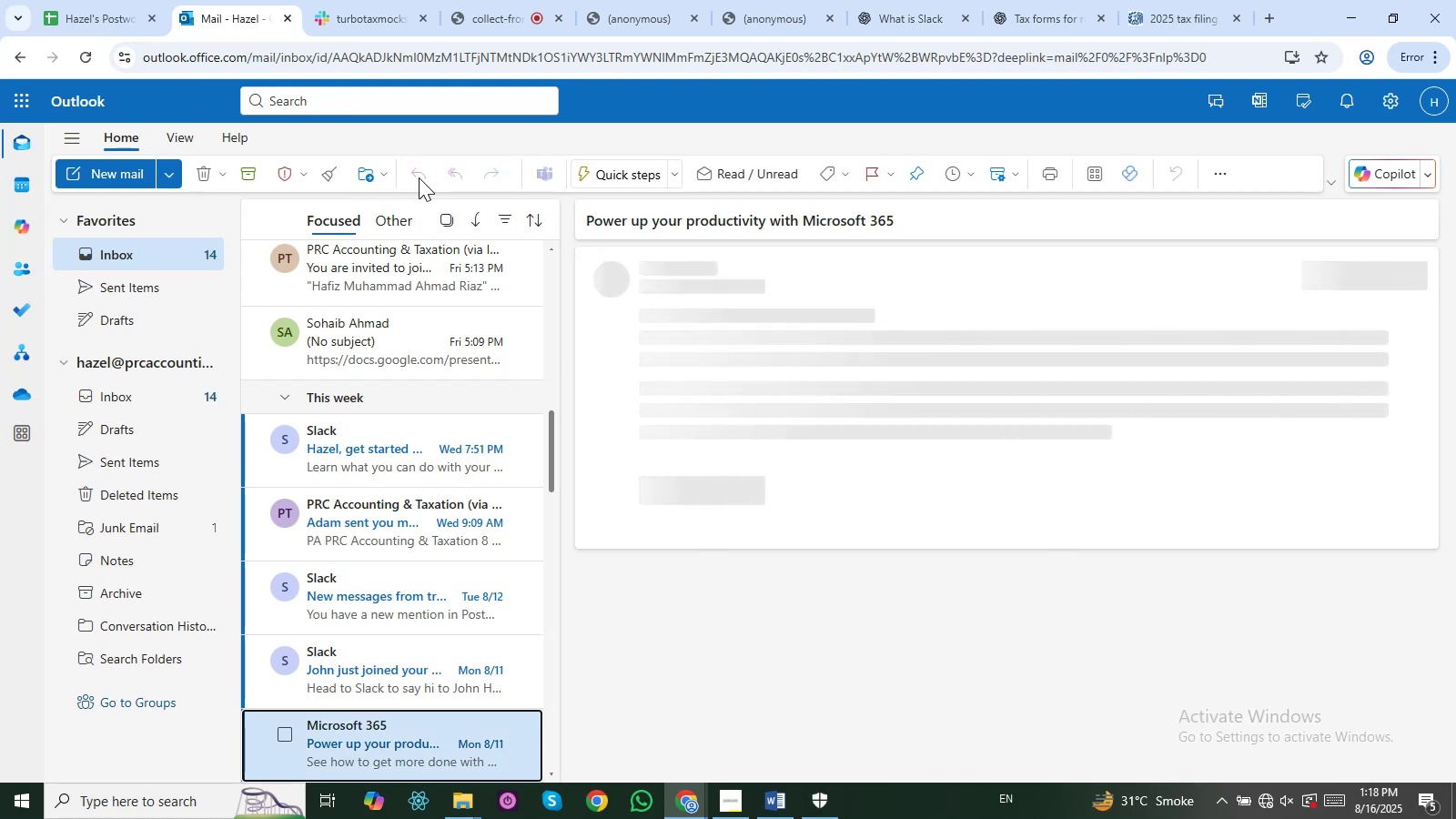 
key(ArrowDown)
 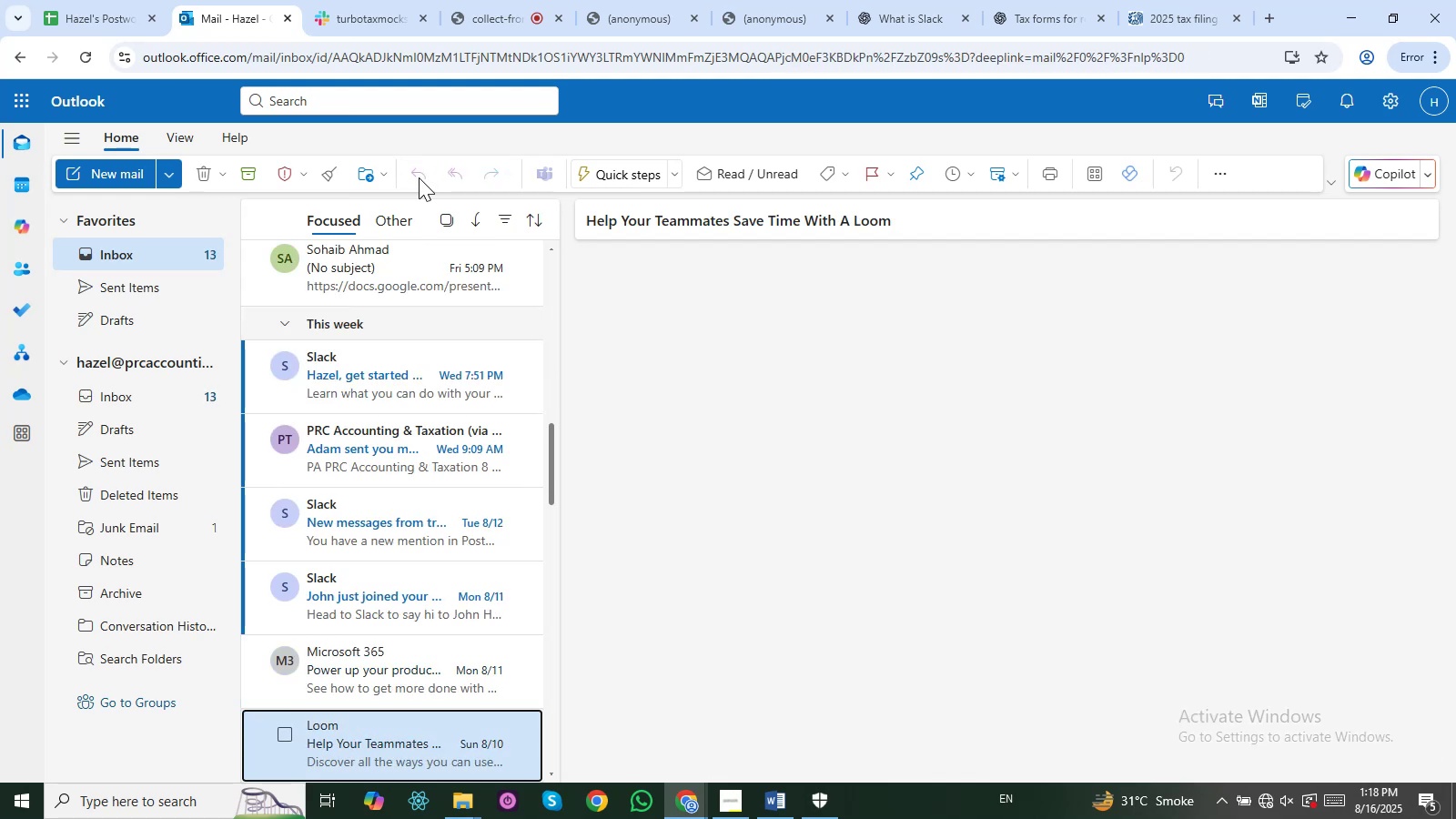 
key(ArrowUp)
 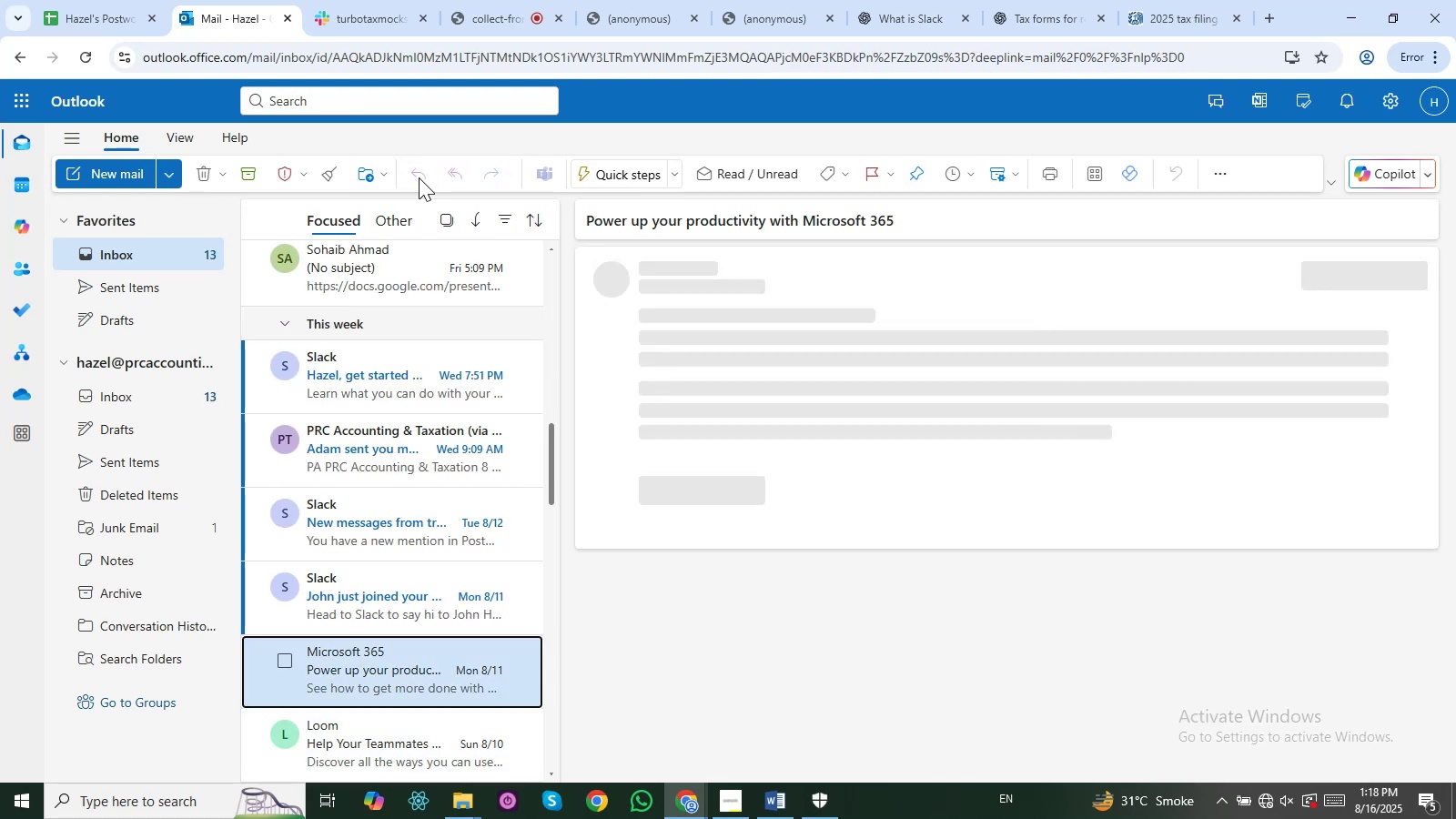 
key(ArrowDown)
 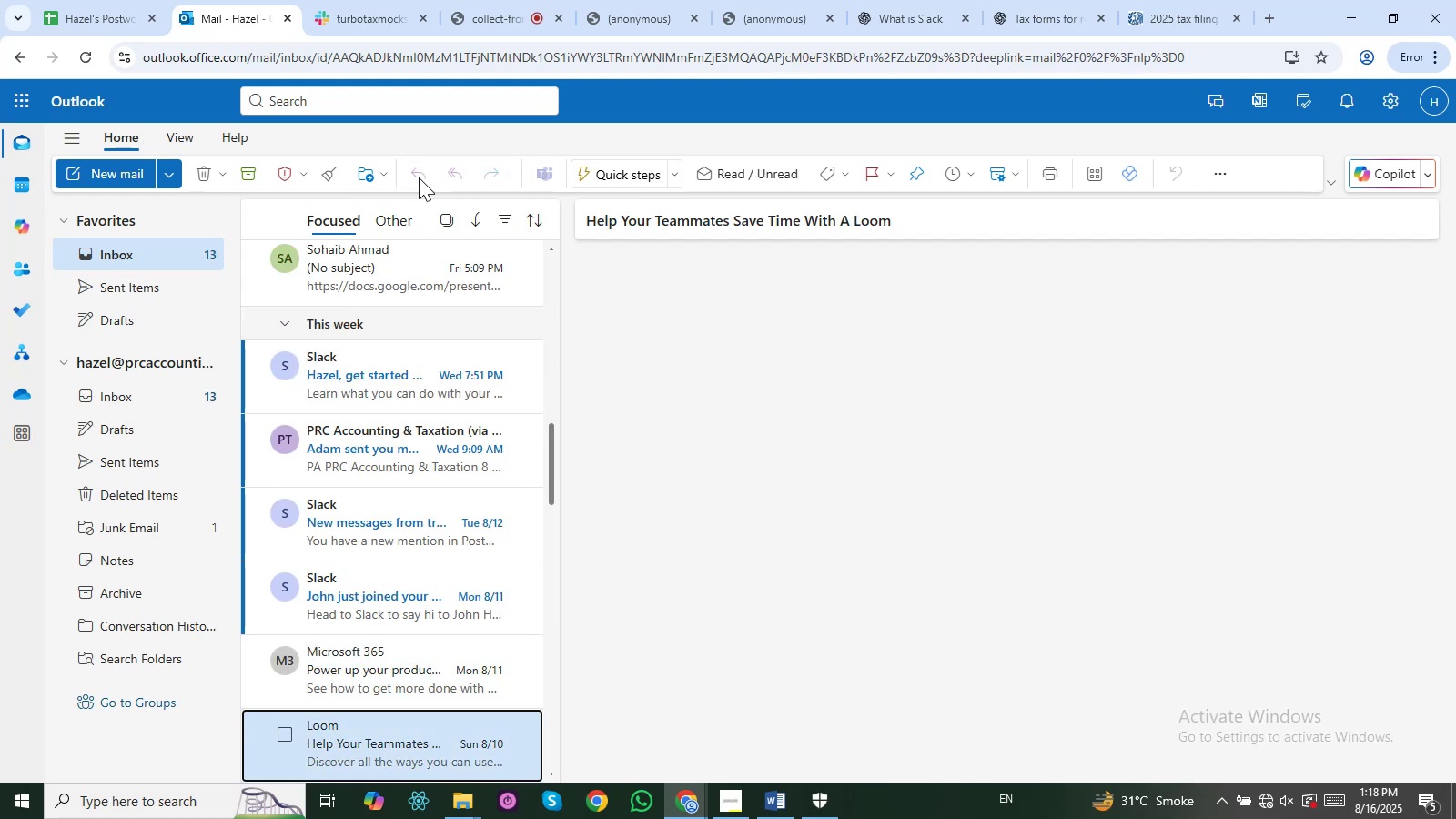 
key(ArrowDown)
 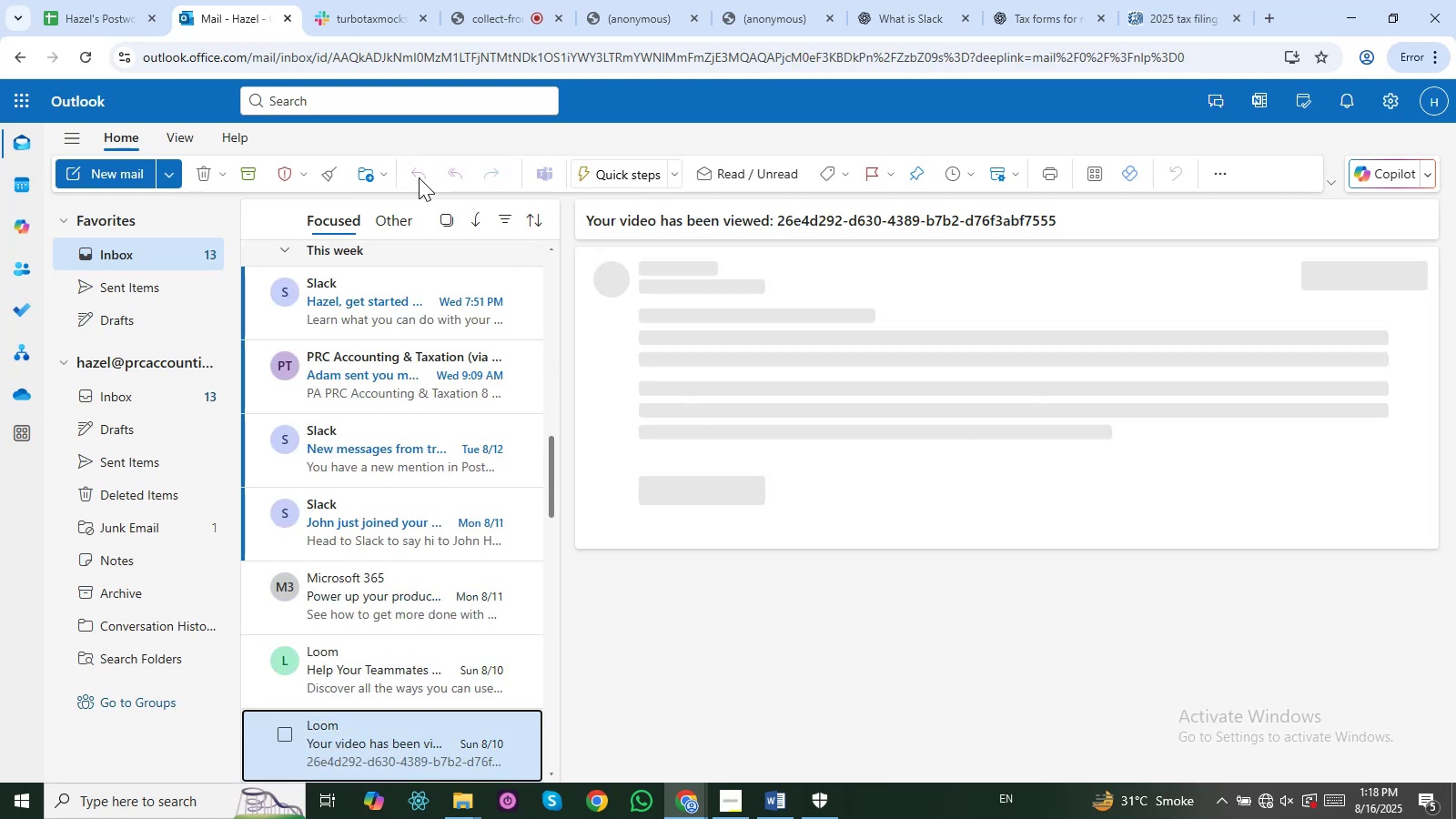 
key(ArrowDown)
 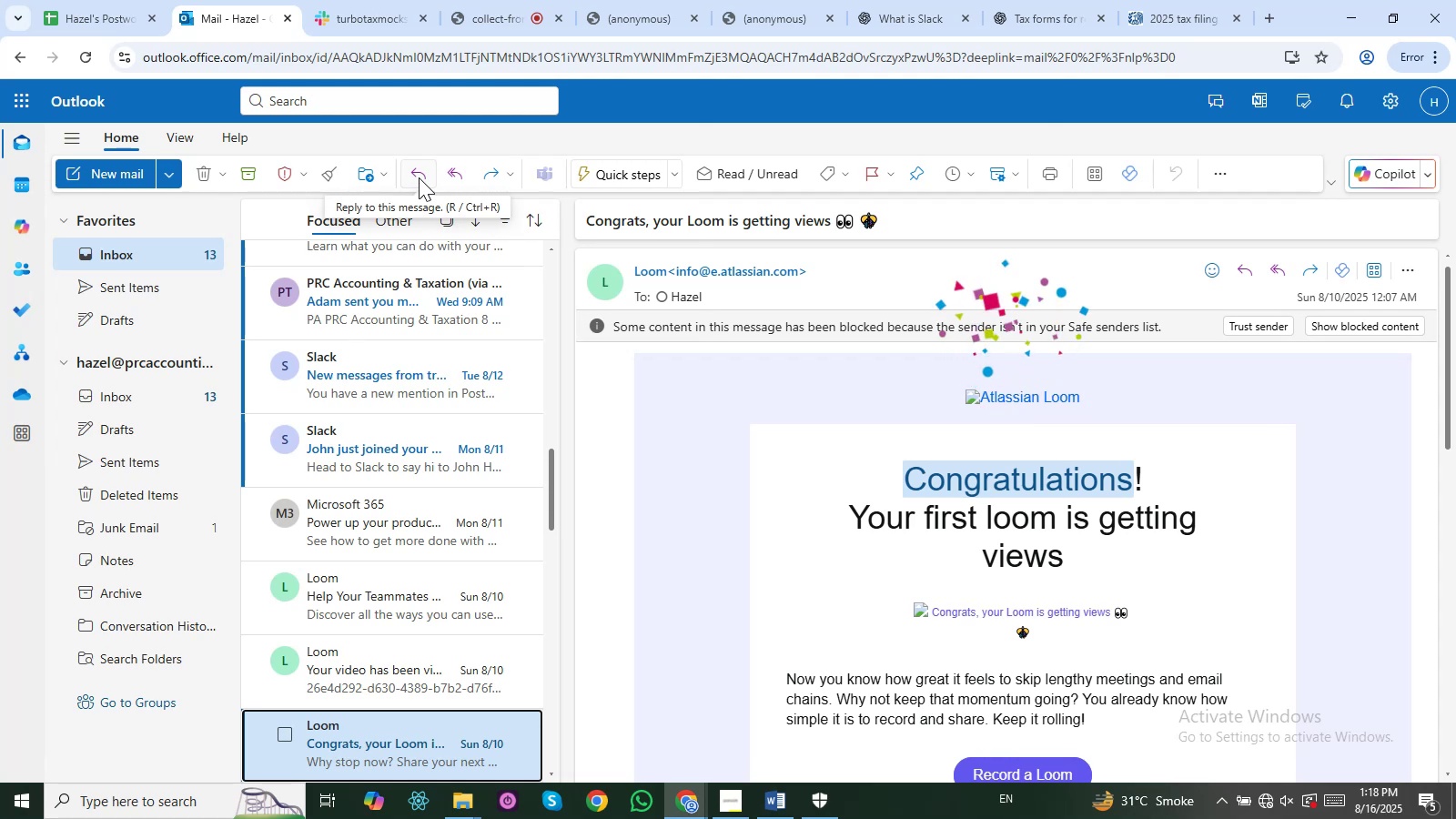 
key(Control+ControlLeft)
 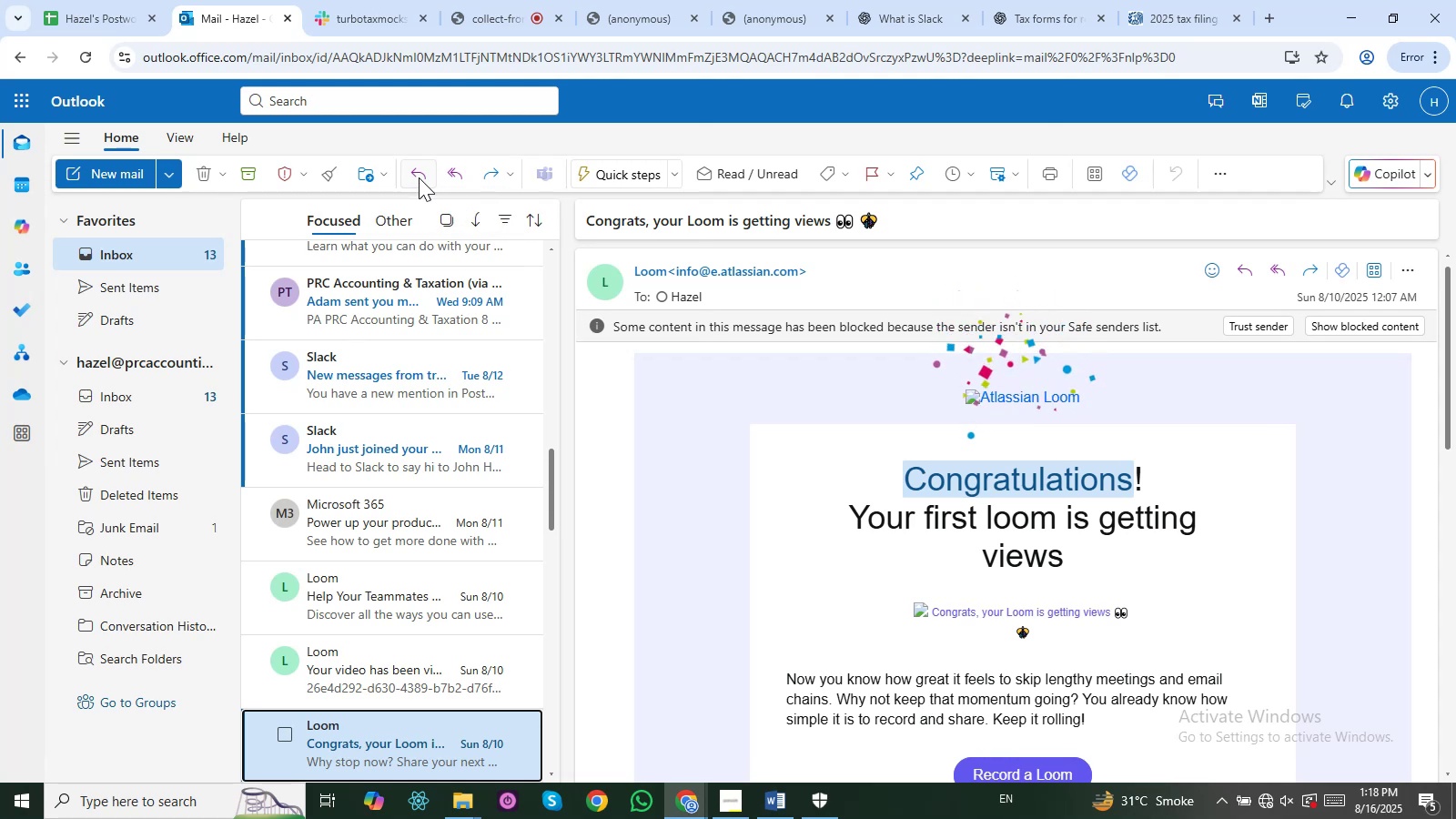 
hold_key(key=ControlLeft, duration=1.53)
 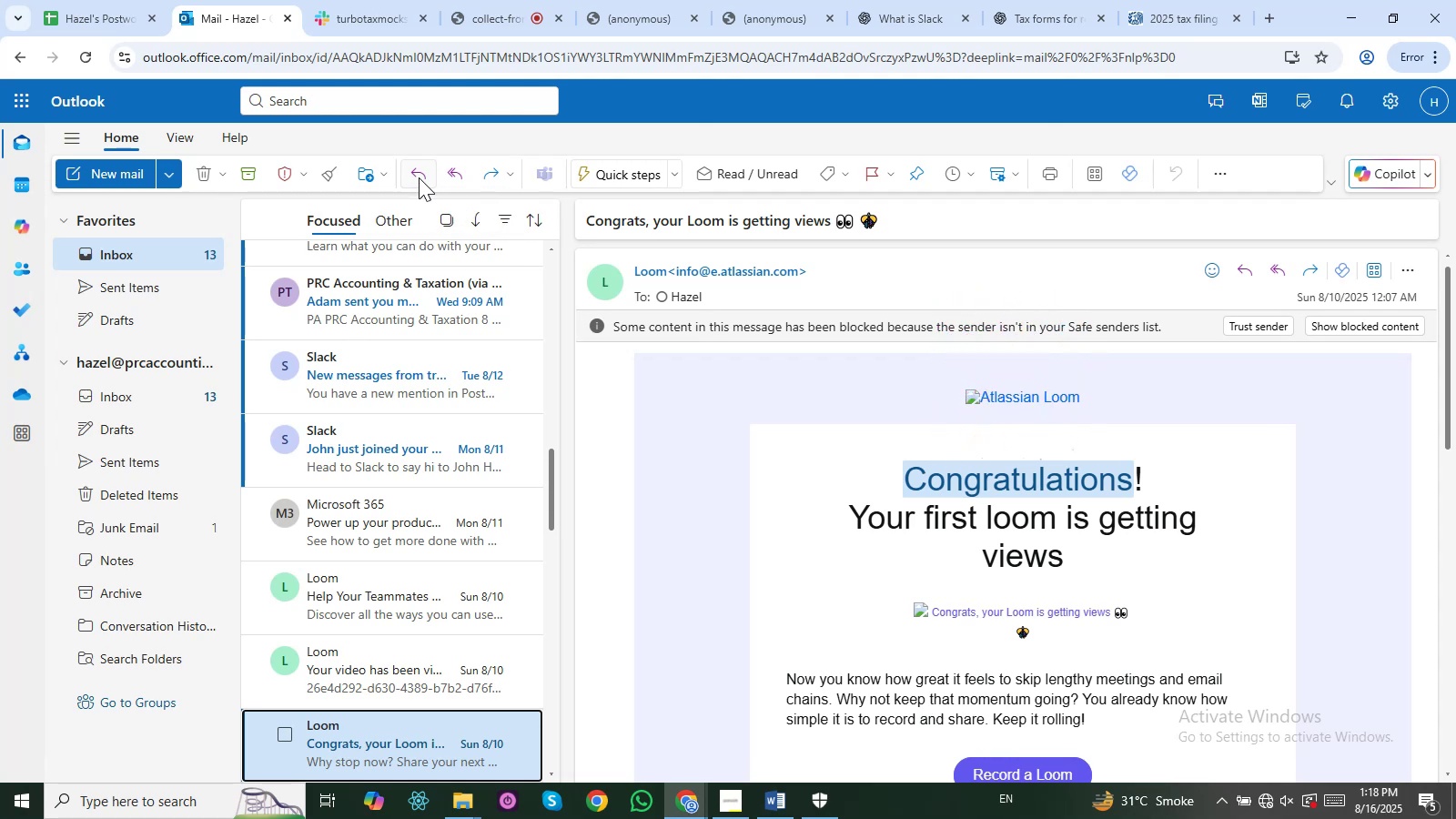 
key(Control+ArrowUp)
 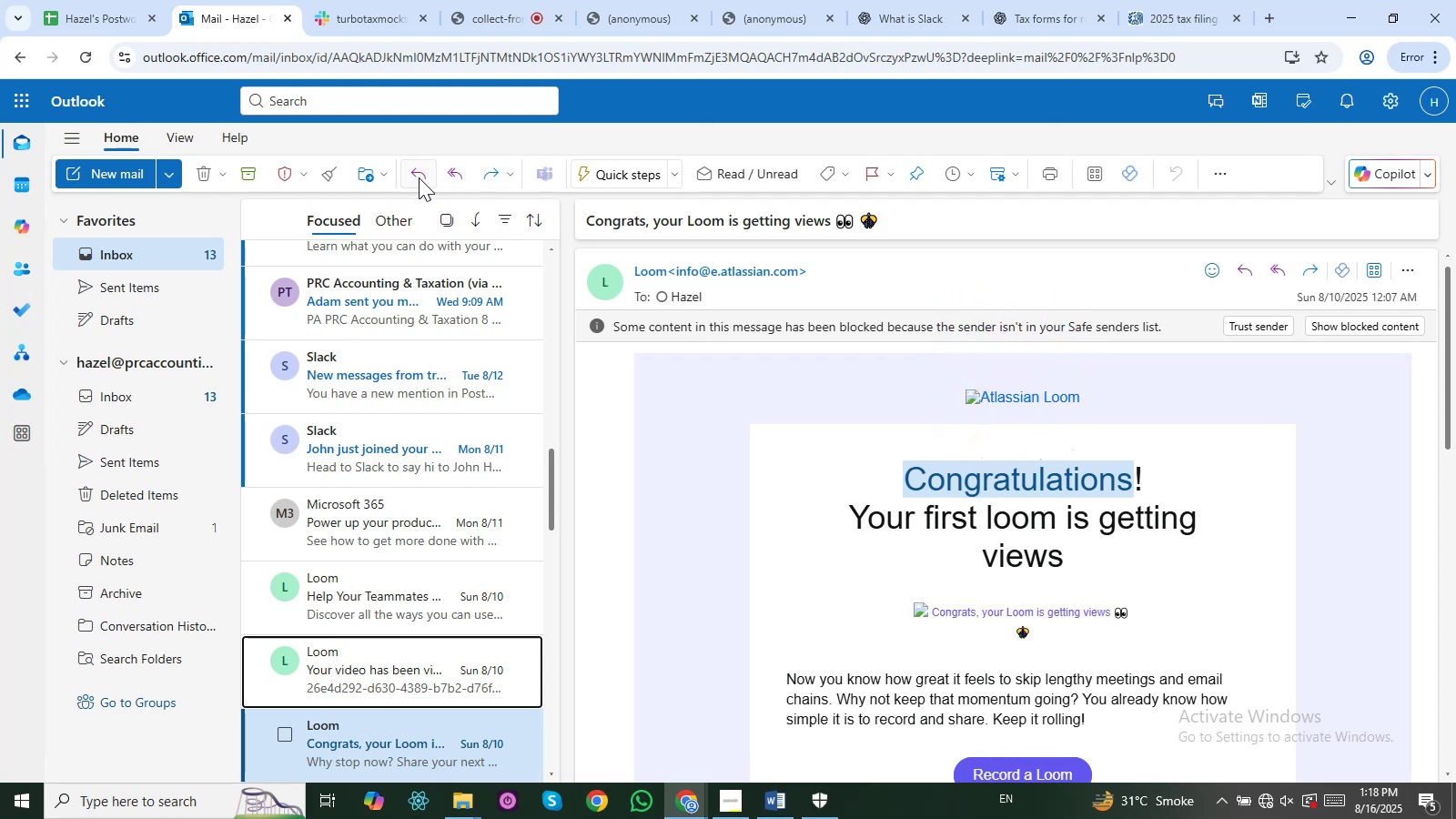 
key(Control+ArrowUp)
 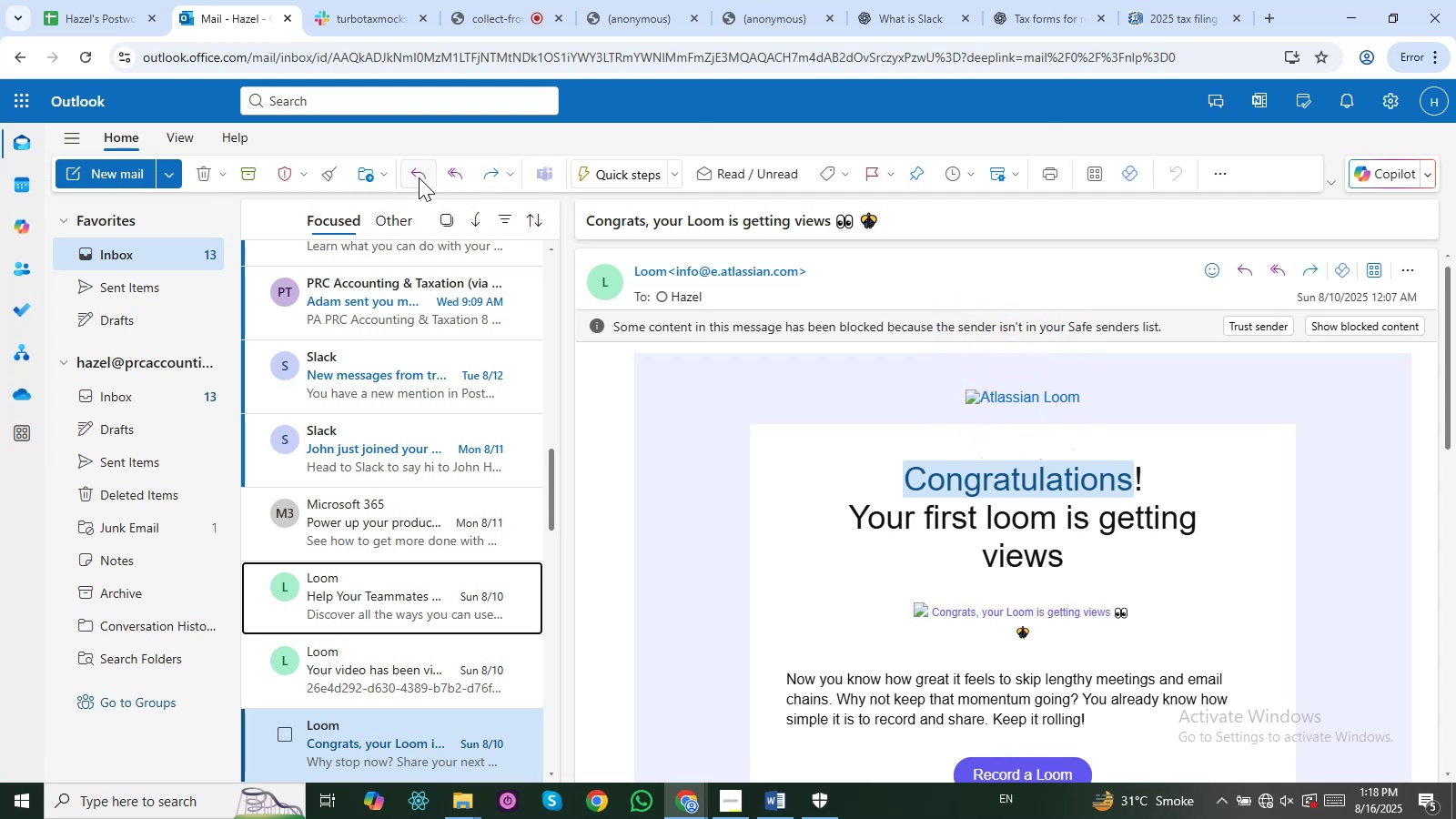 
key(Control+ArrowDown)
 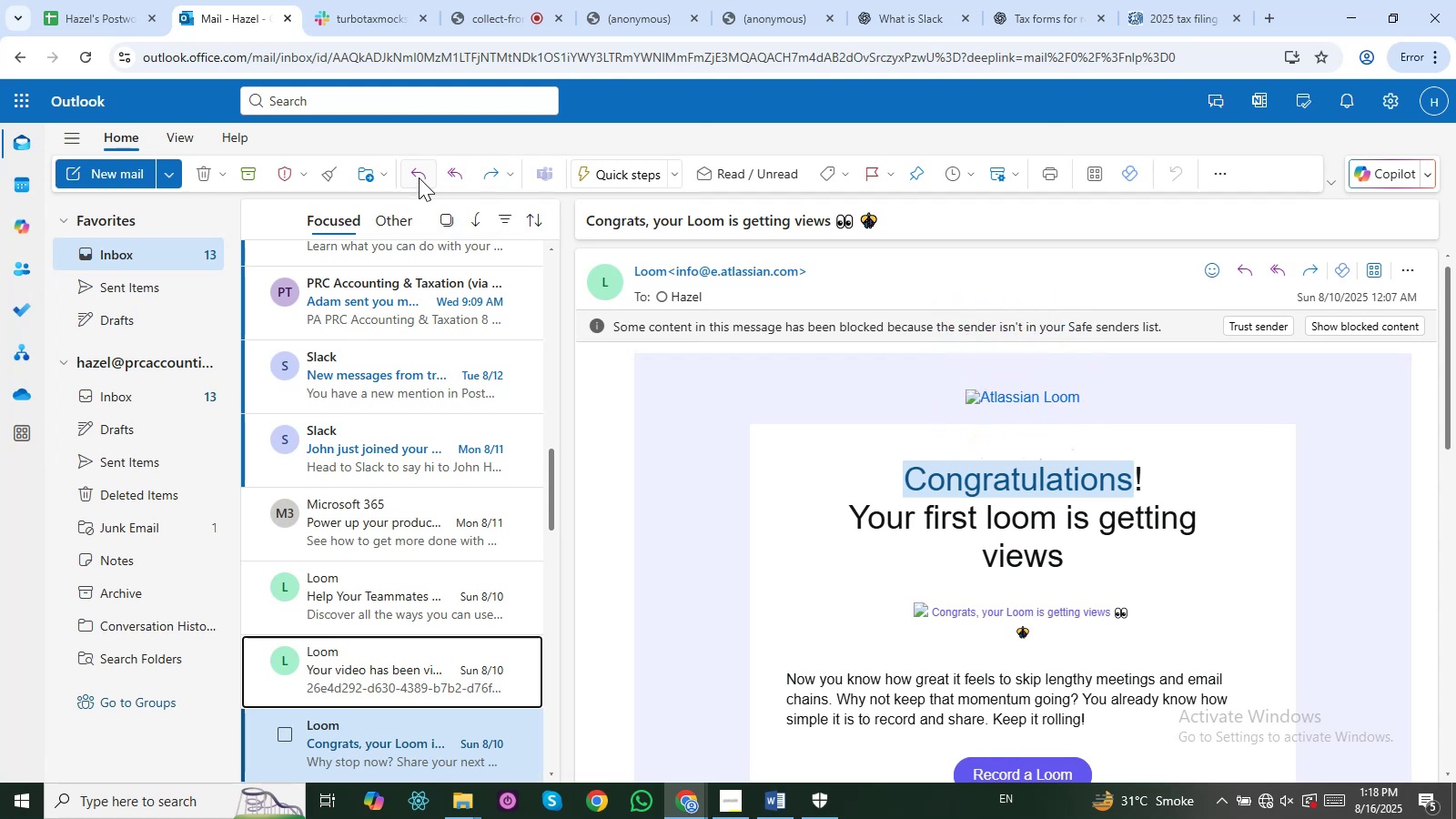 
key(Control+ArrowDown)
 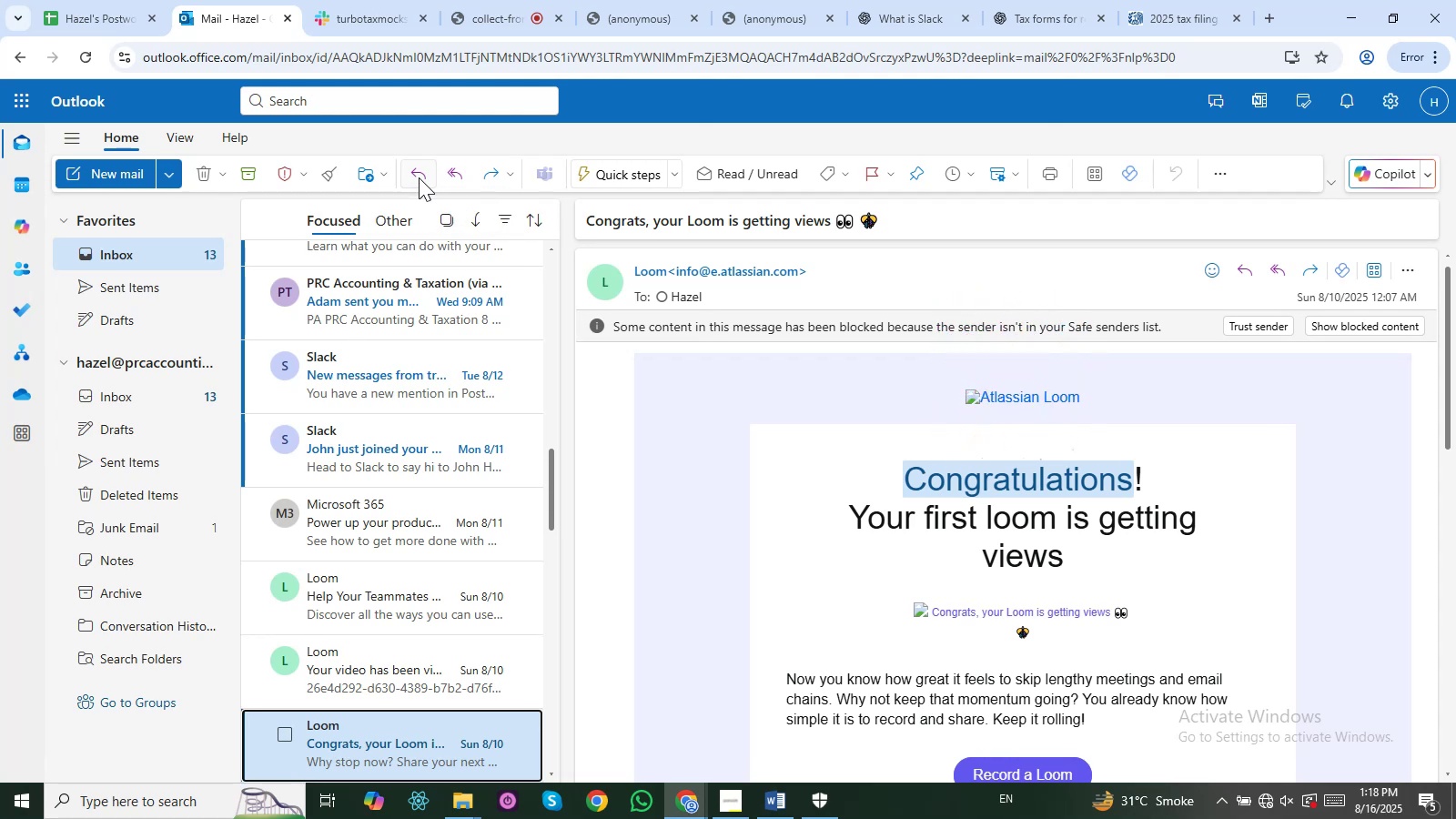 
key(Control+ArrowDown)
 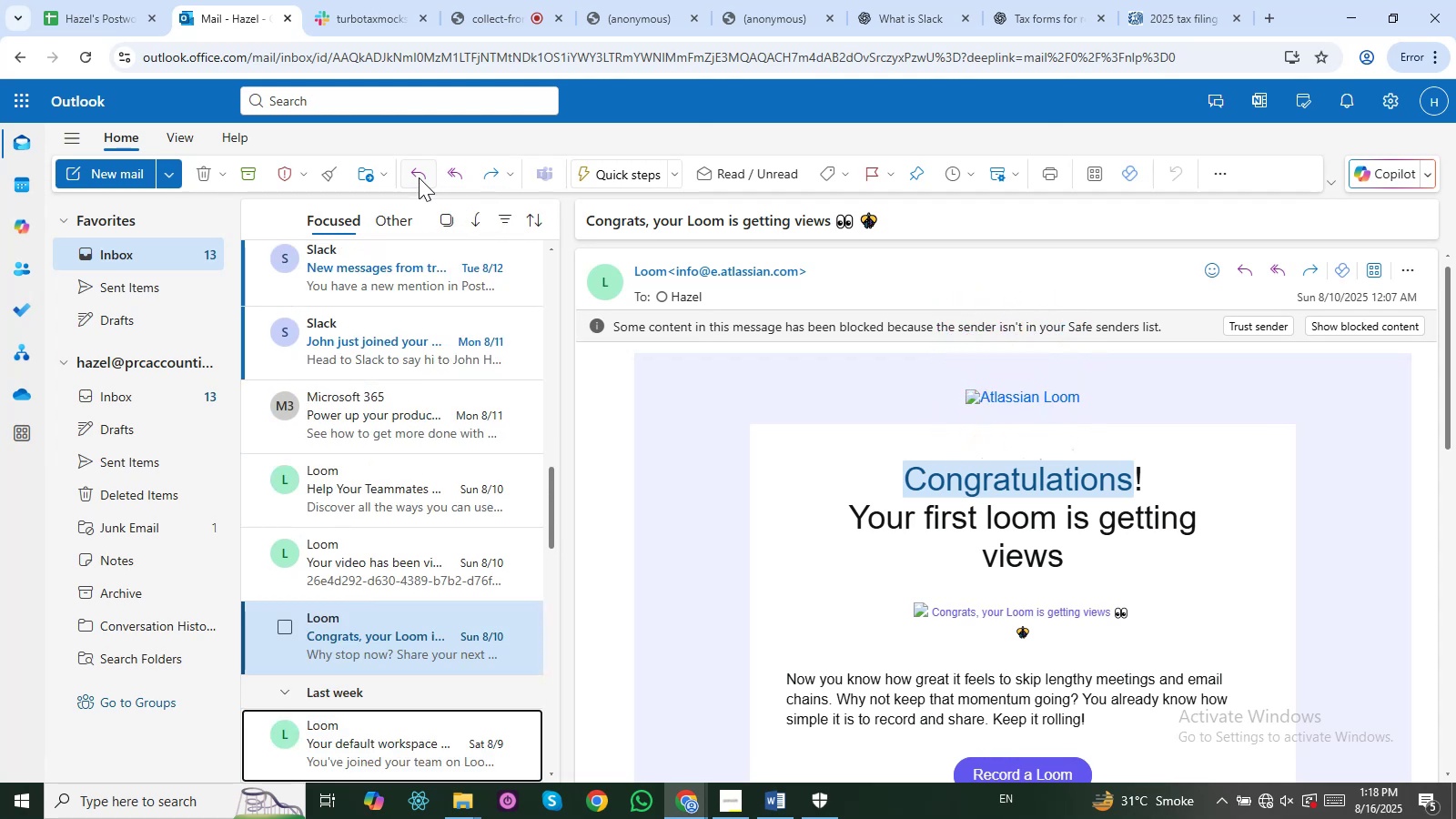 
key(Control+ArrowDown)
 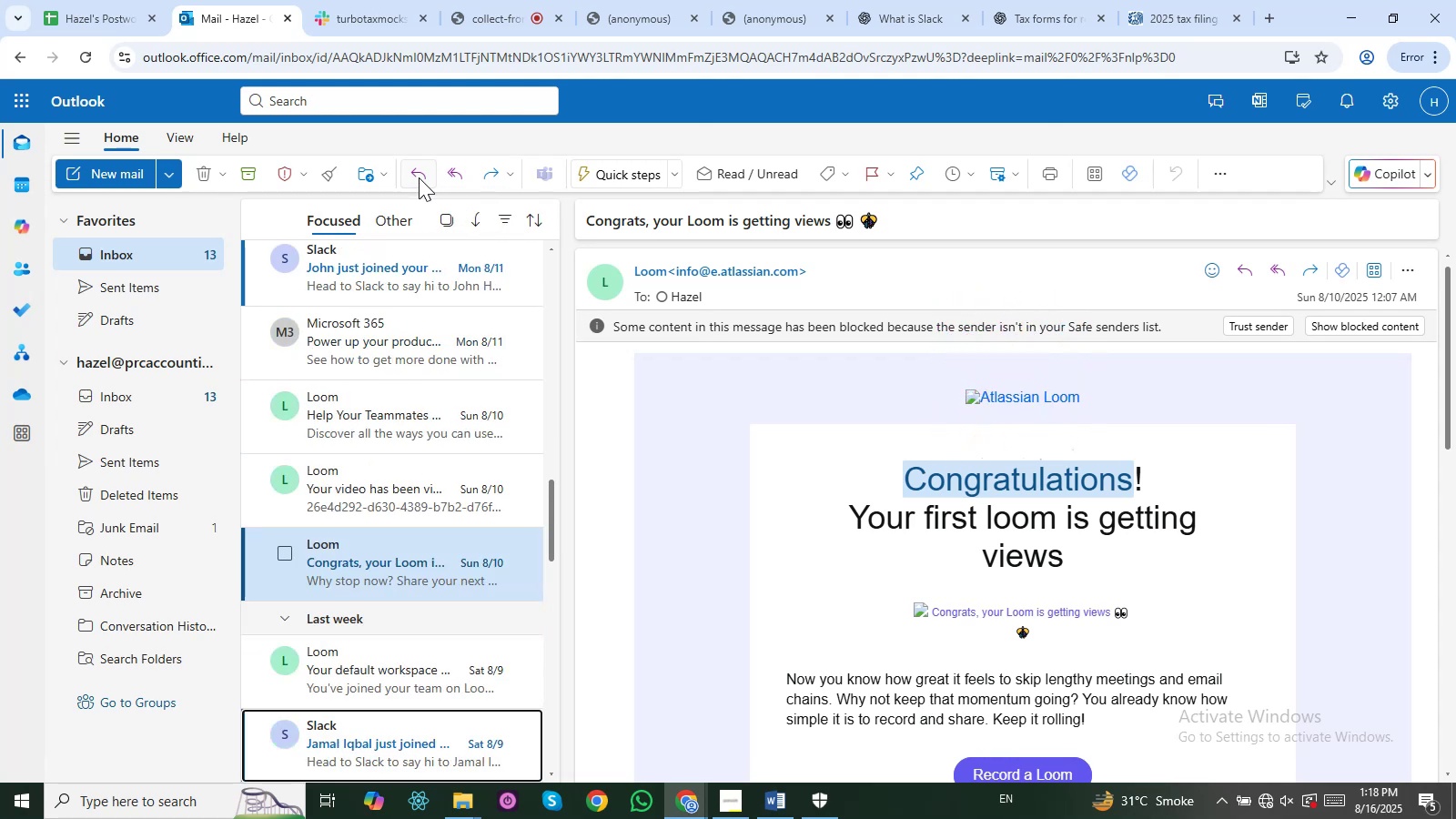 
key(Control+ArrowDown)
 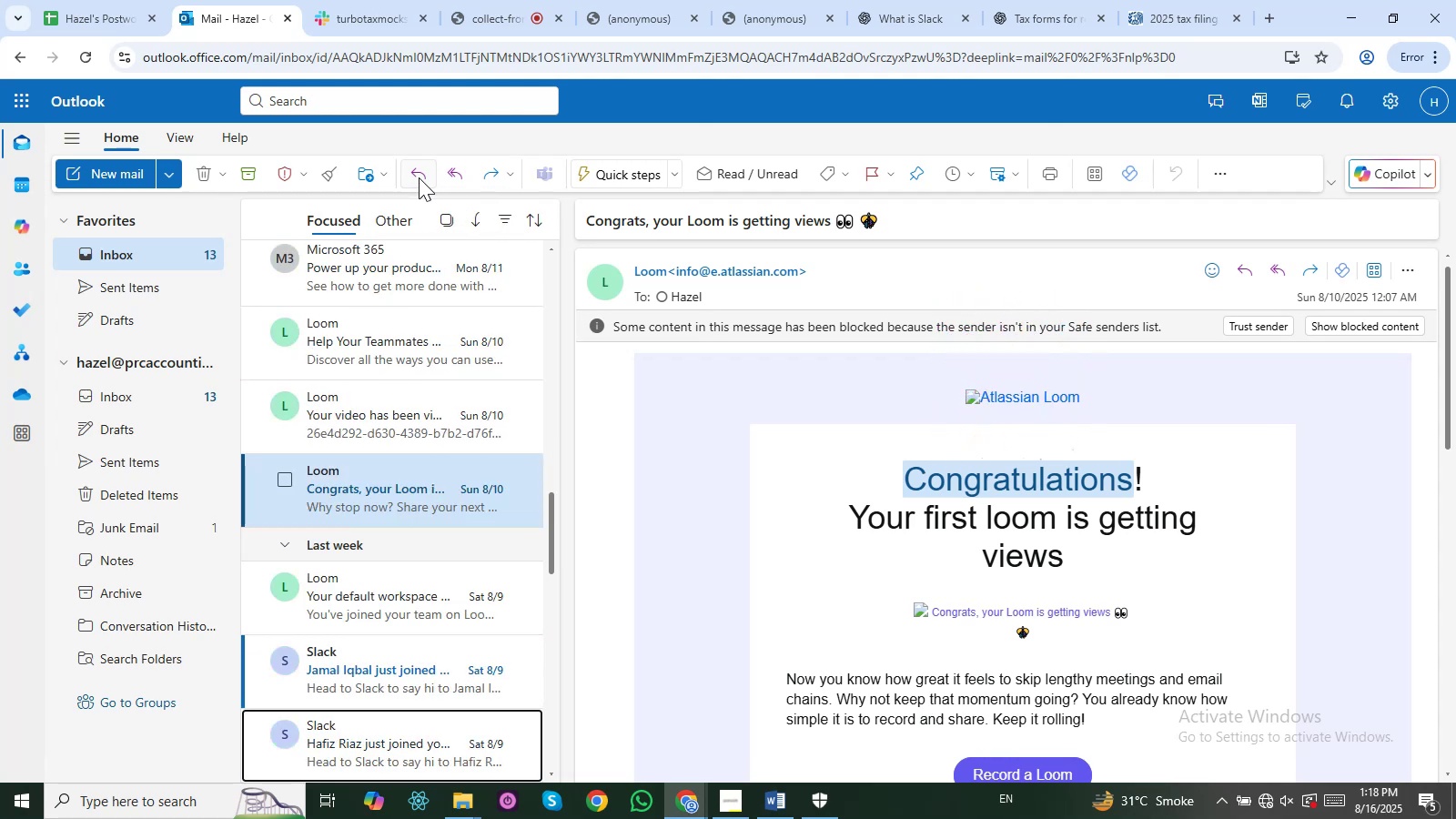 
key(Control+ArrowDown)
 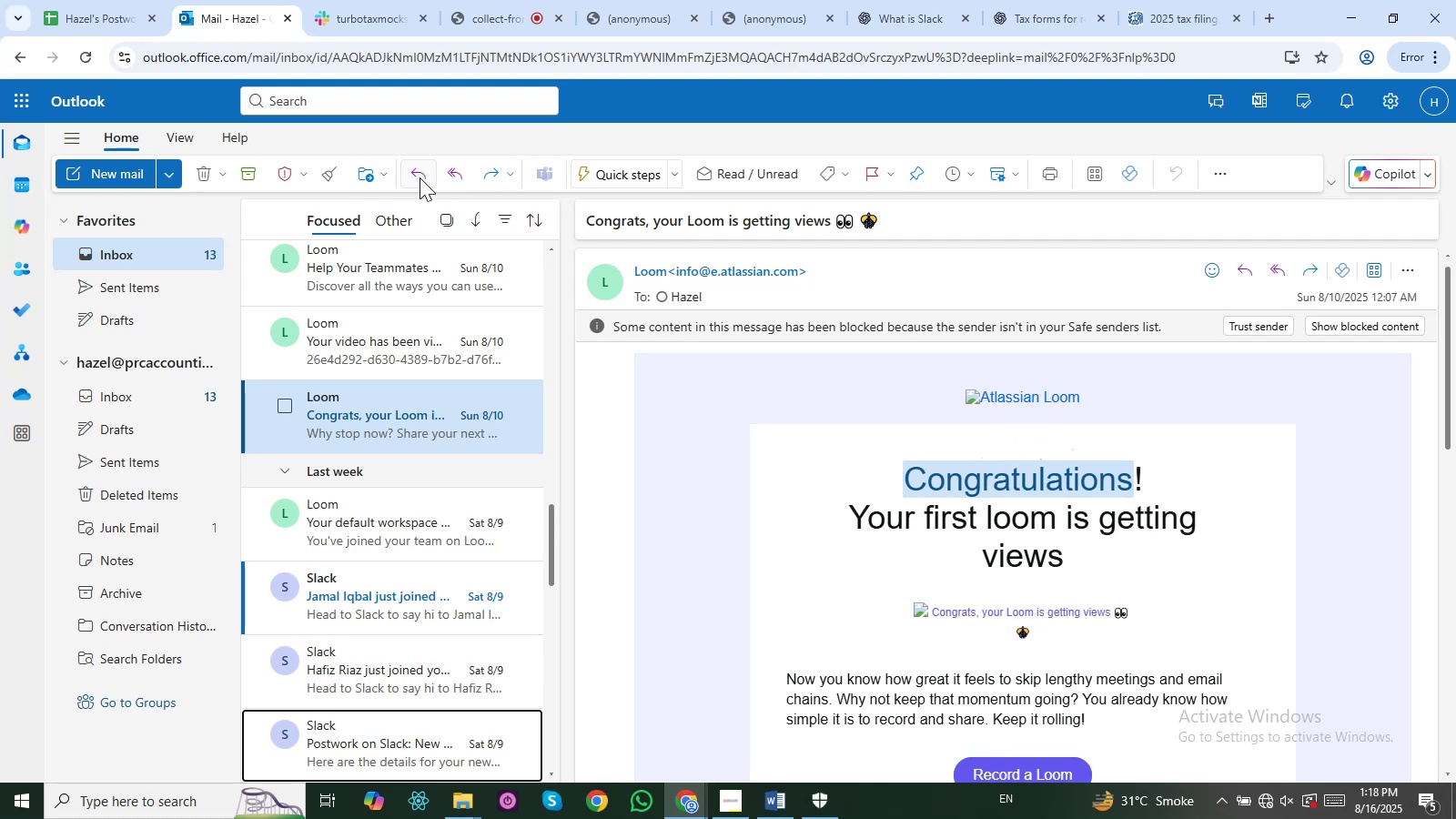 
wait(6.86)
 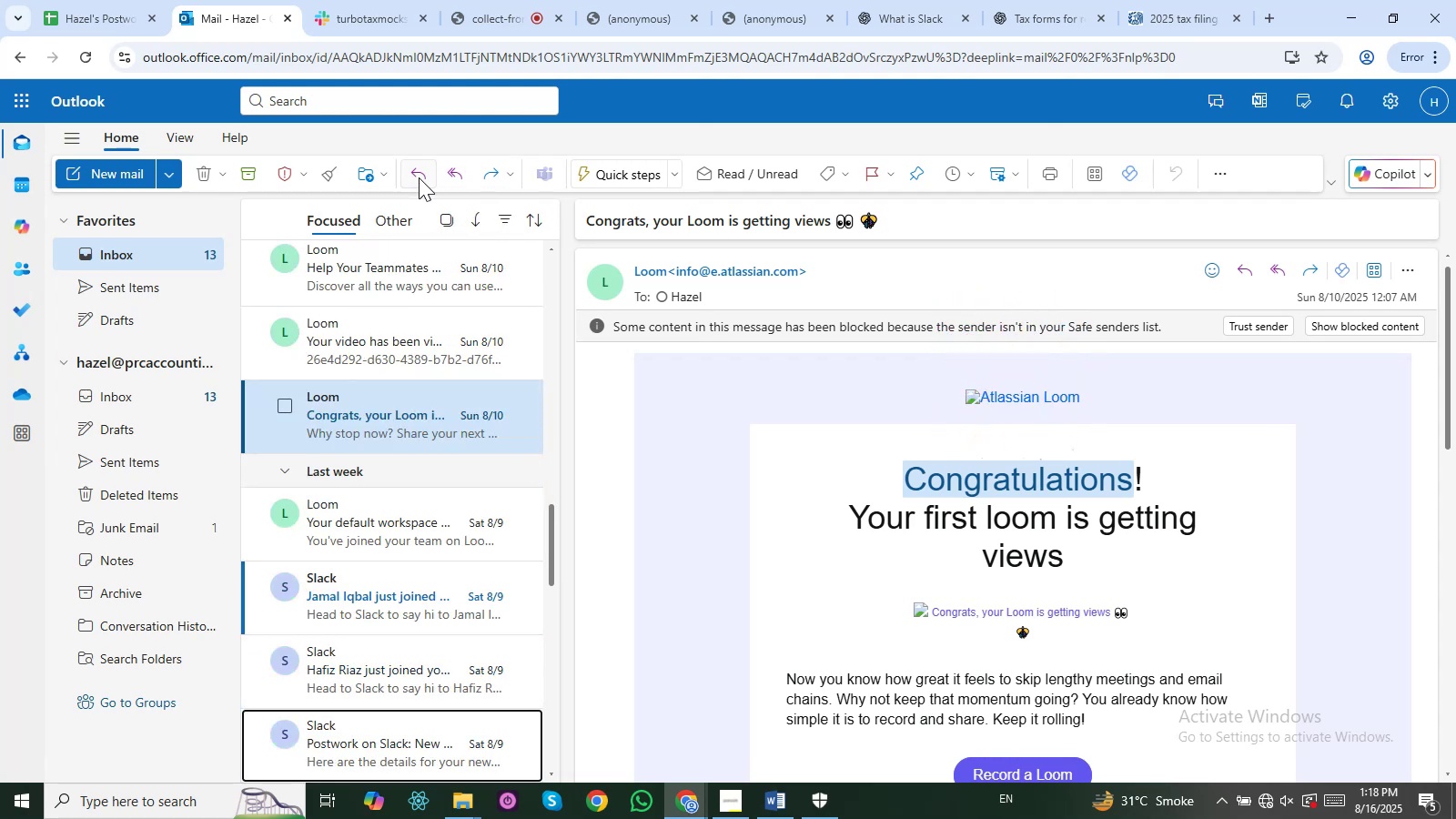 
key(Control+ControlLeft)
 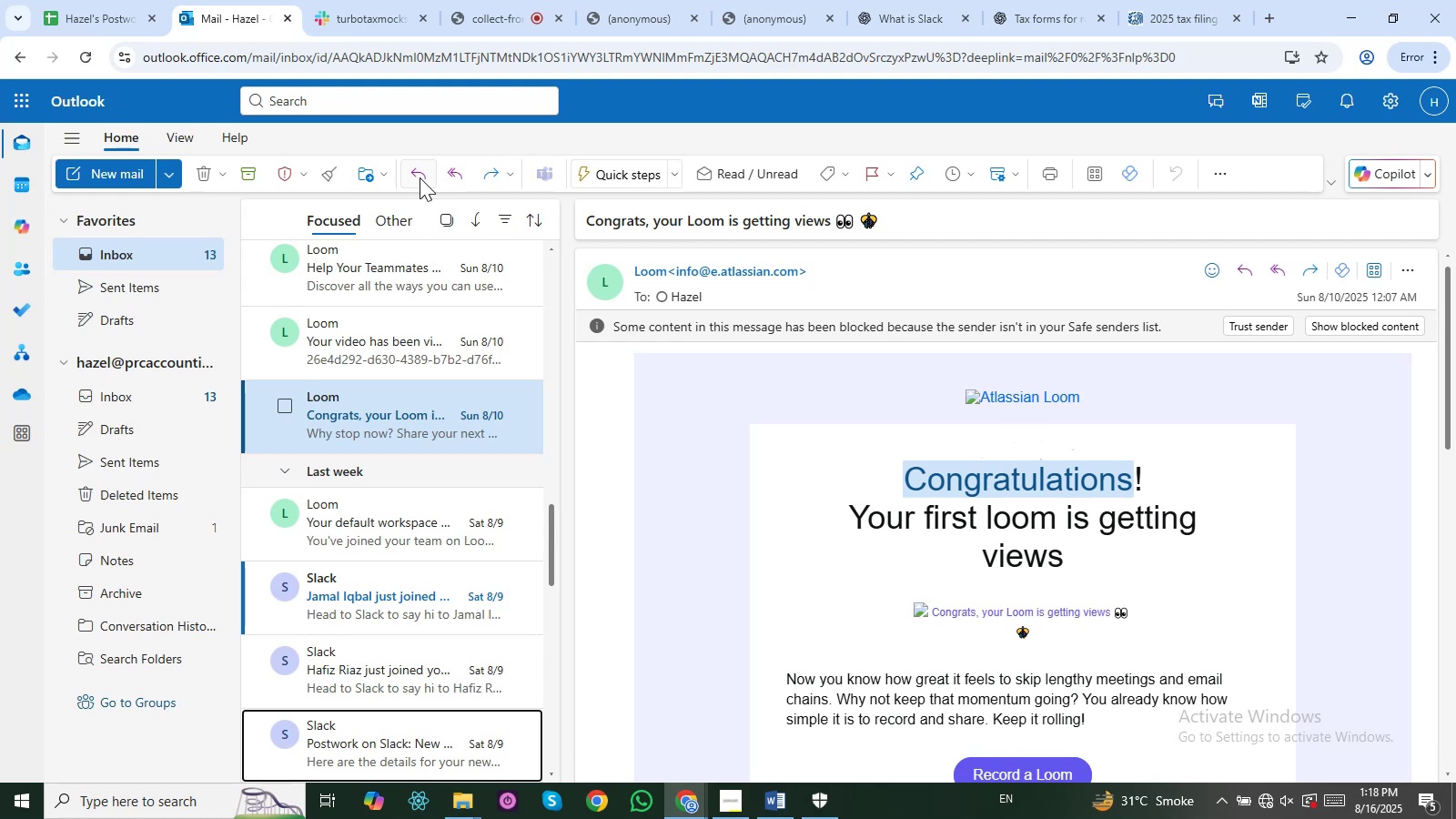 
key(Control+Unknown)
 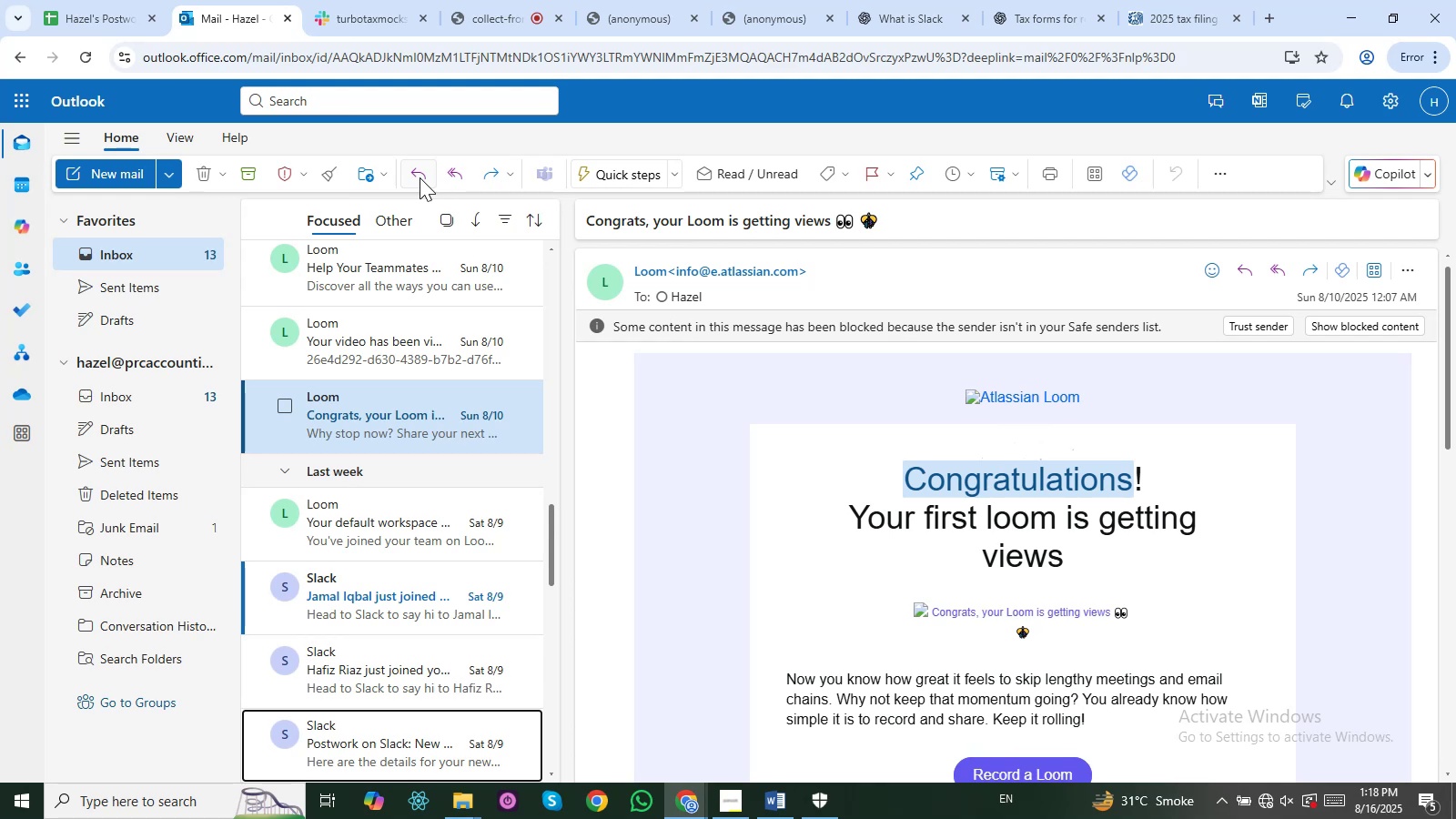 
key(Control+ArrowDown)
 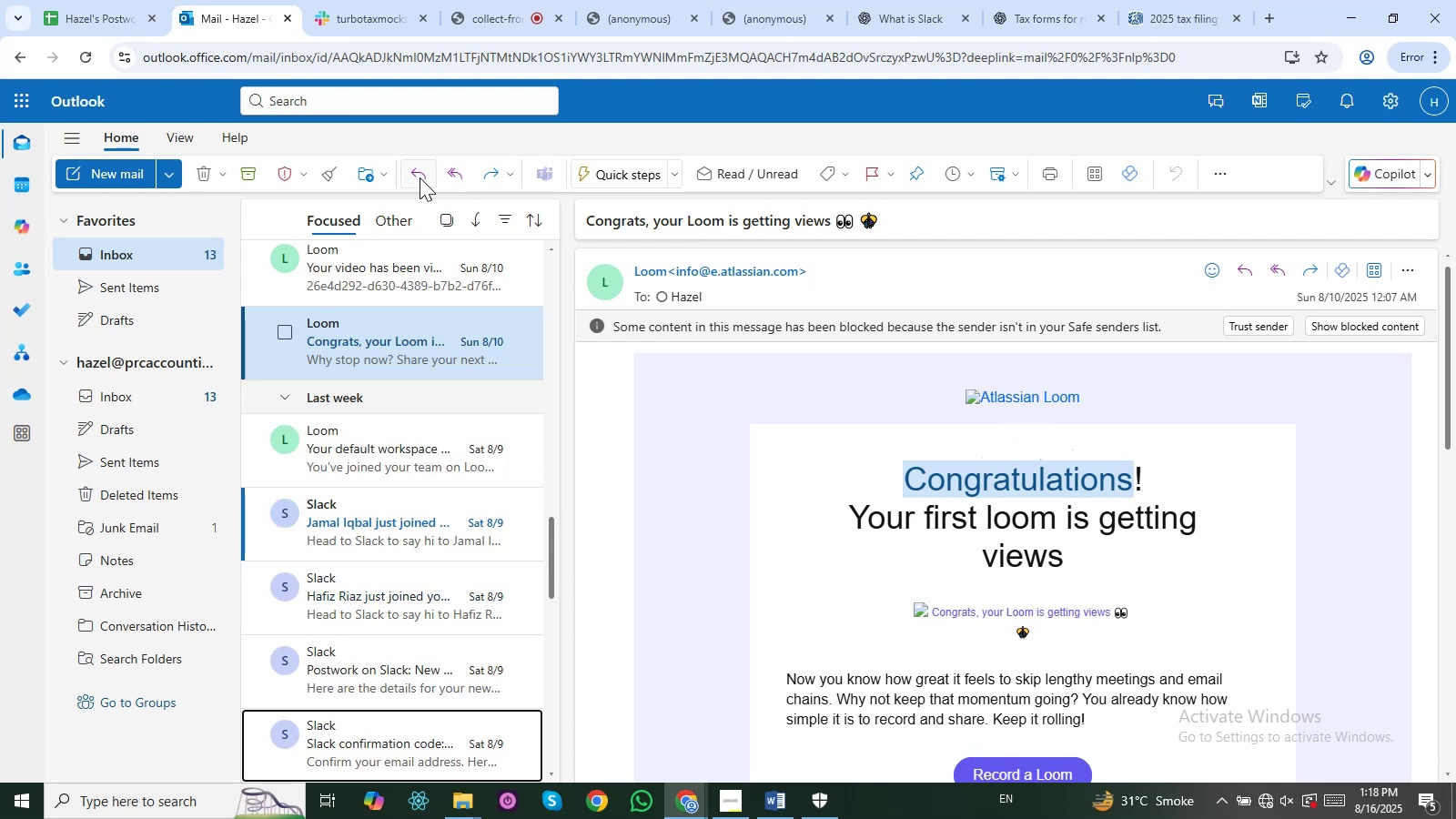 
key(Control+ArrowDown)
 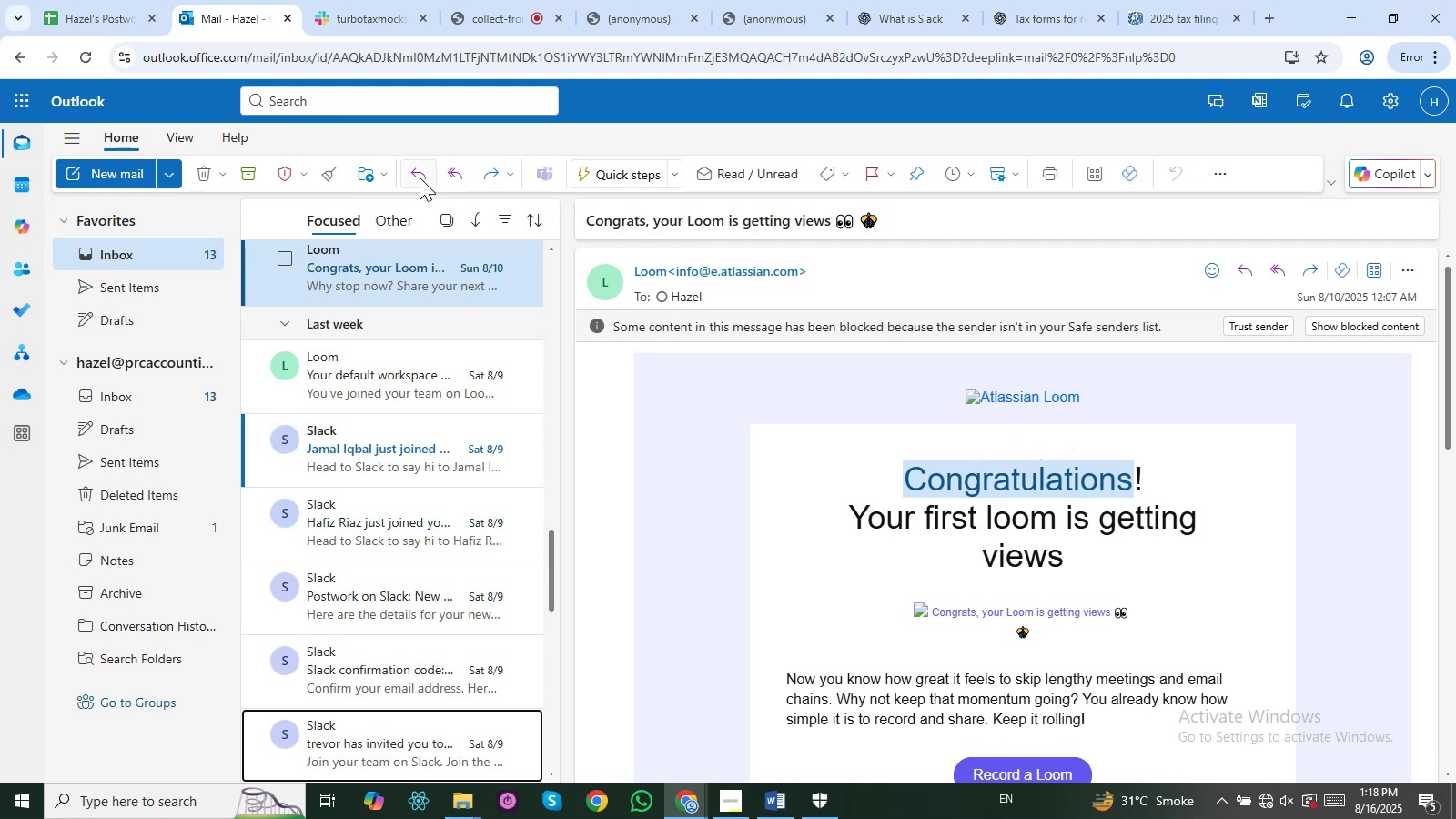 
key(Control+ControlLeft)
 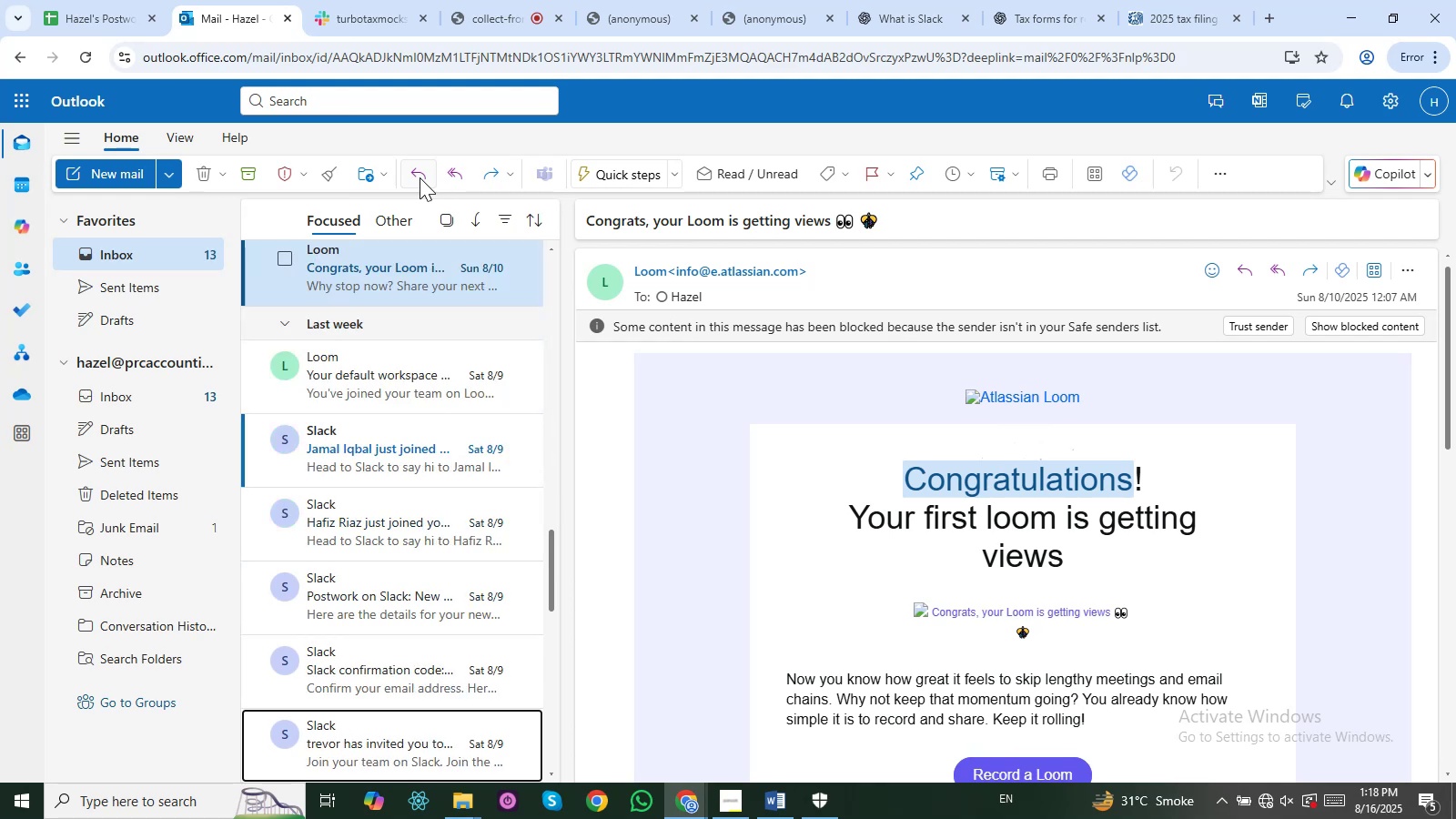 
key(Control+Unknown)
 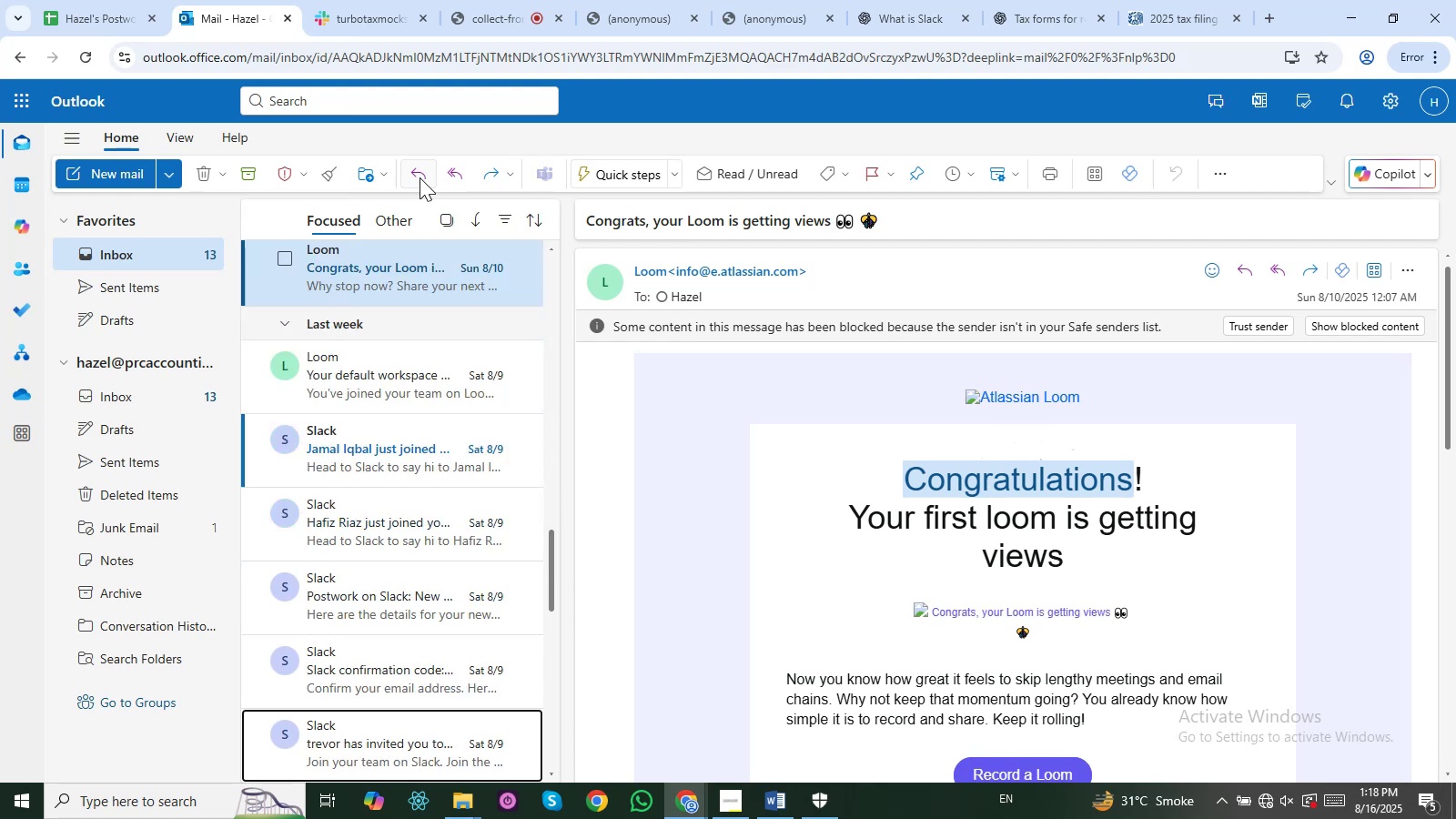 
key(Control+ControlLeft)
 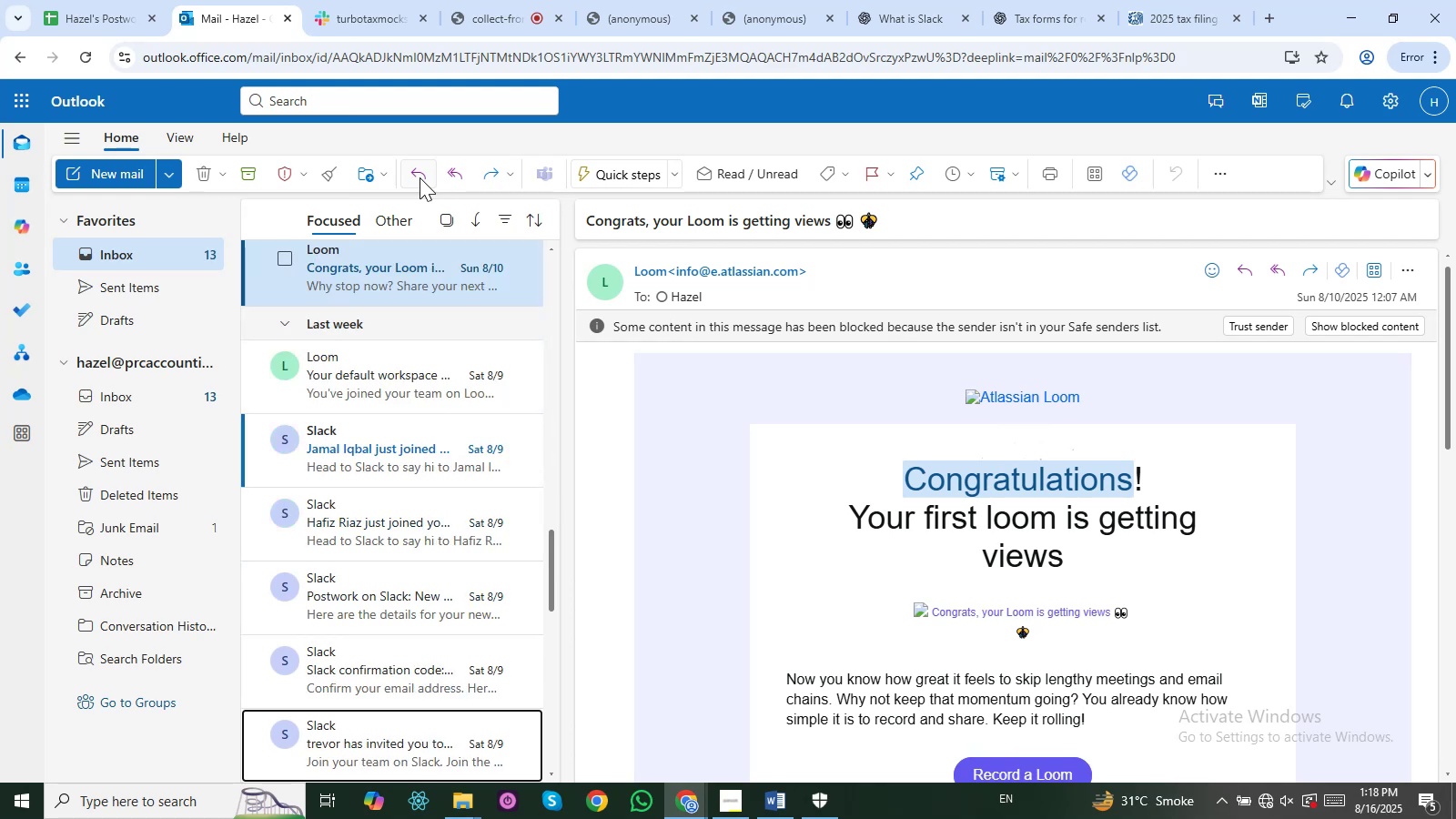 
key(Control+ControlLeft)
 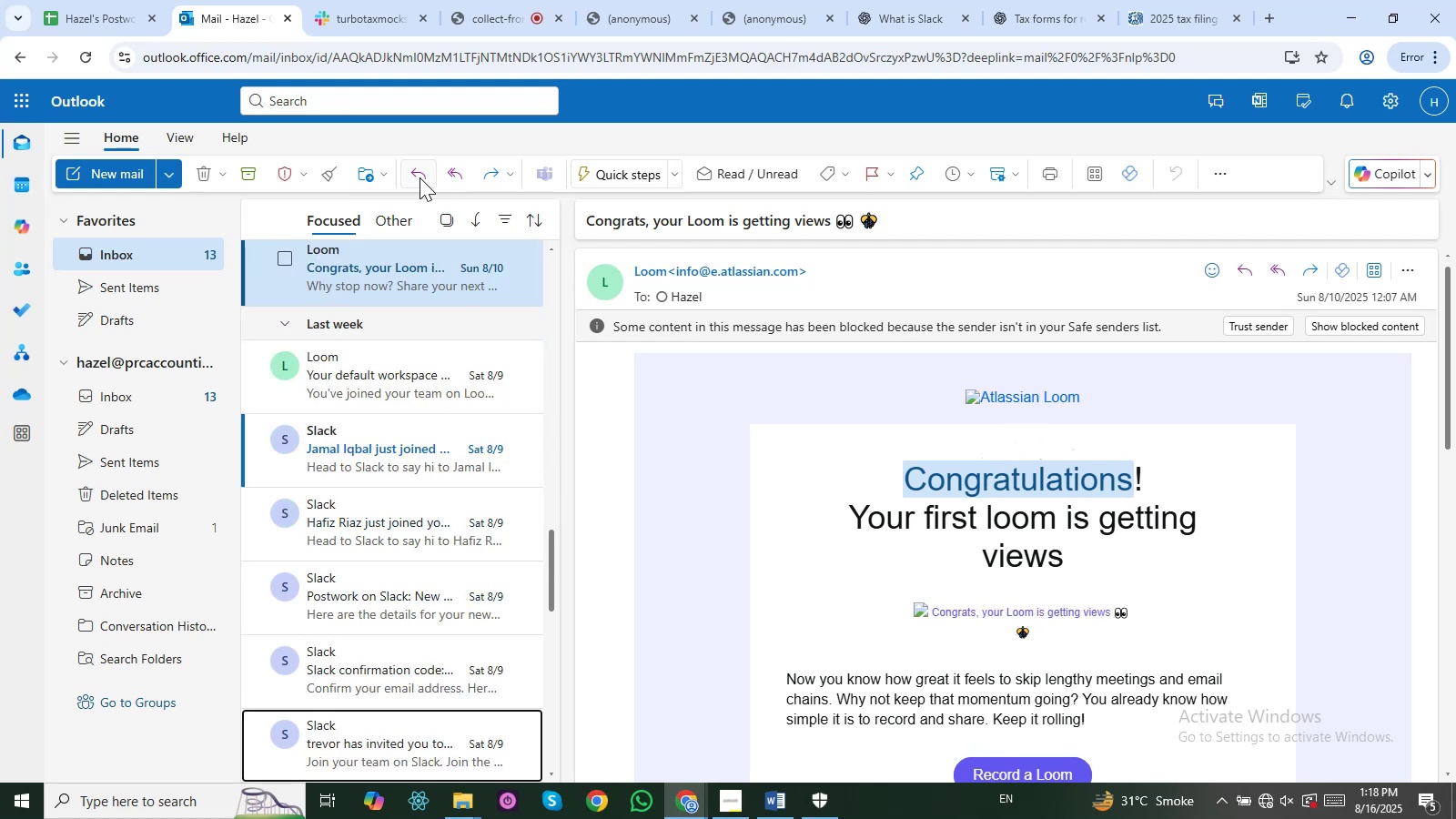 
key(Control+Unknown)
 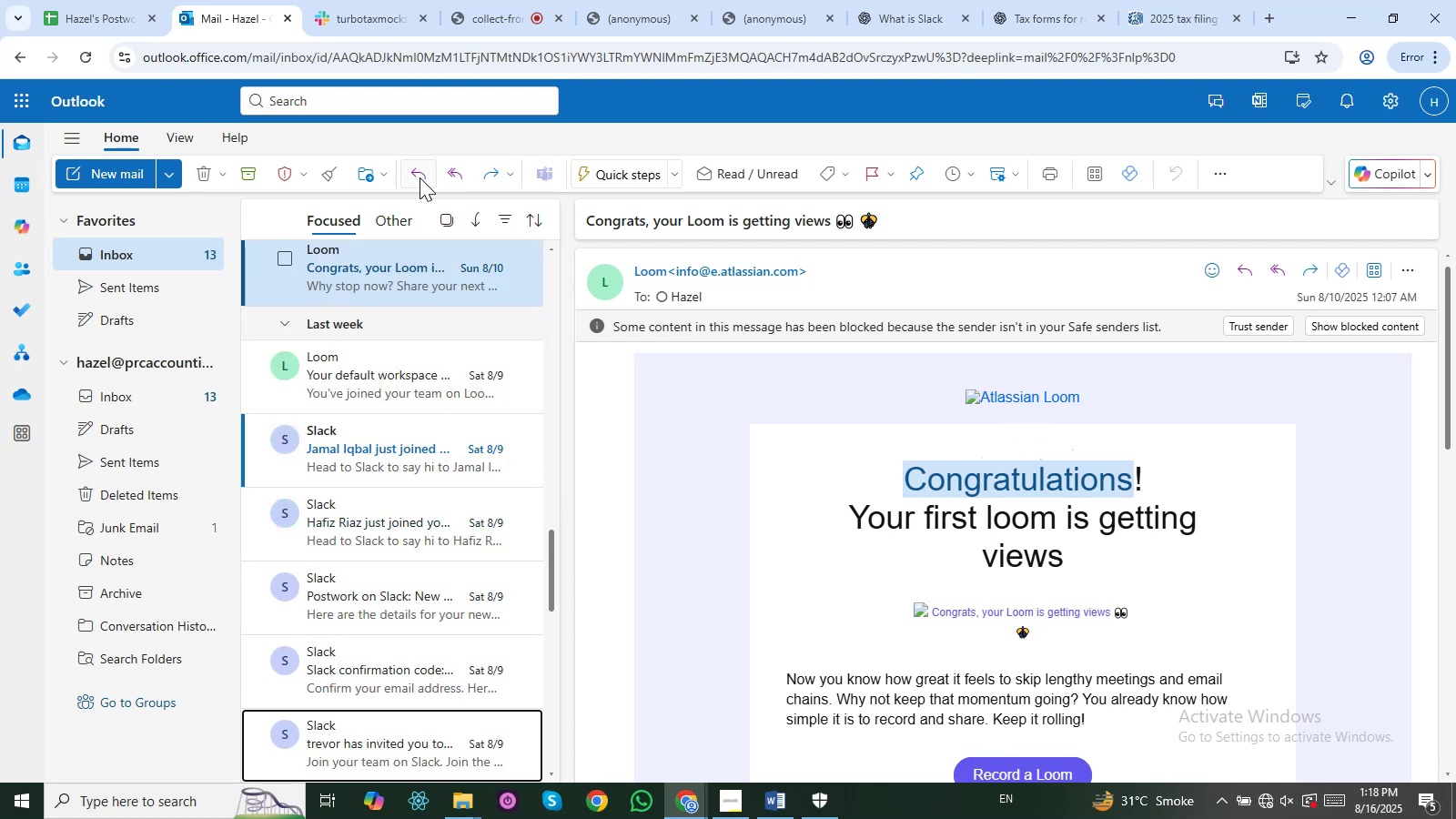 
key(Unknown)
 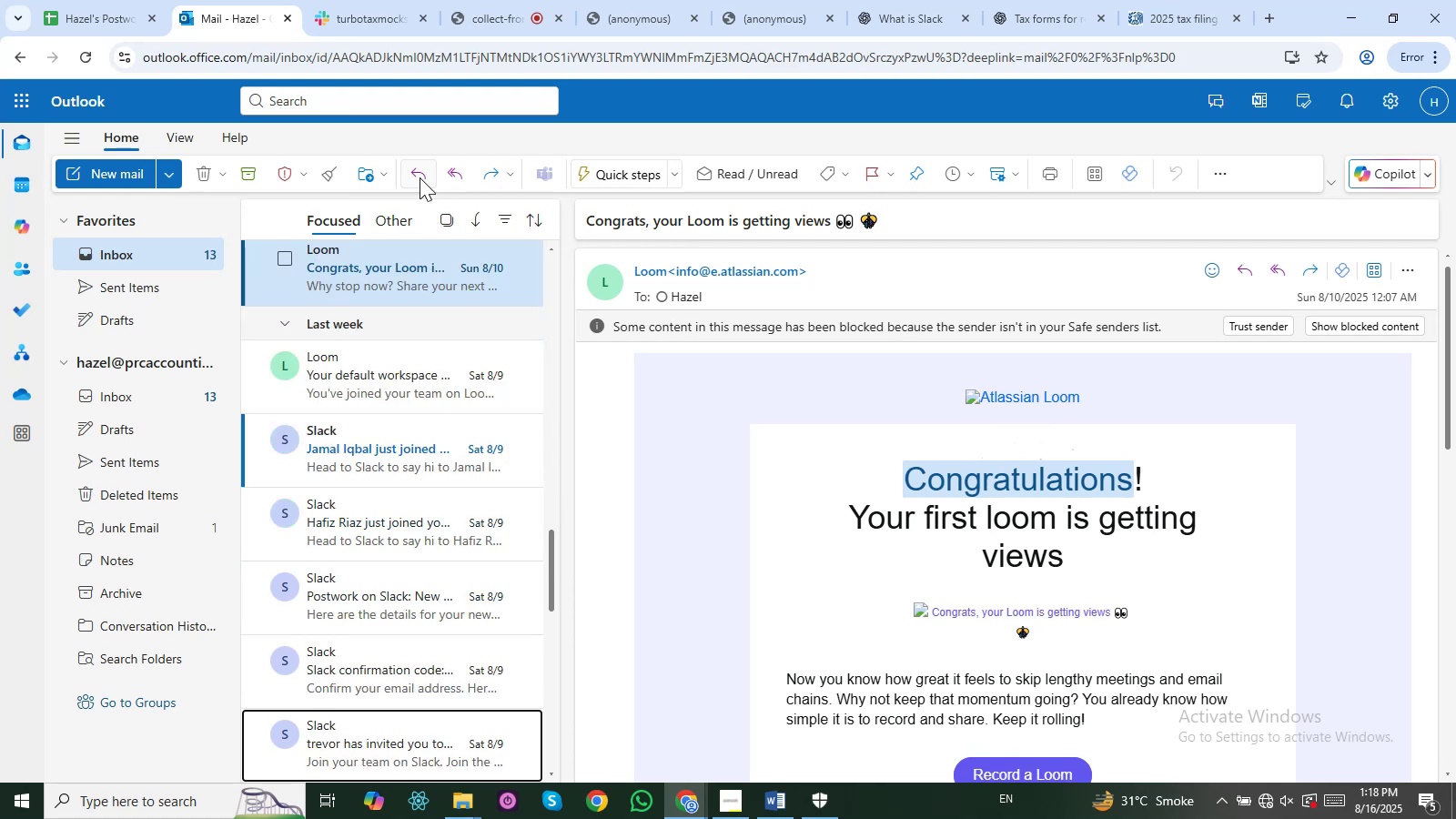 
key(Unknown)
 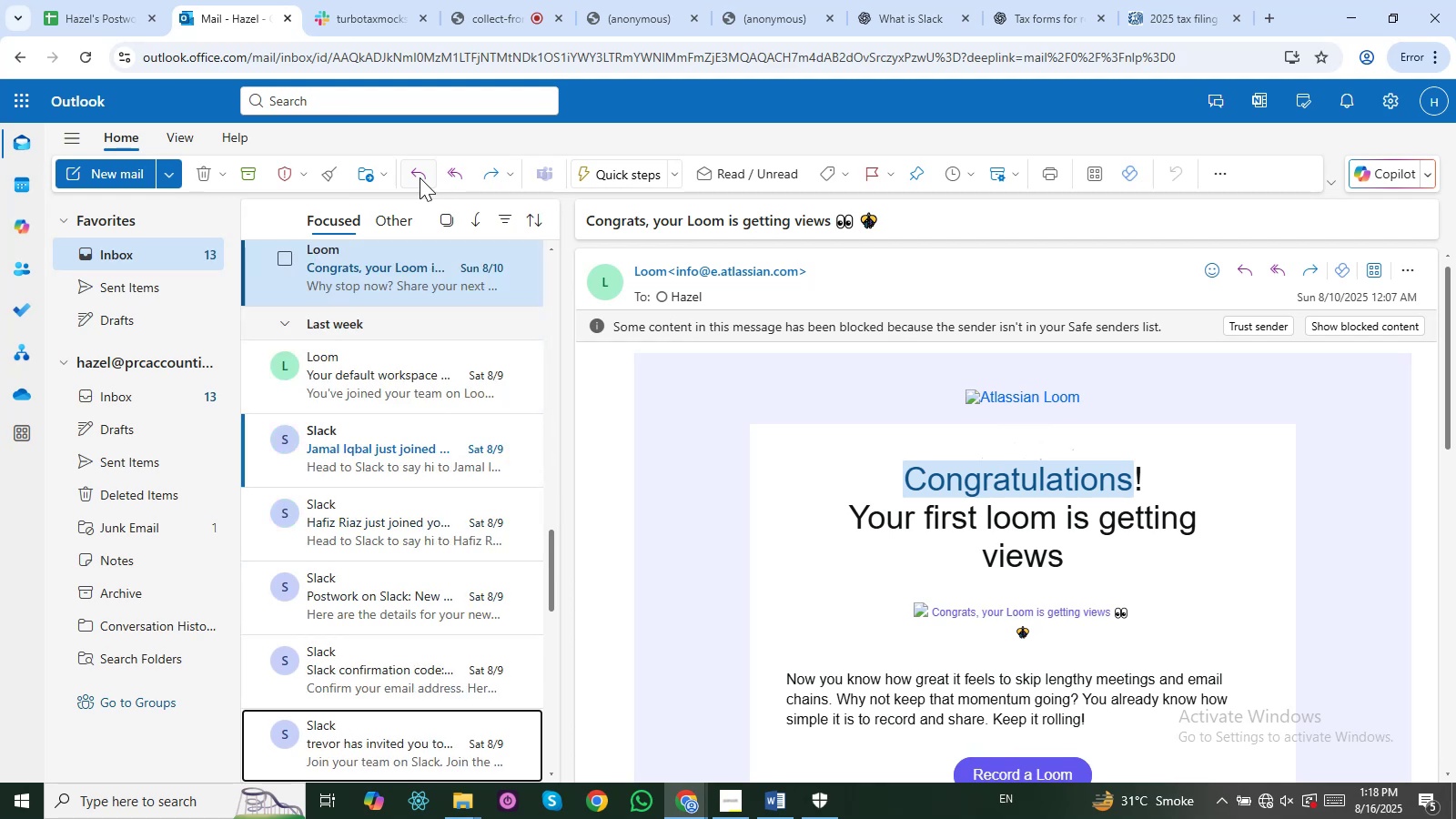 
key(Unknown)
 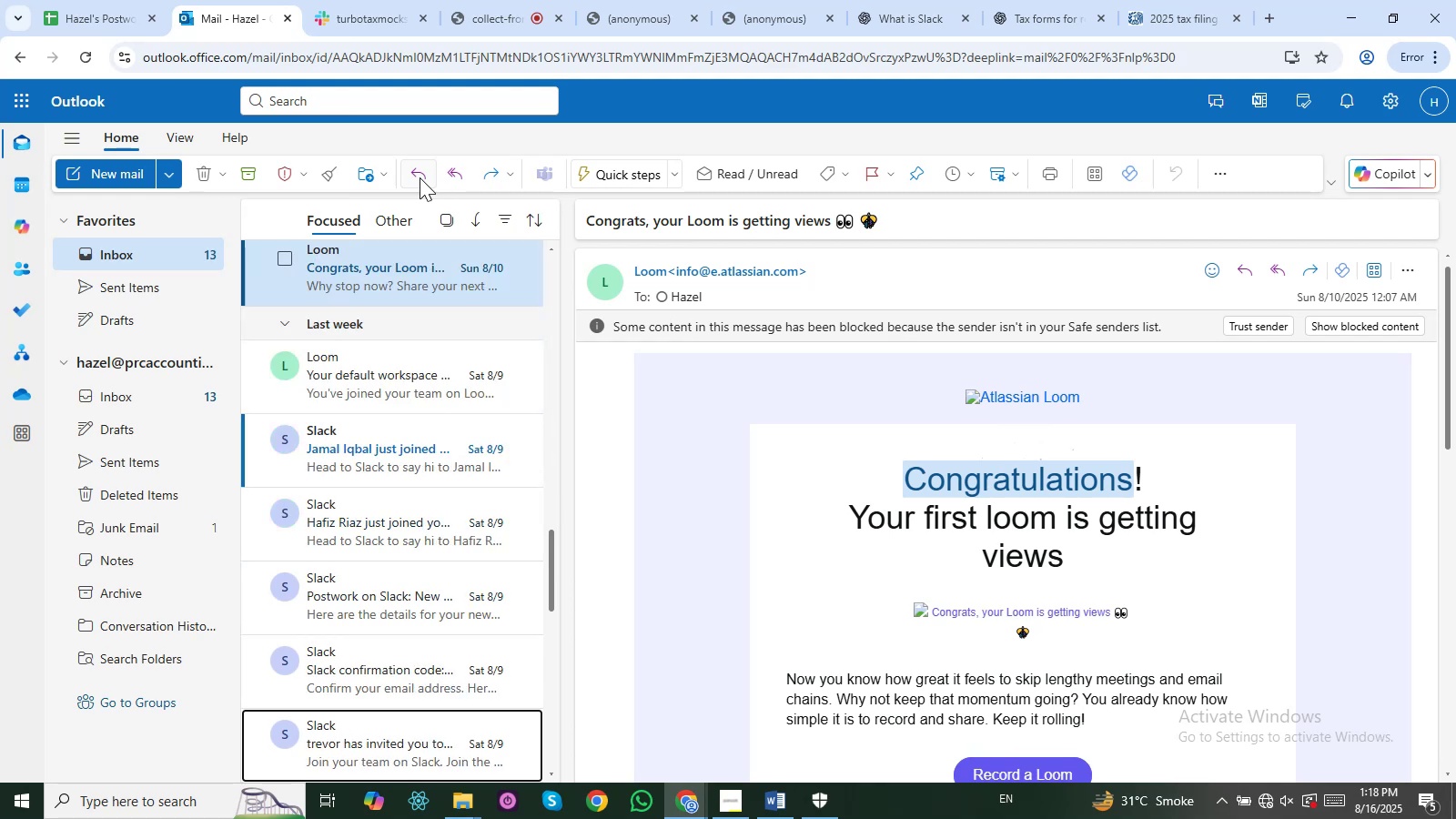 
key(Control+ControlLeft)
 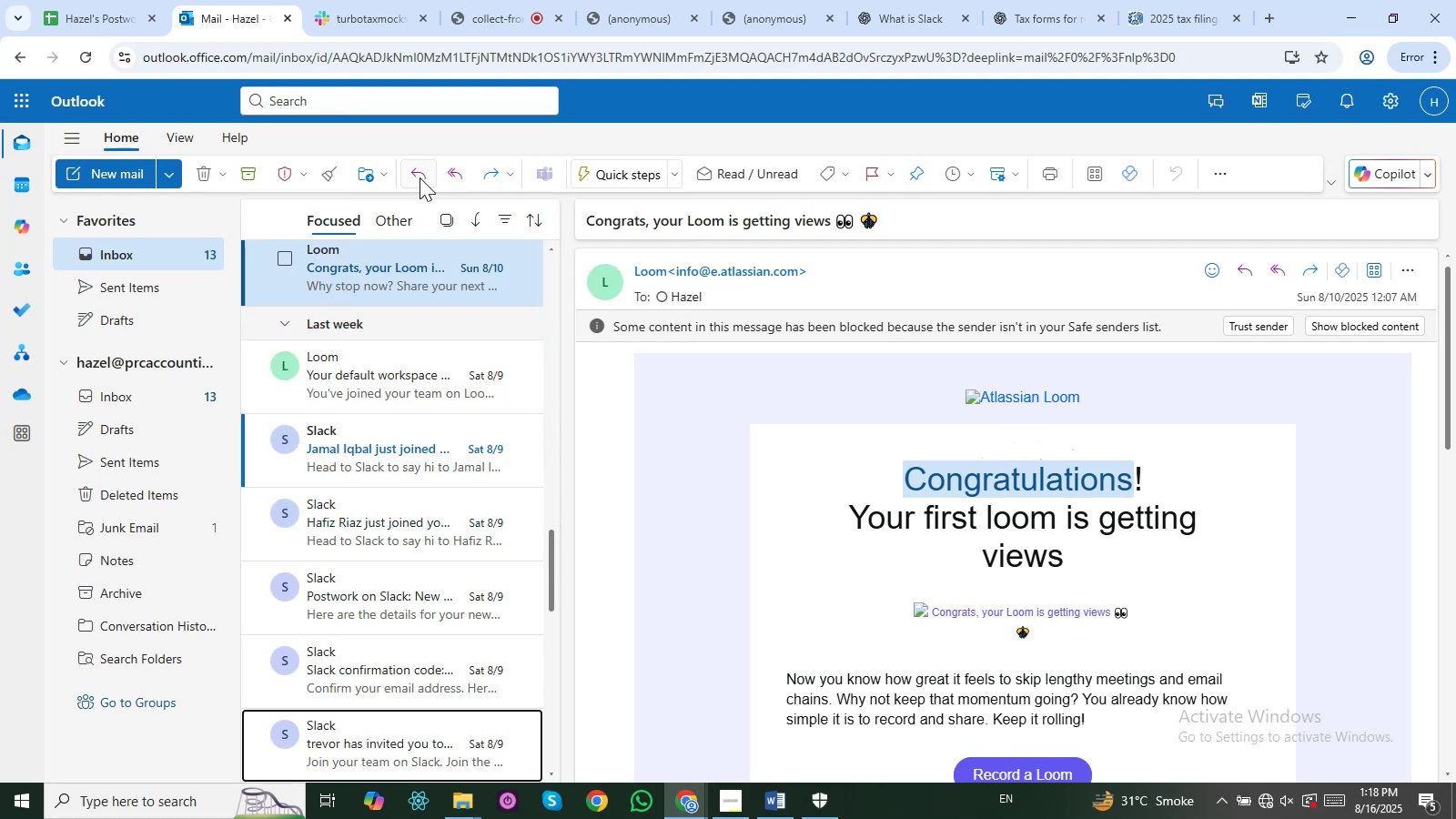 
key(Control+Unknown)
 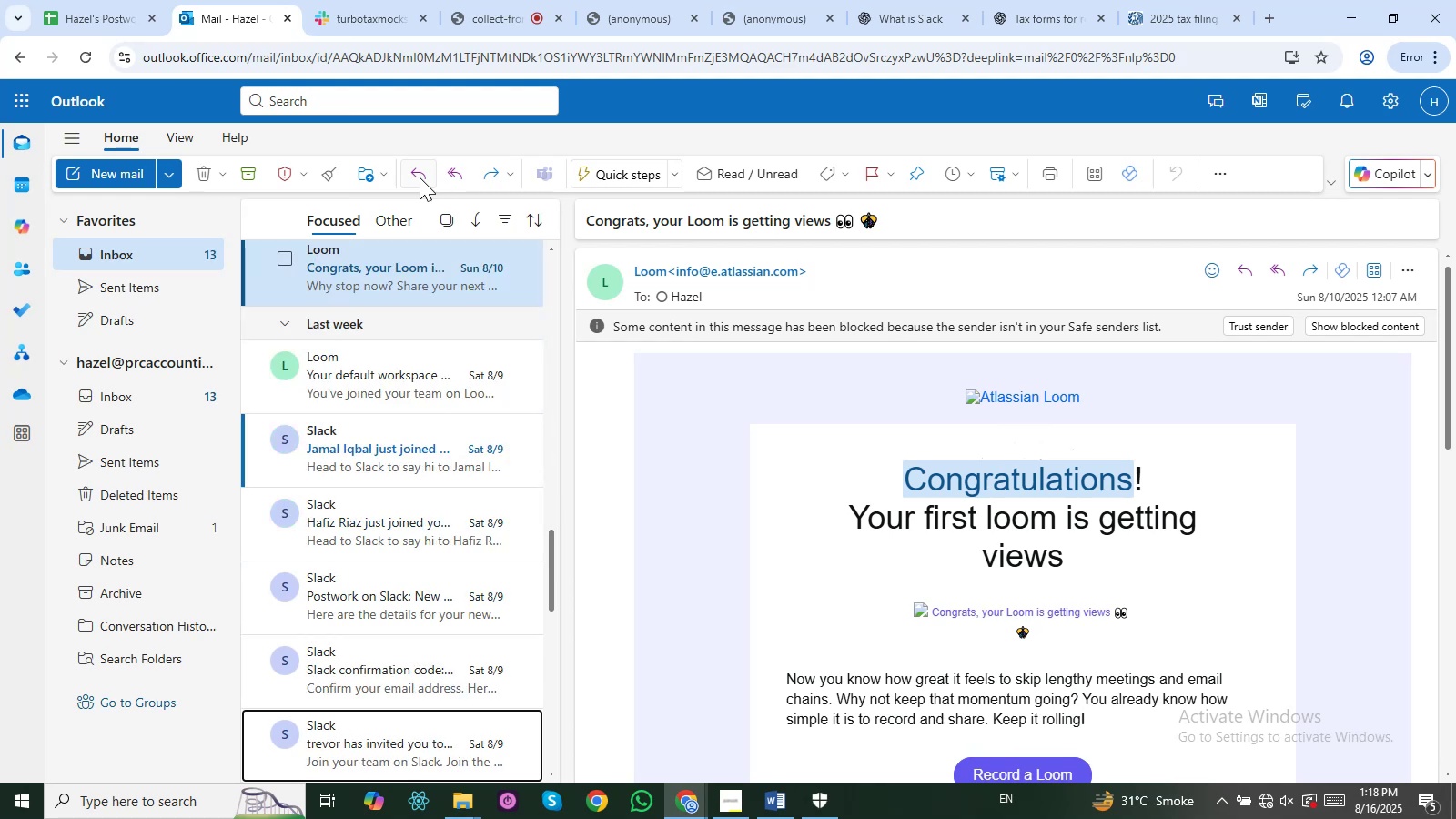 
key(Control+ControlLeft)
 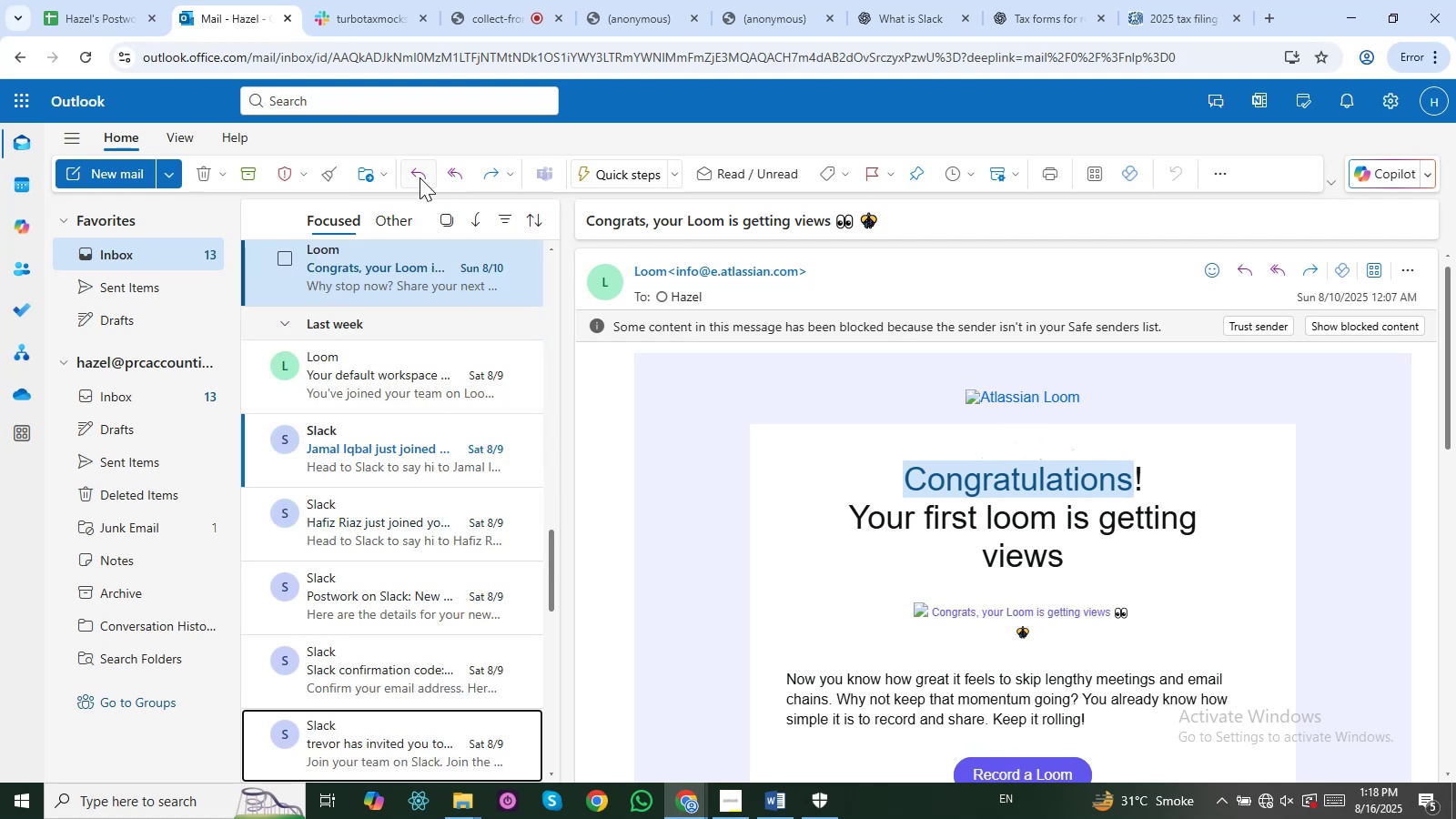 
key(Control+Unknown)
 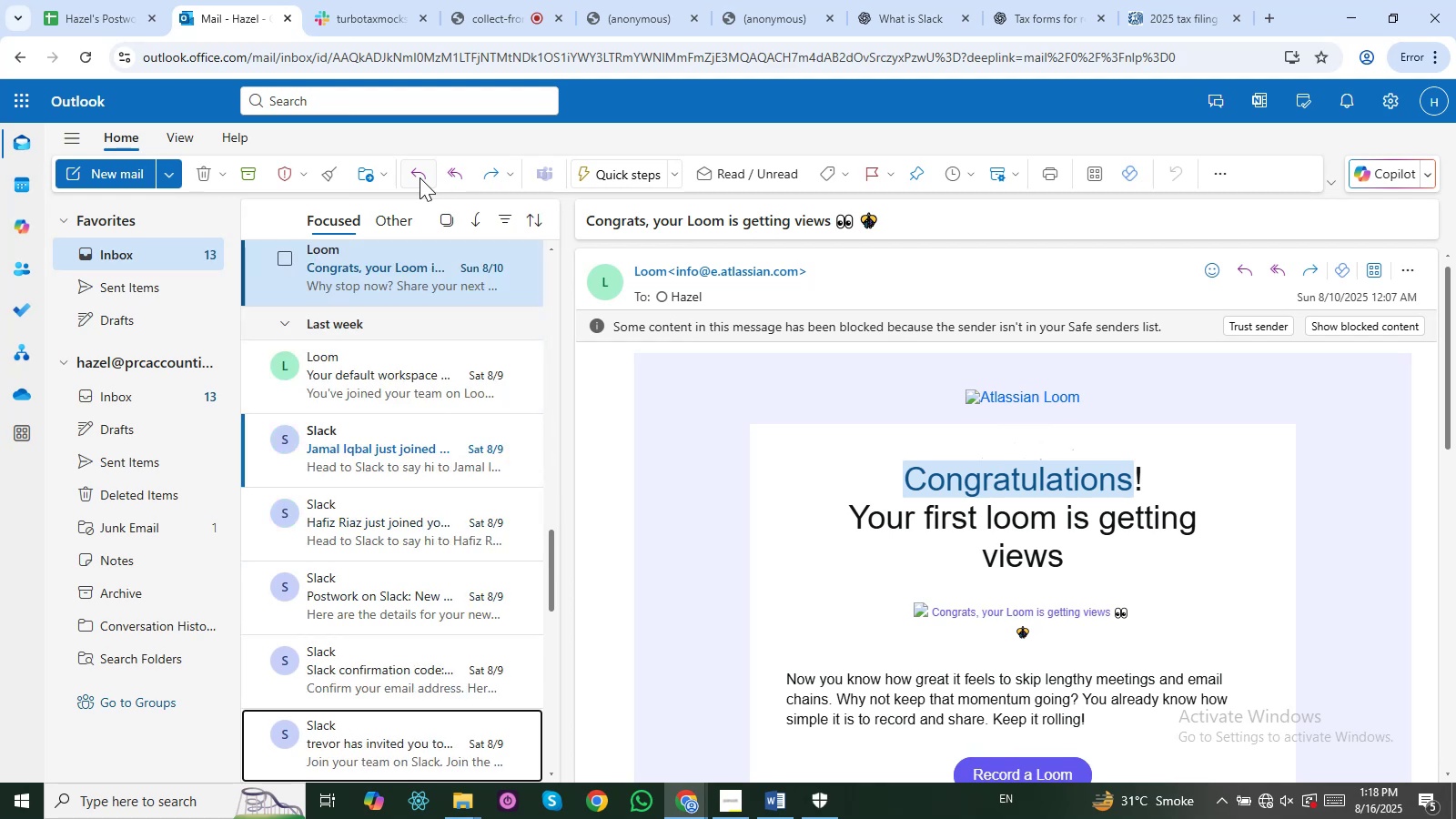 
key(Unknown)
 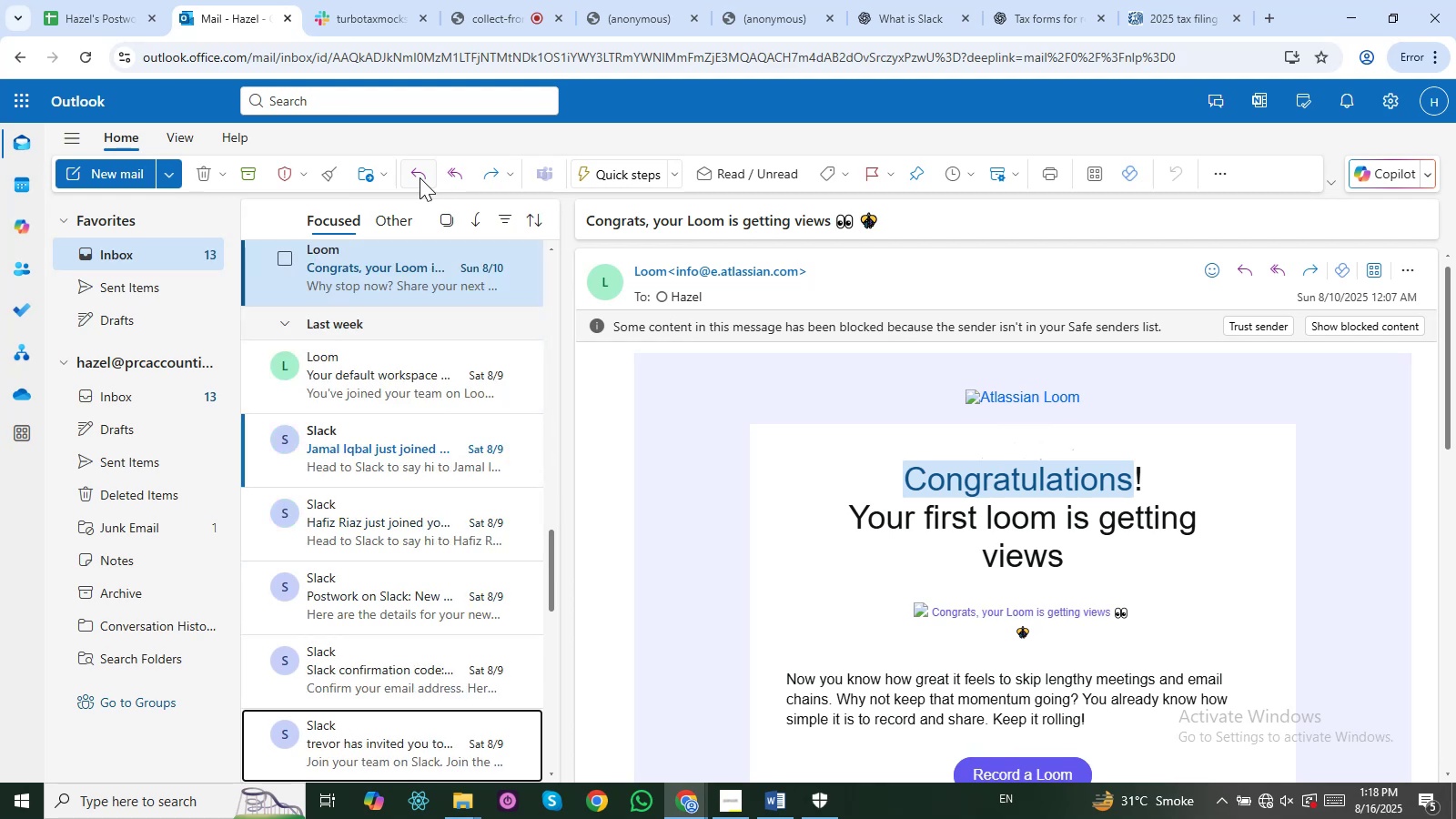 
key(Unknown)
 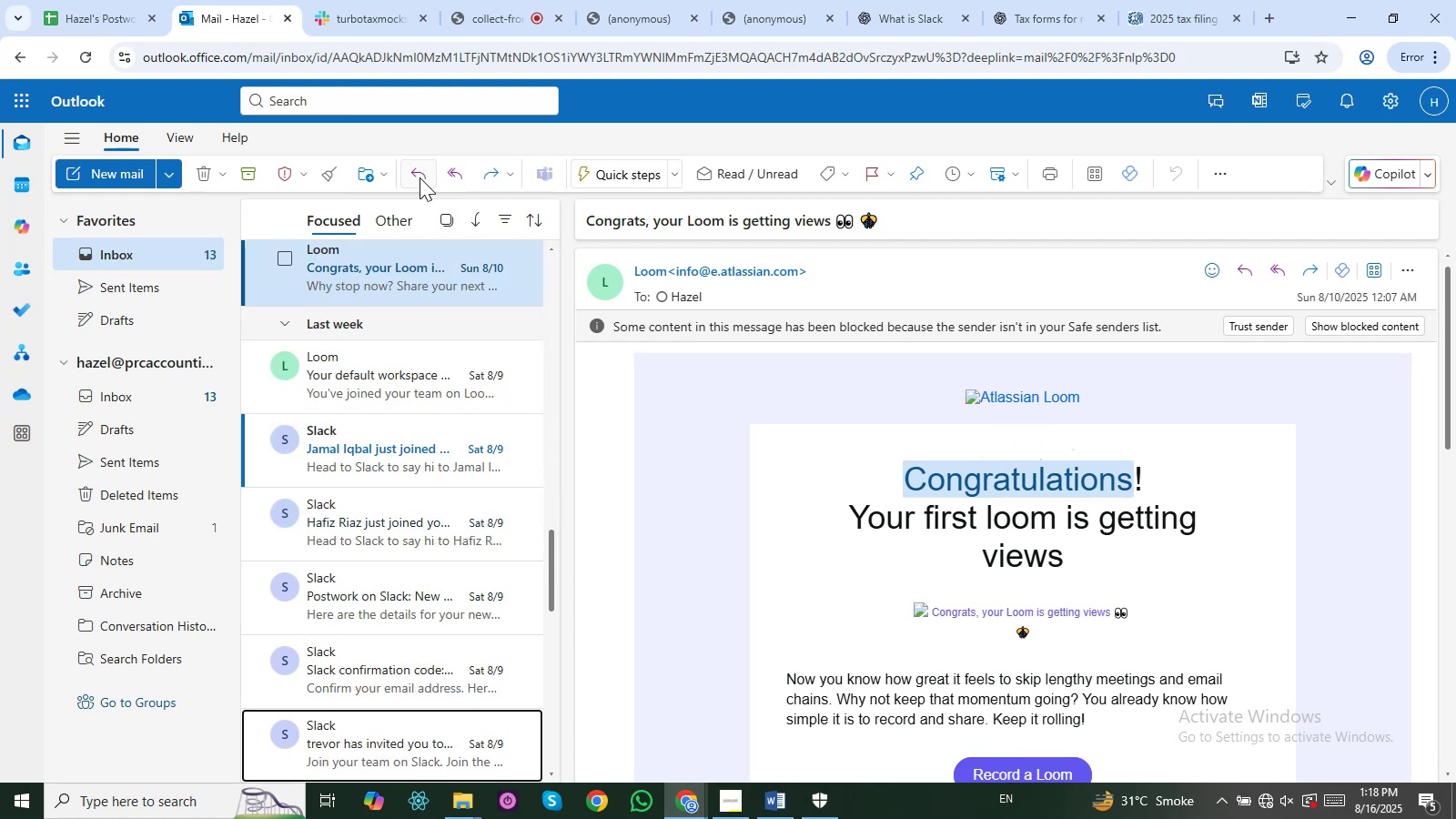 
hold_key(key=ArrowDown, duration=1.47)
 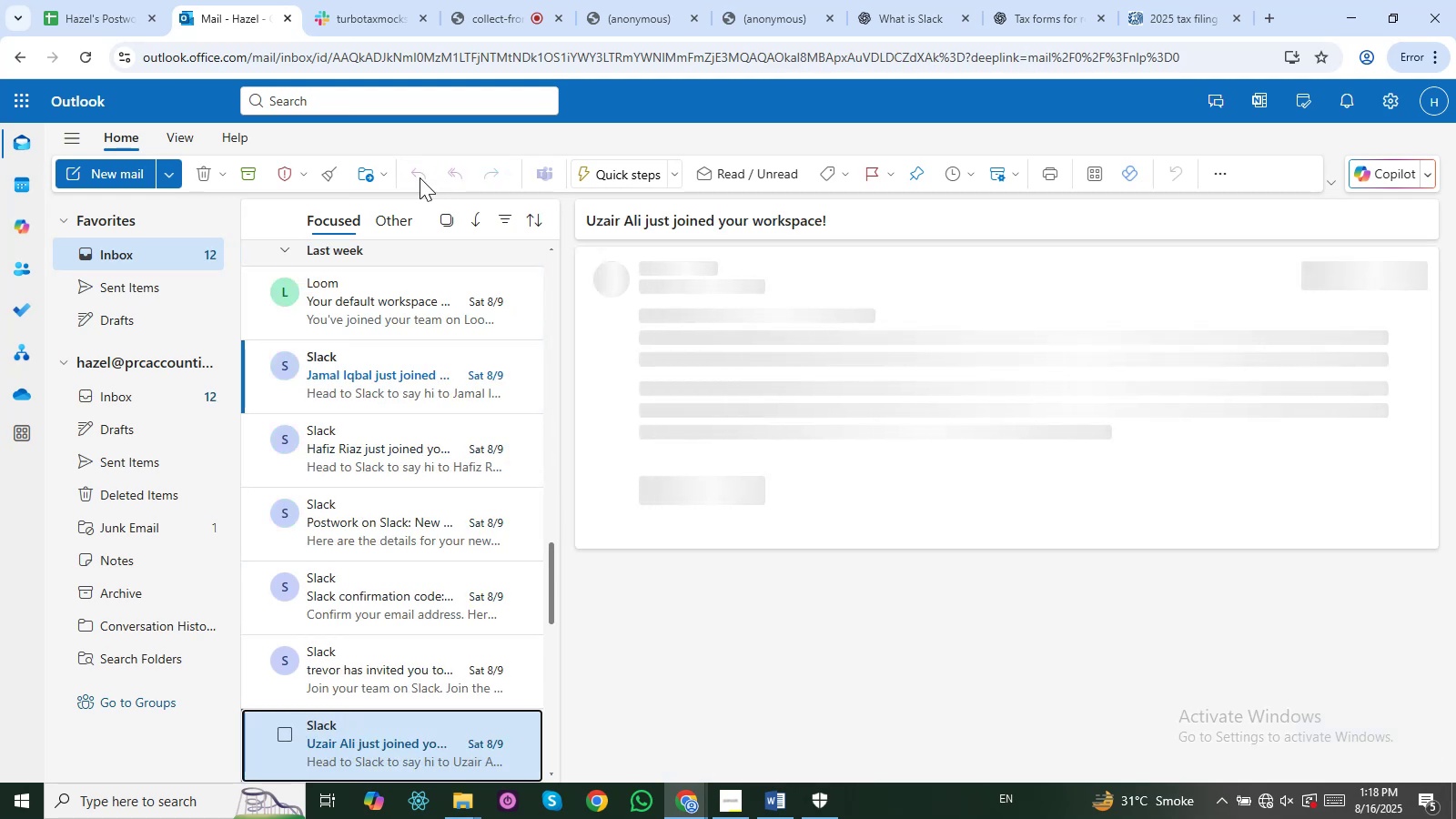 
key(Unknown)
 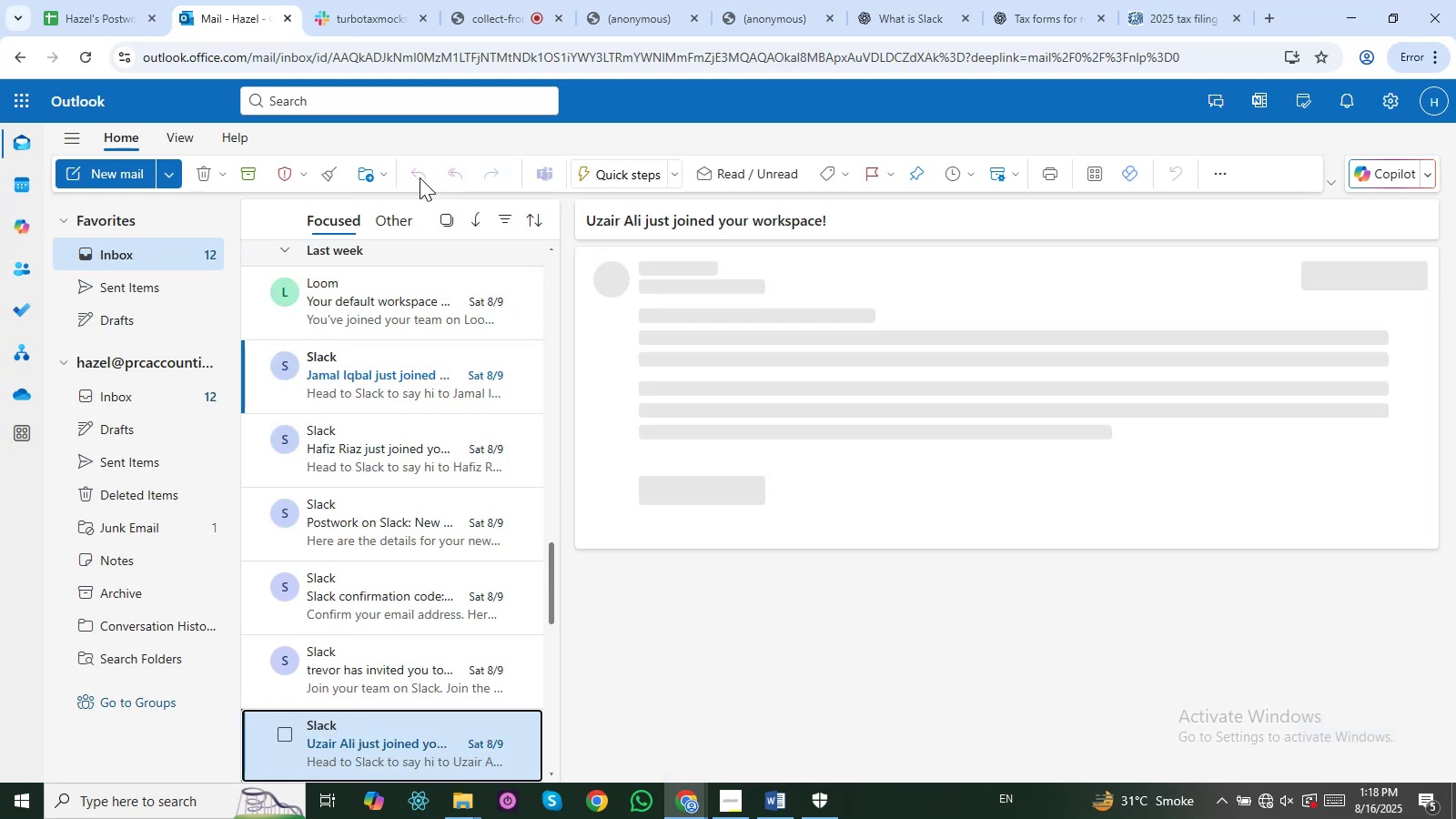 
key(Control+ControlLeft)
 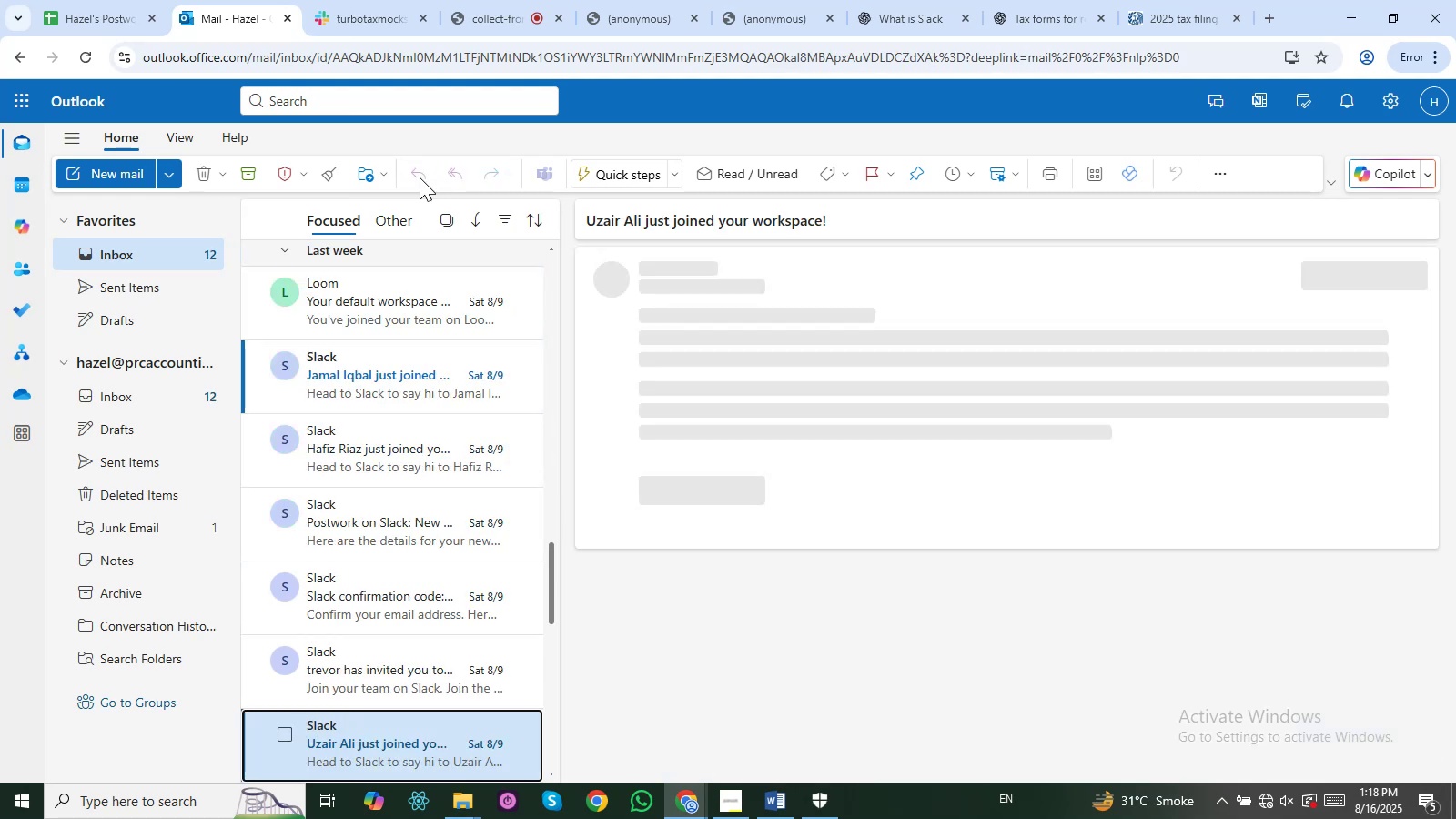 
key(Control+Unknown)
 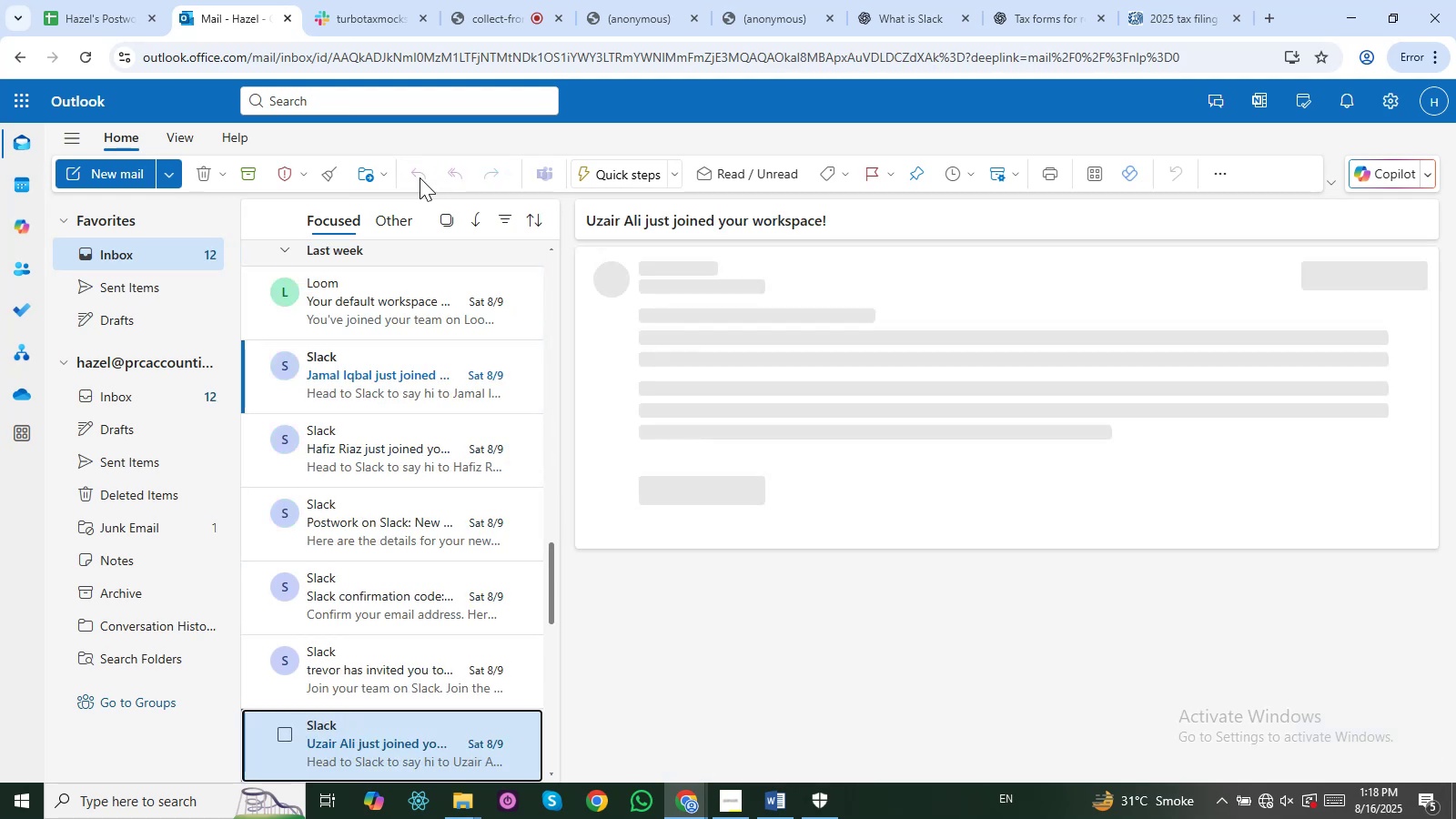 
key(Unknown)
 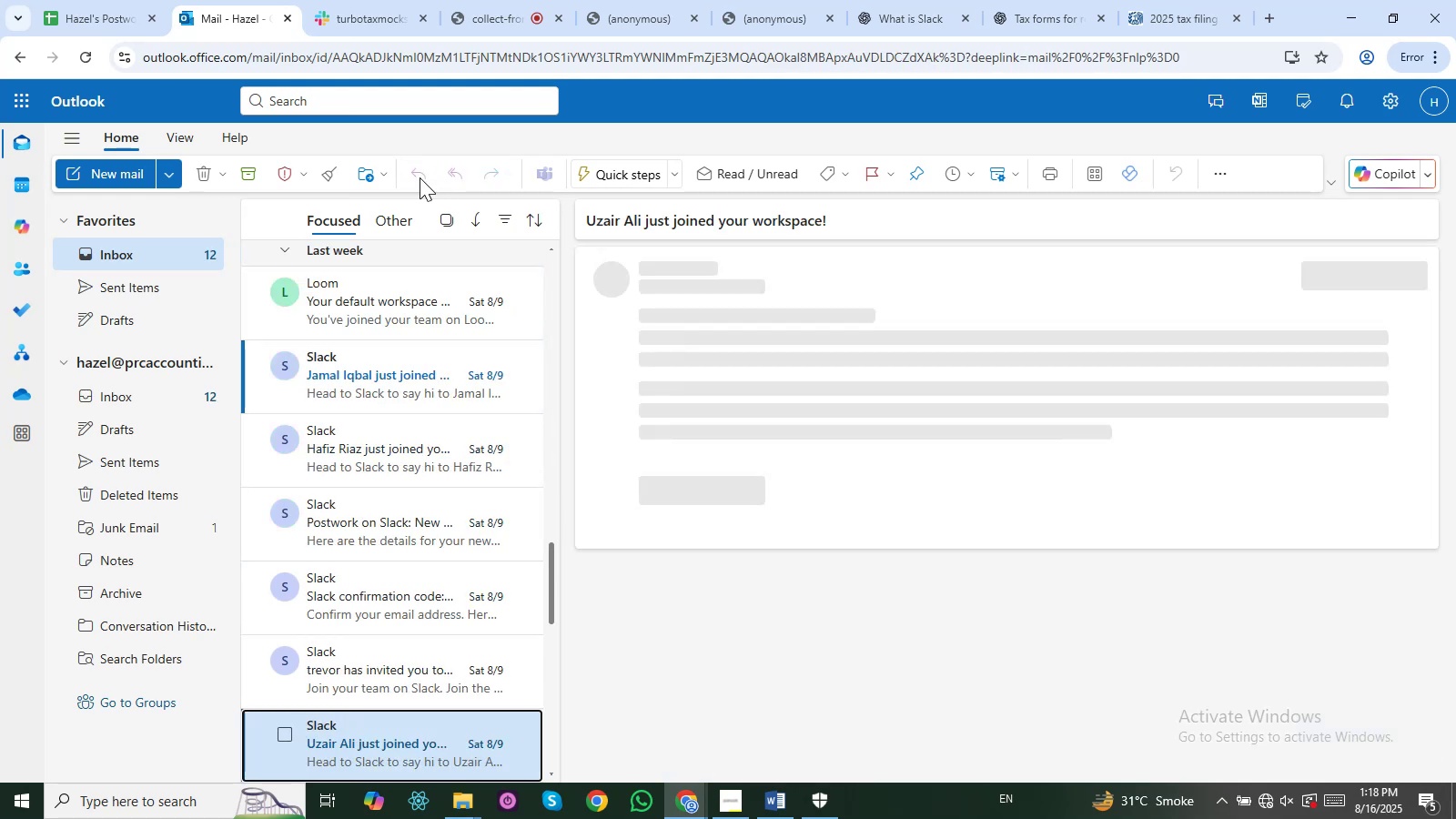 
key(Control+ControlLeft)
 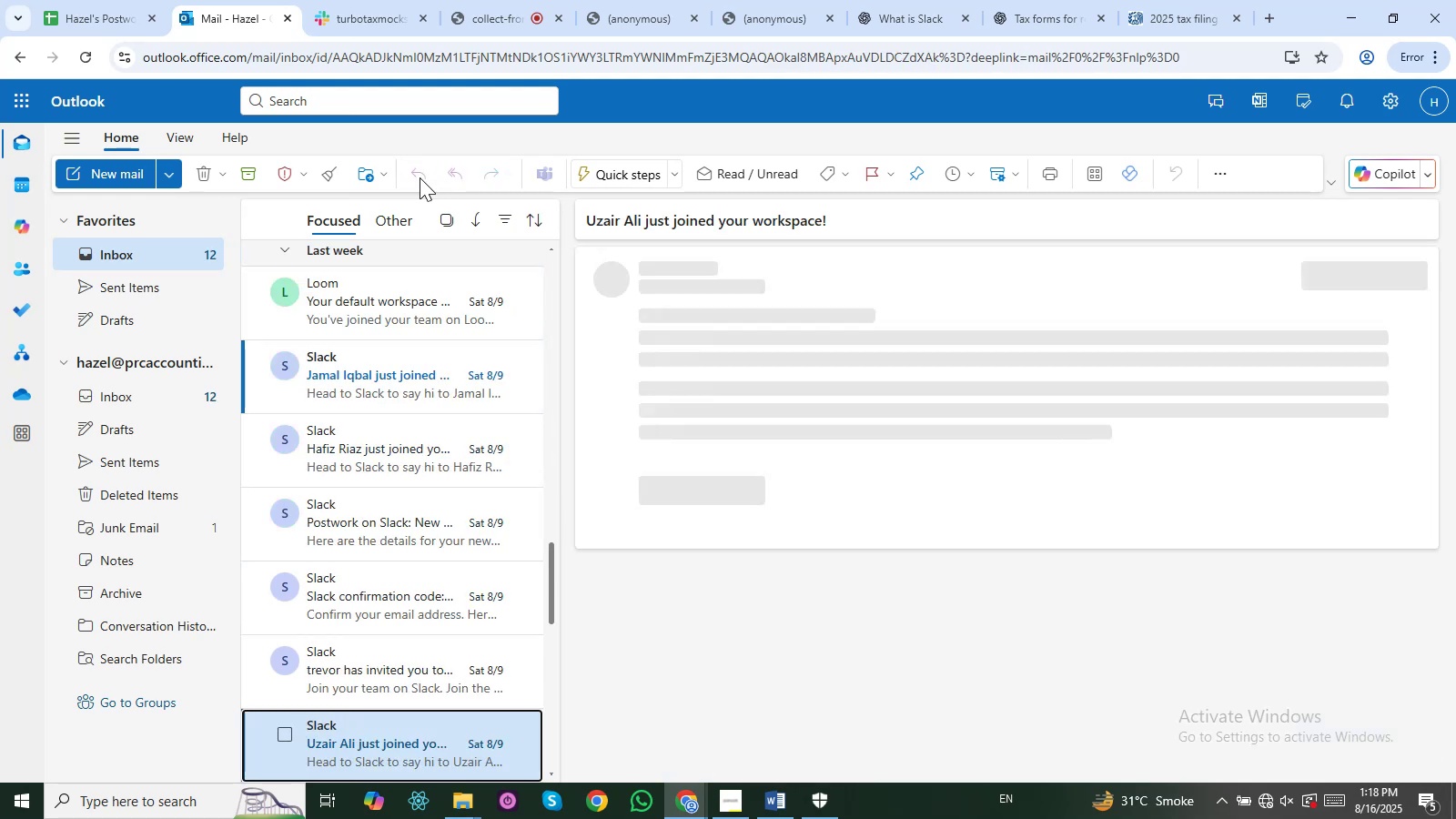 
key(Control+Unknown)
 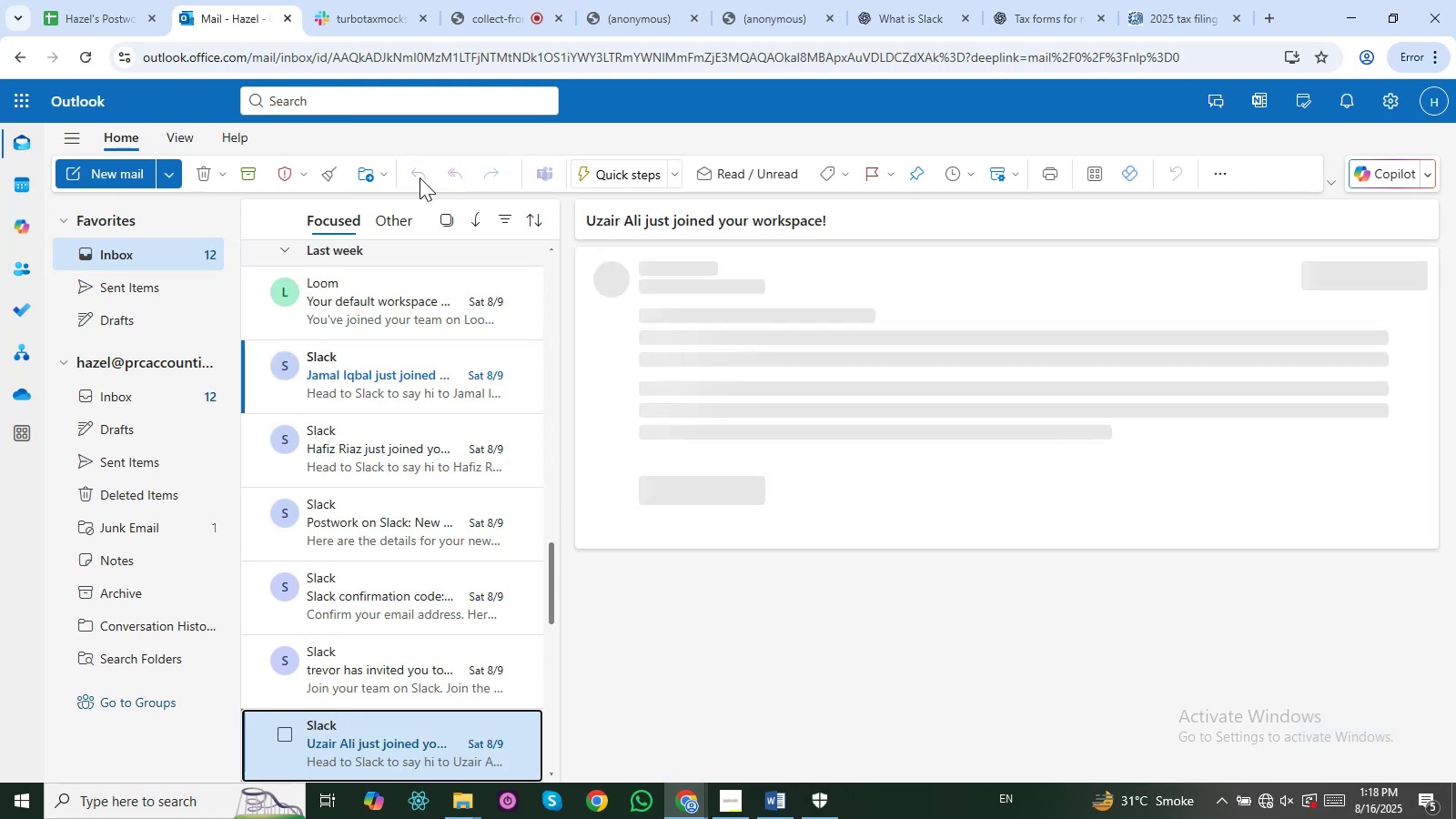 
key(Control+ControlLeft)
 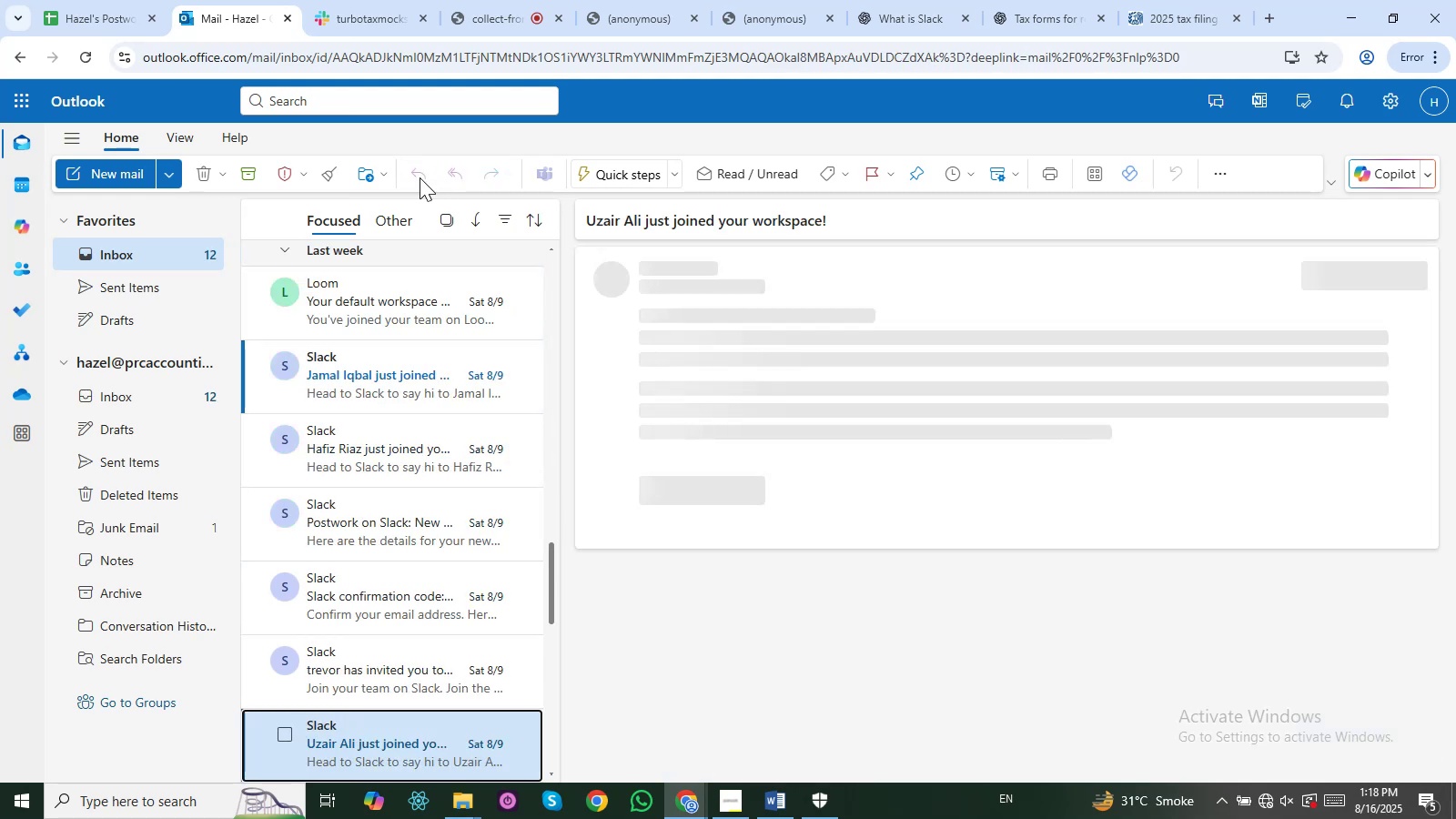 
key(Control+Unknown)
 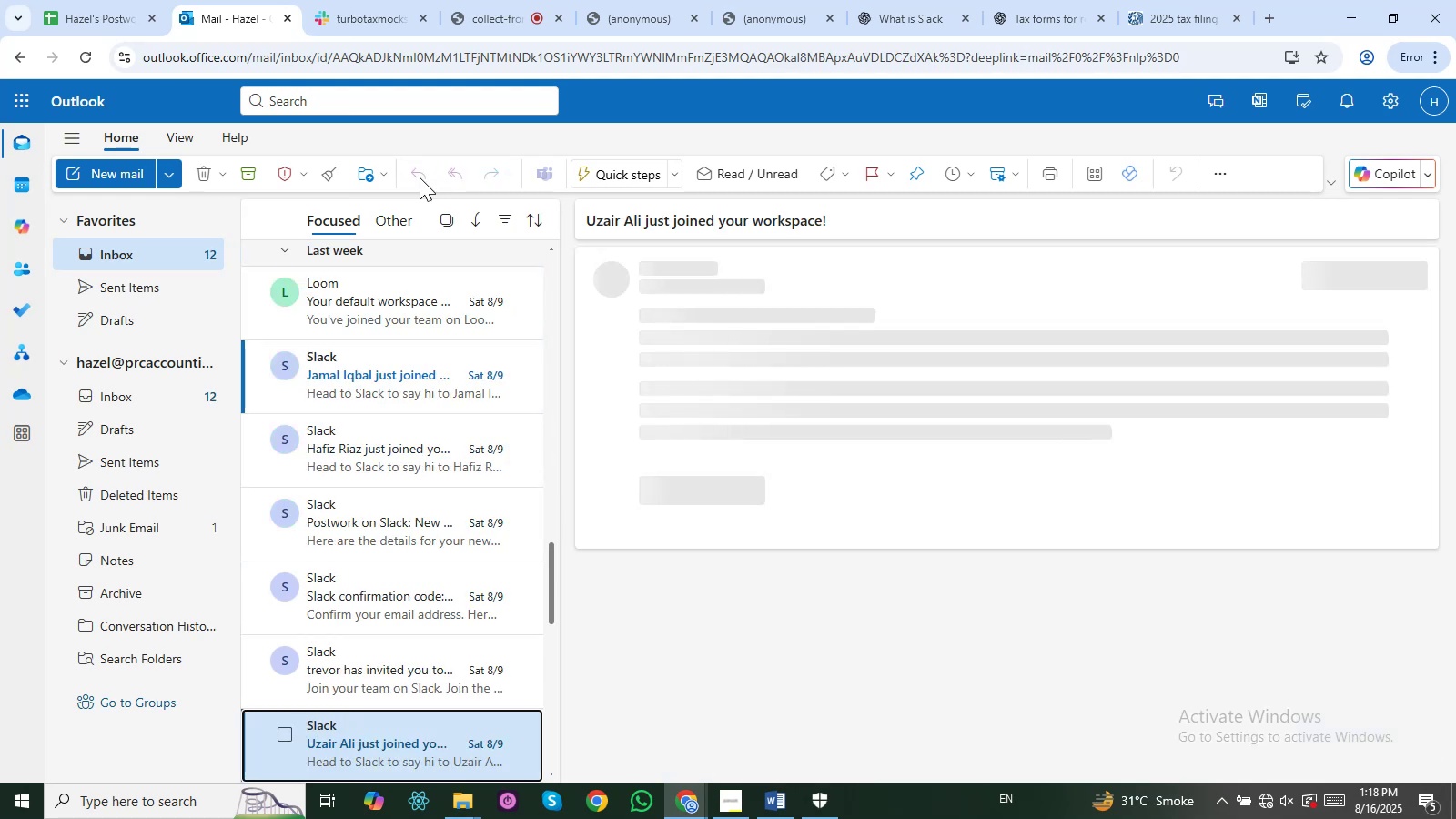 
key(Unknown)
 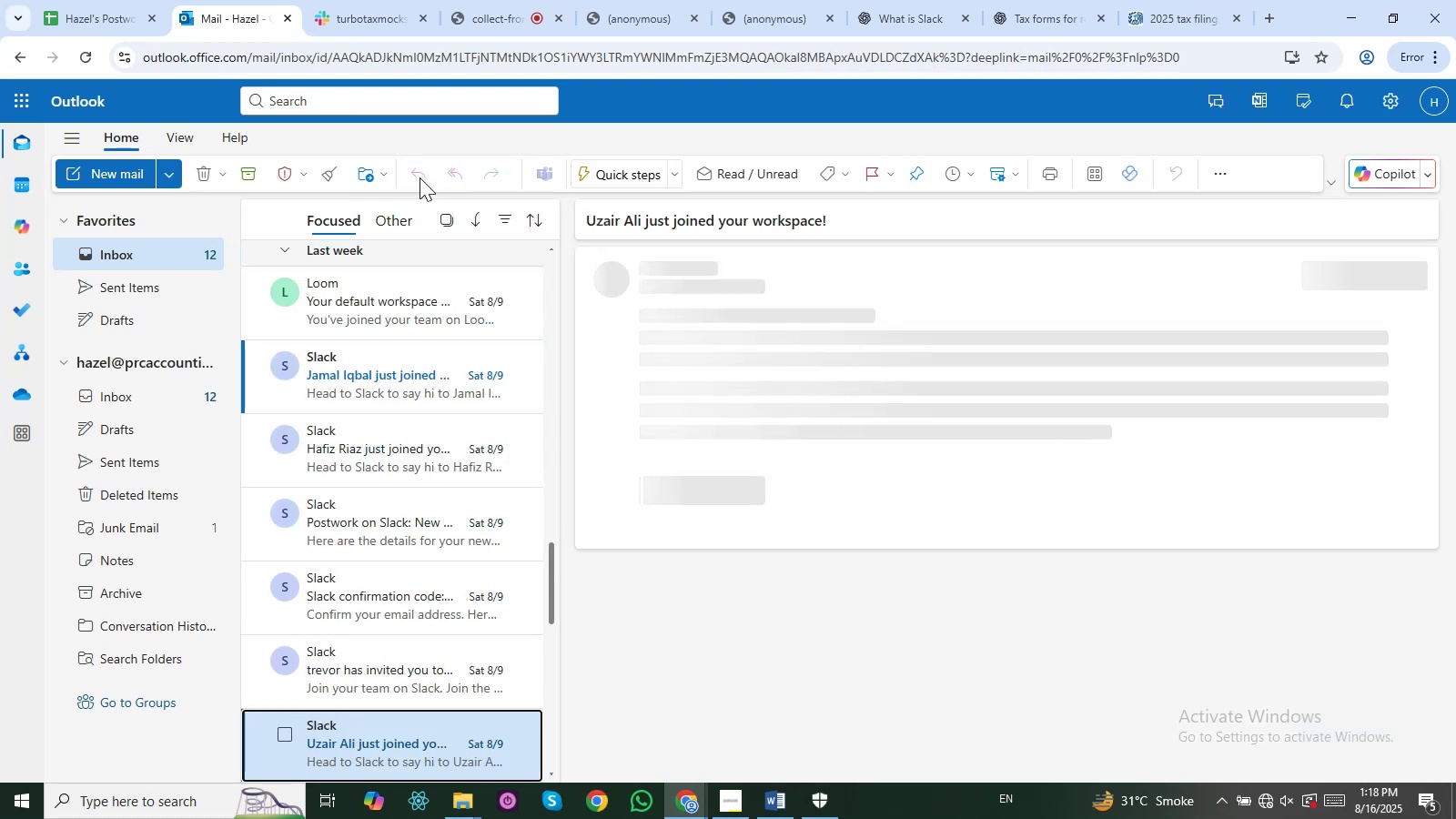 
key(Control+ControlLeft)
 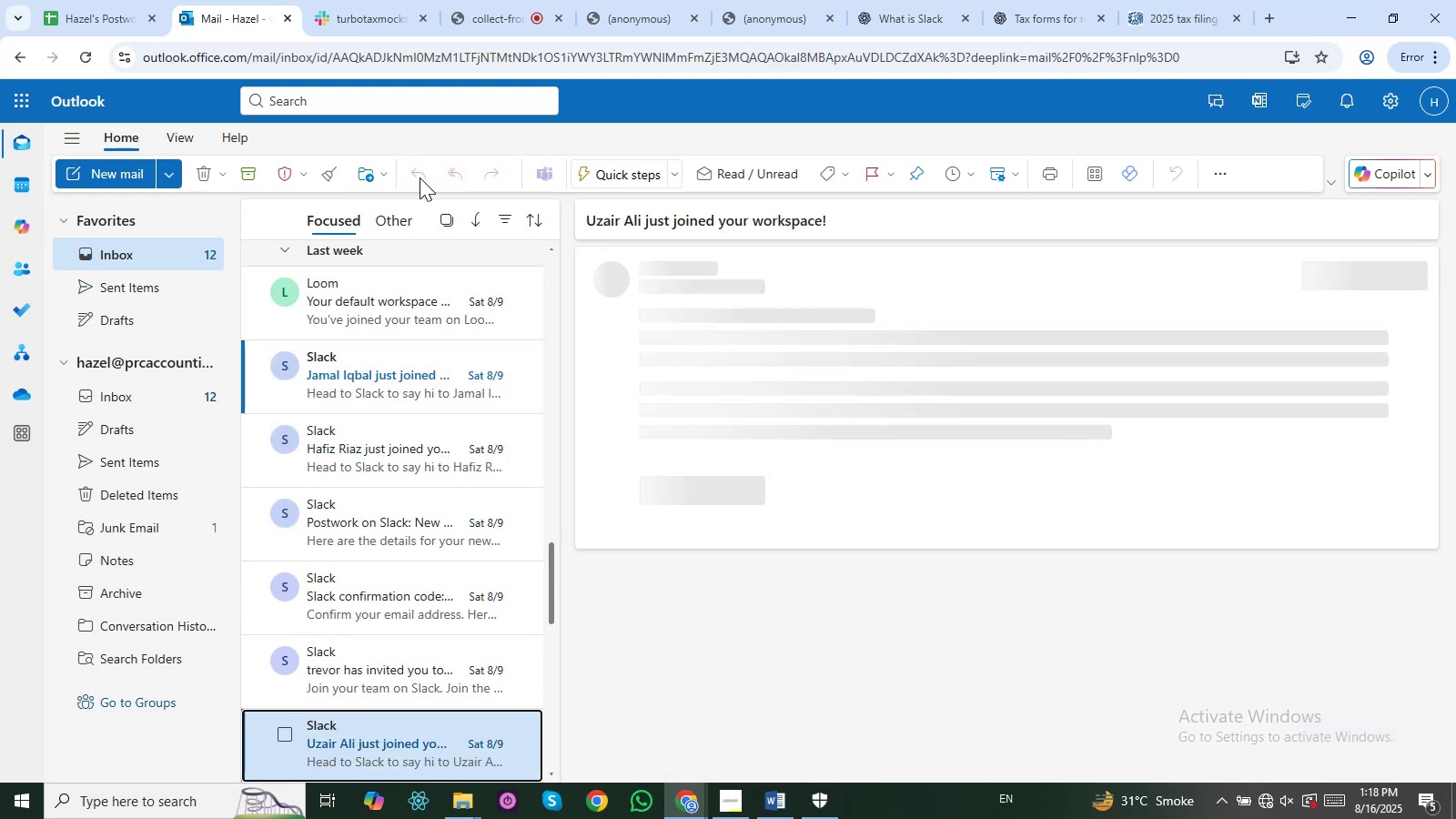 
key(Control+Unknown)
 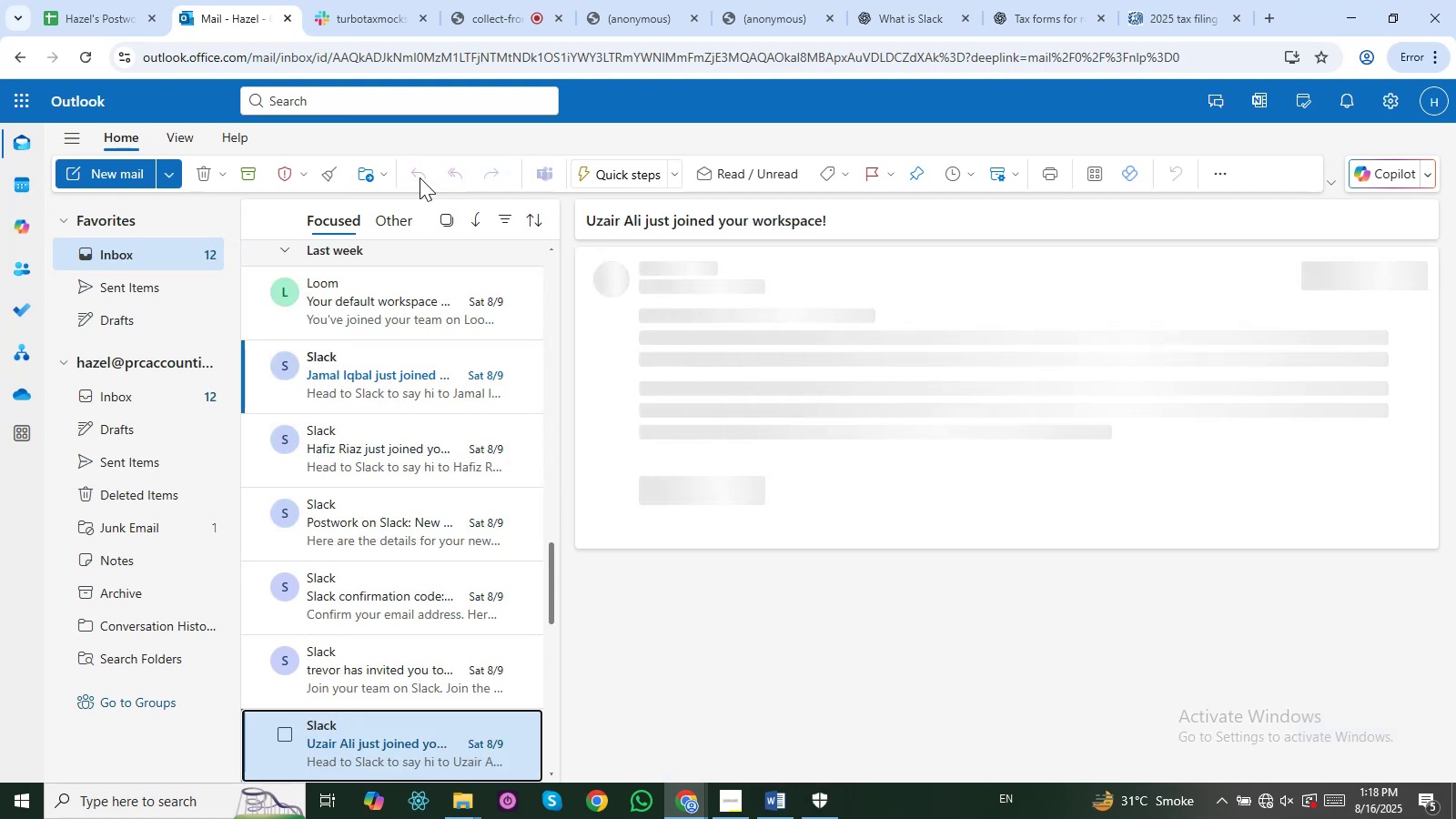 
key(ArrowUp)
 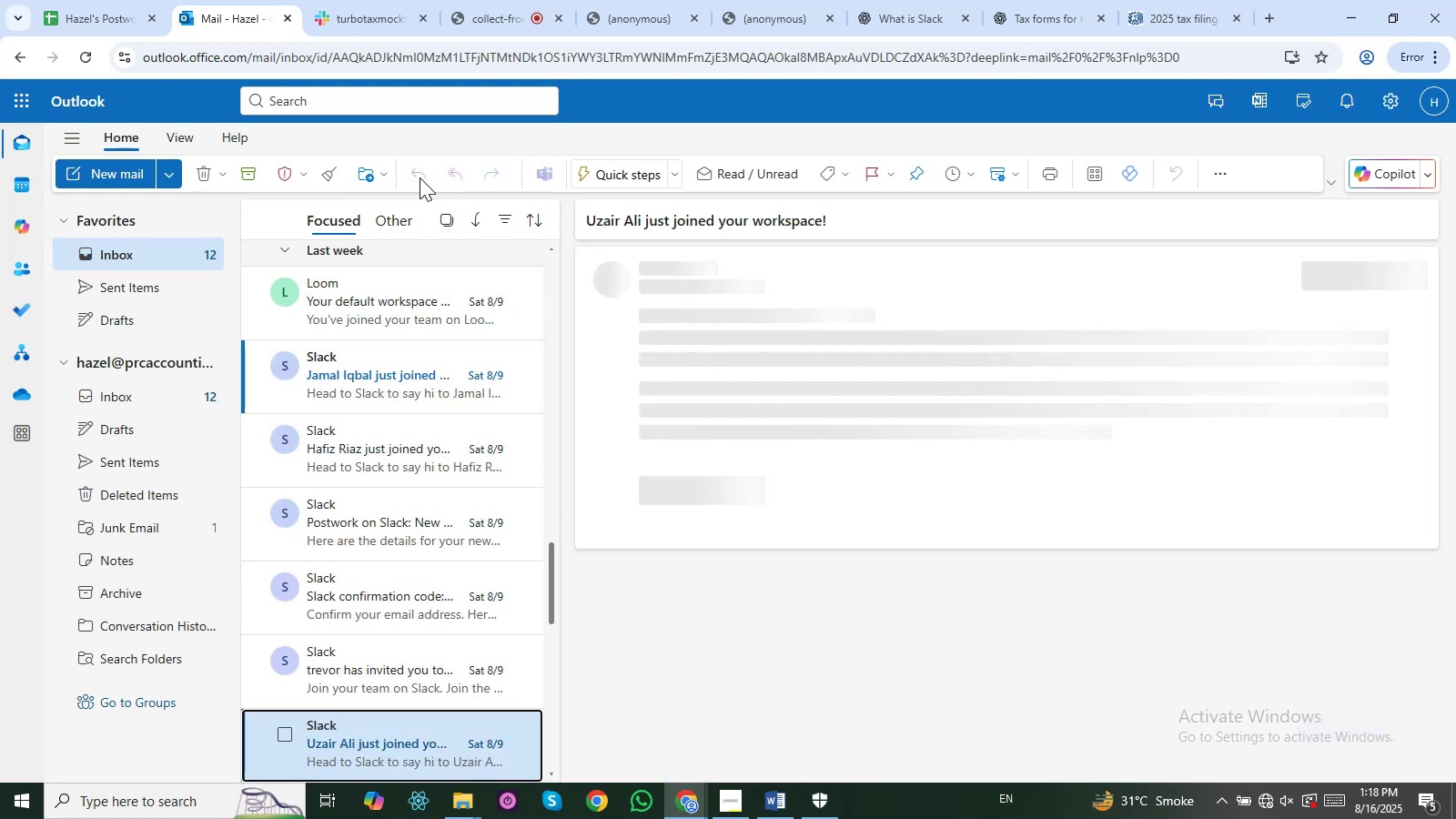 
key(Control+ArrowUp)
 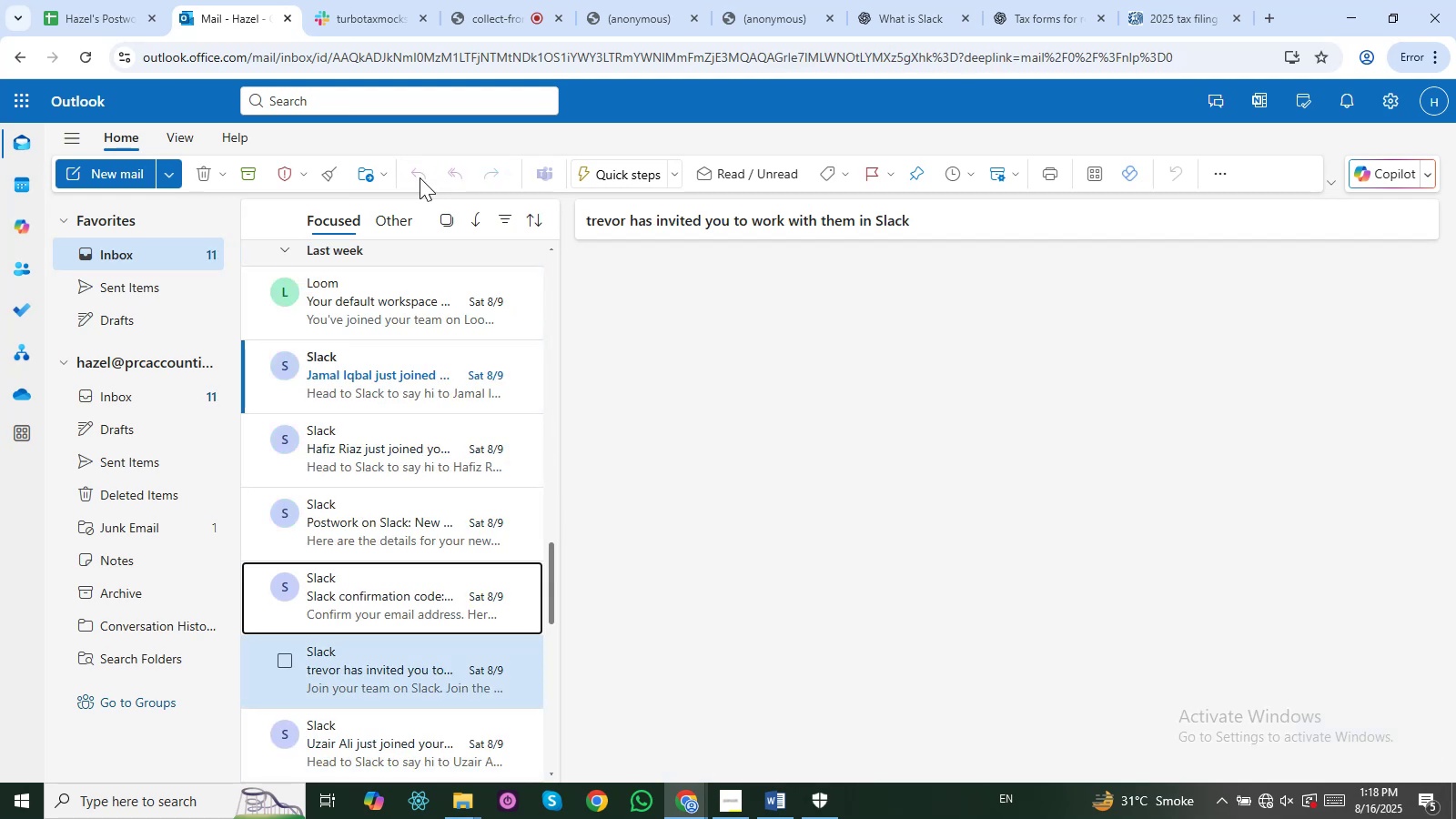 
key(Control+ArrowUp)
 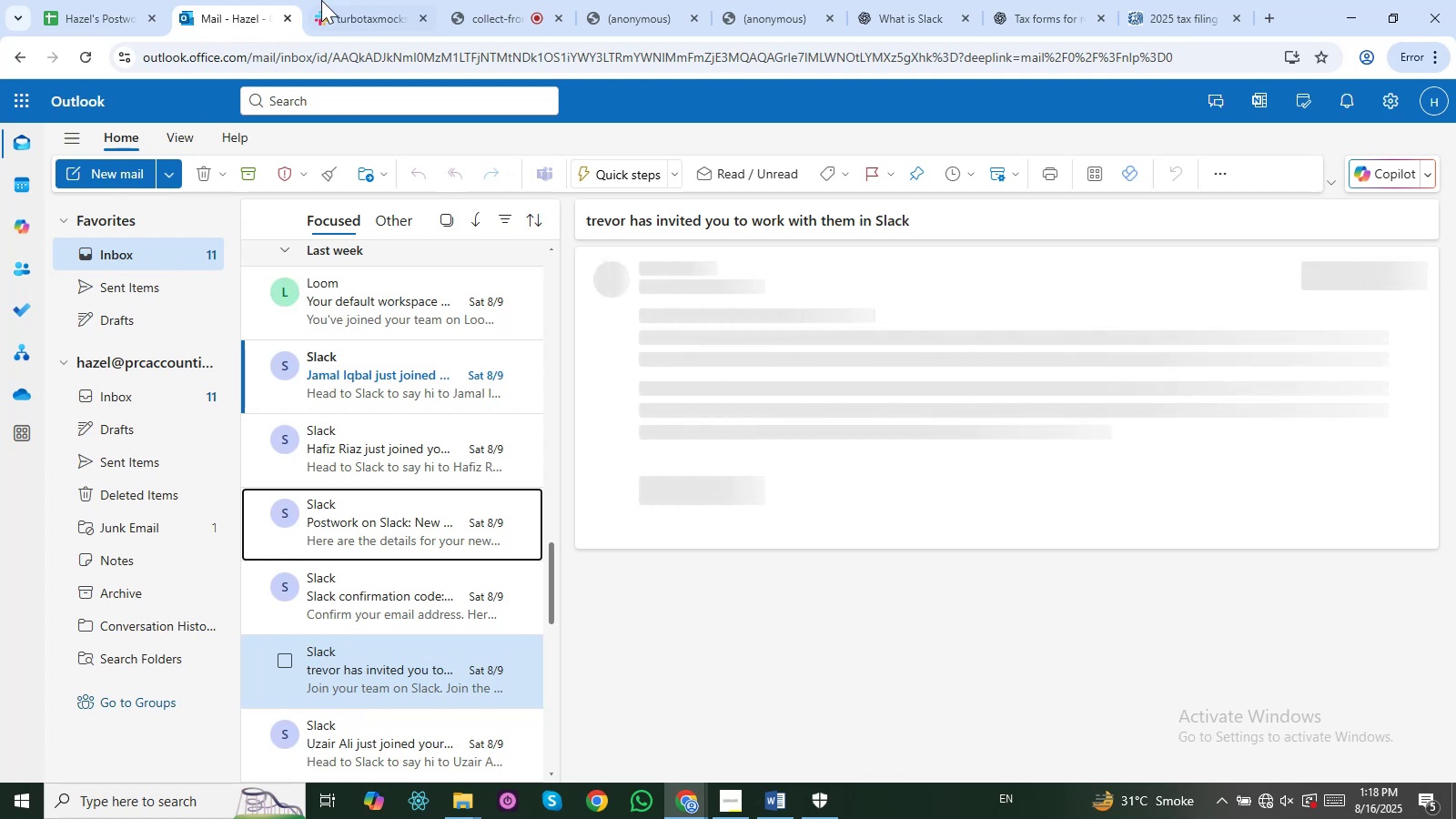 
left_click([485, 0])
 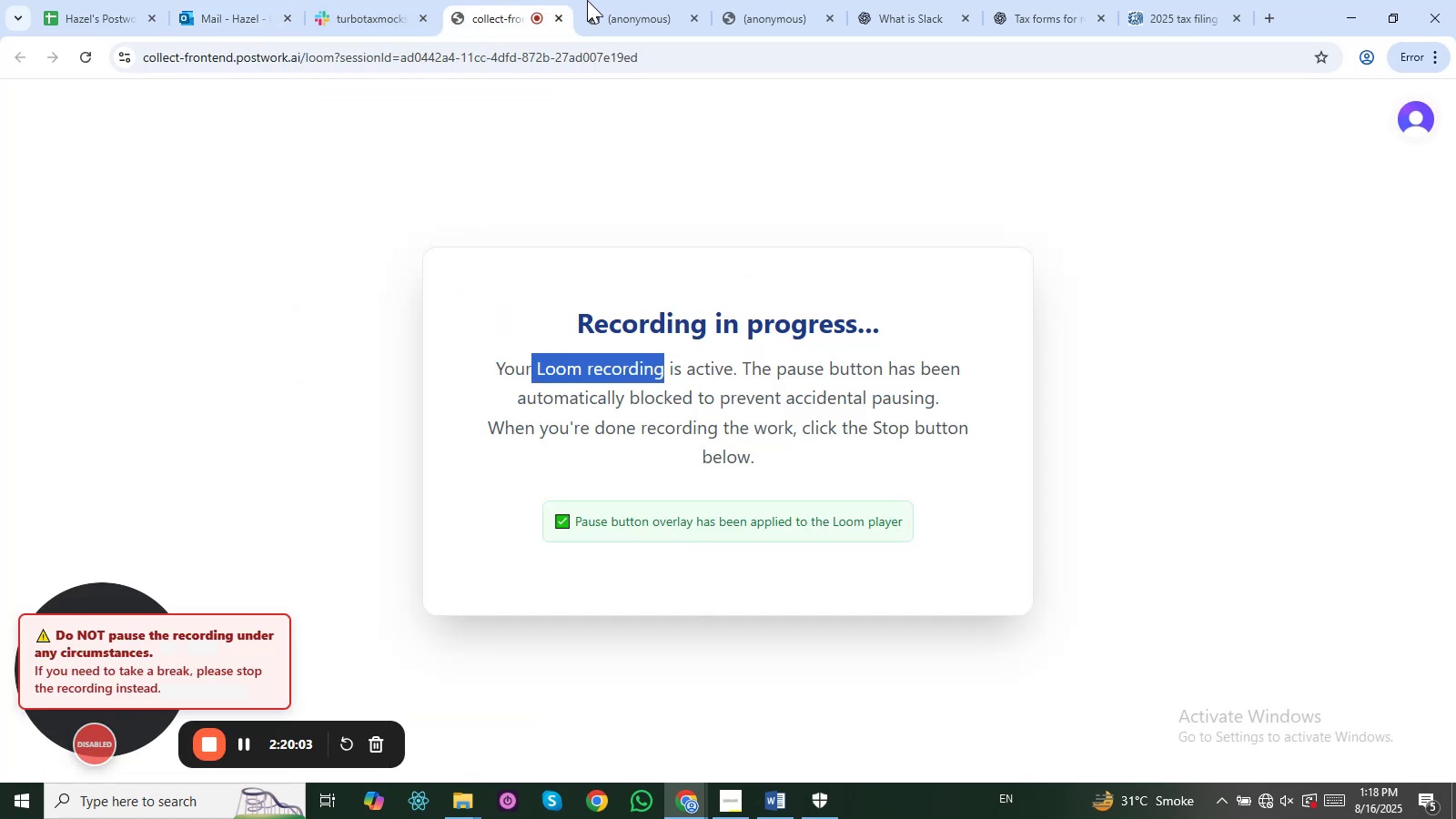 
left_click([621, 0])
 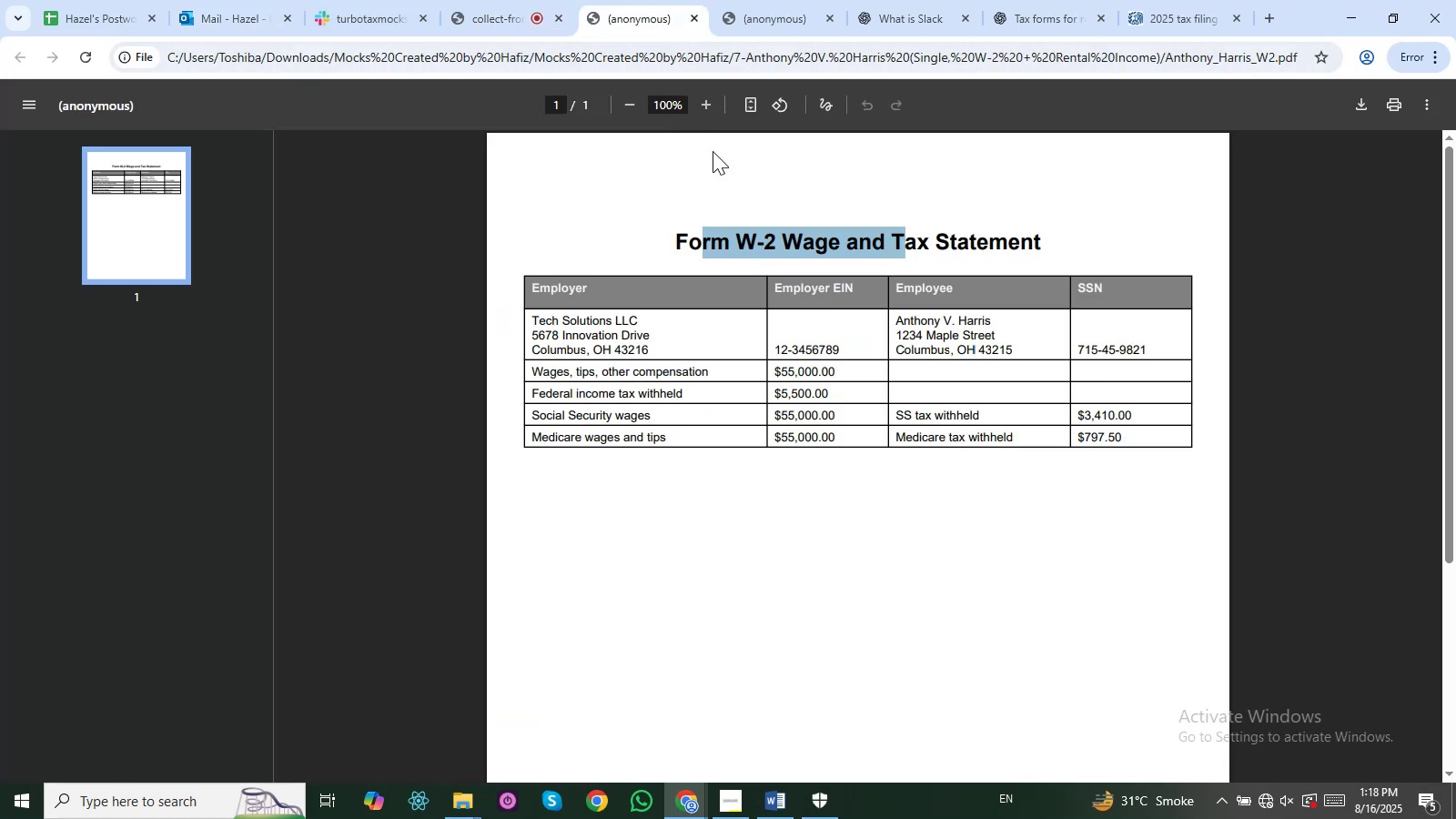 
left_click([899, 0])
 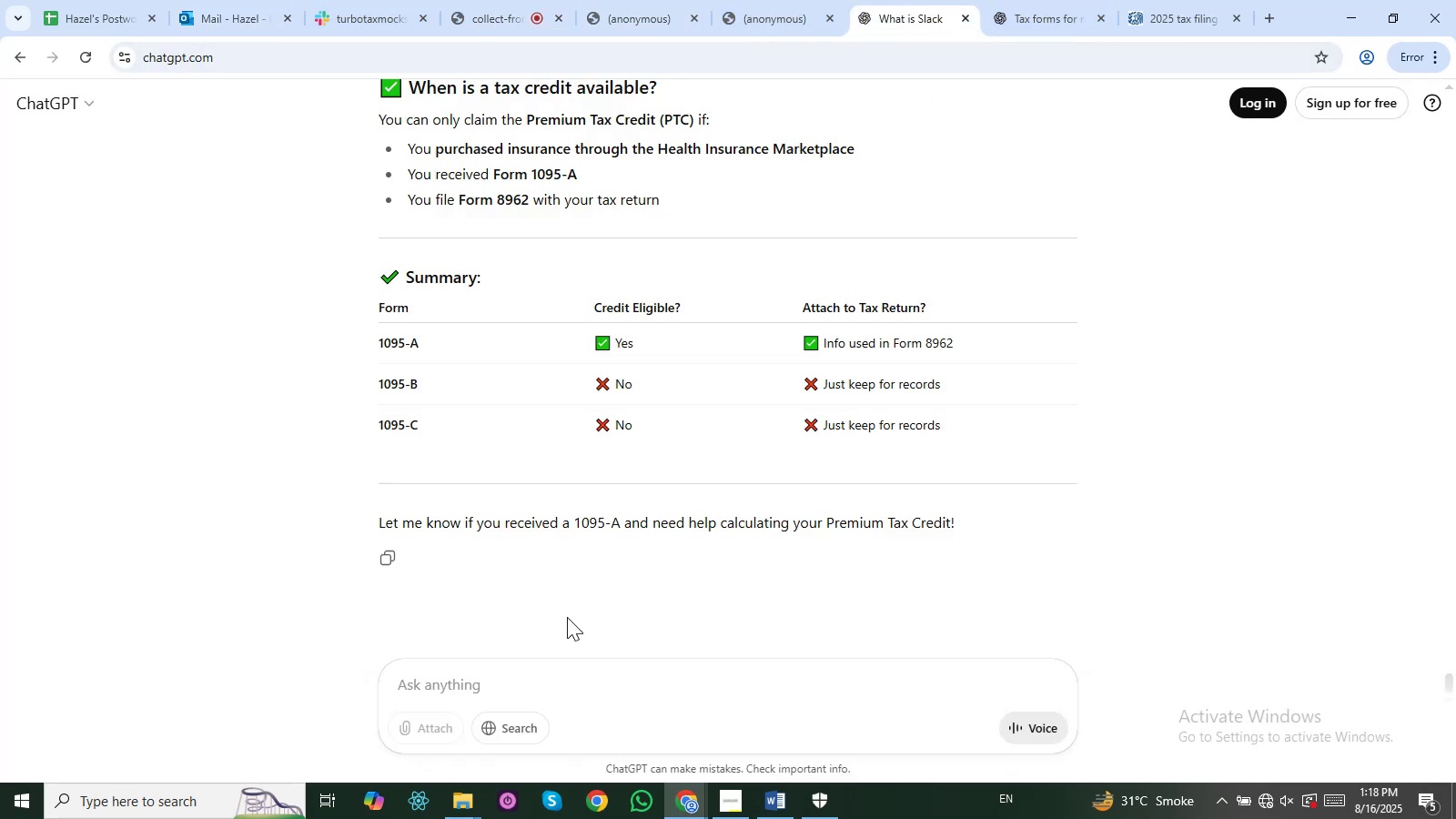 
key(Alt+Tab)
 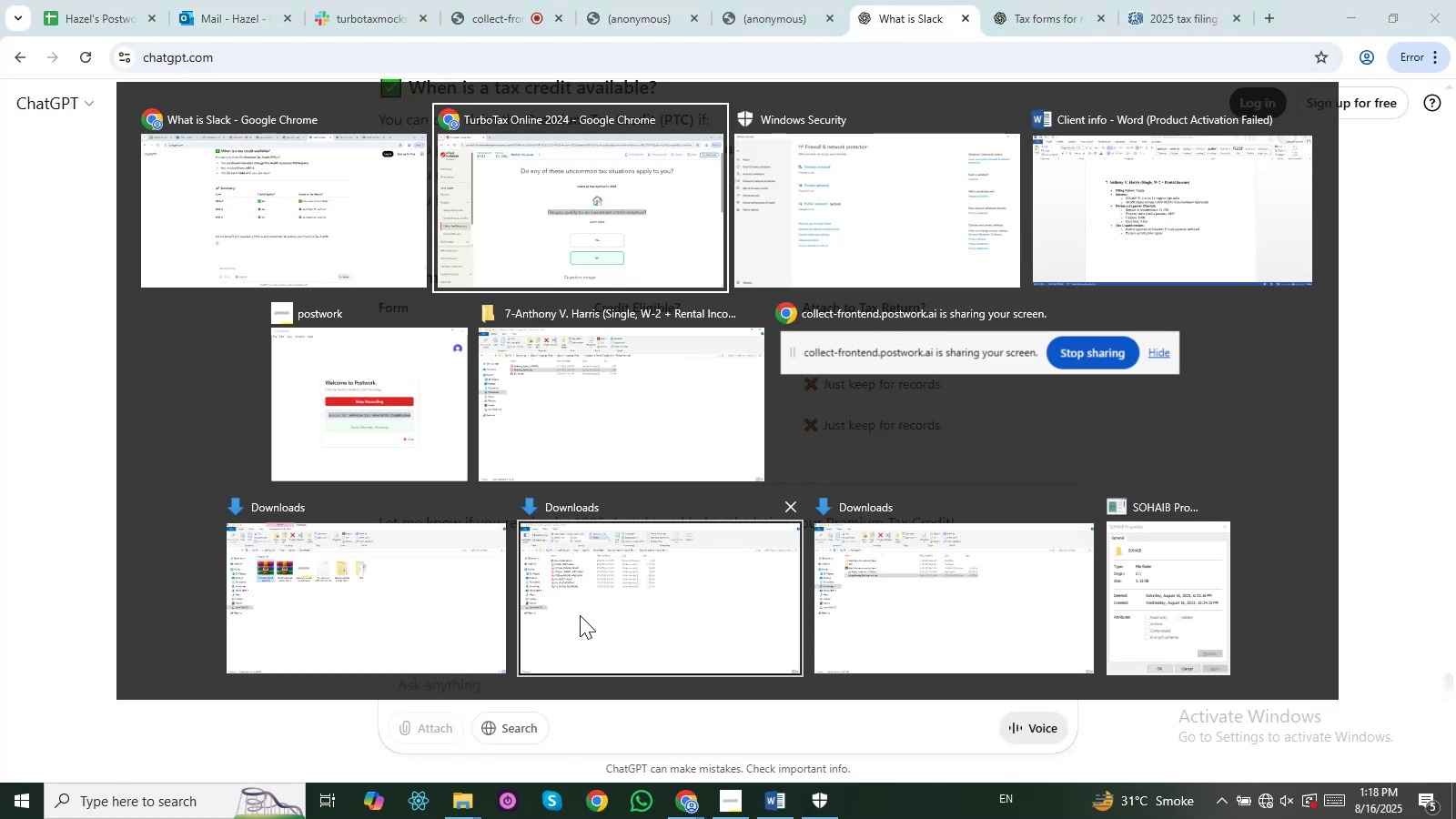 
key(Alt+AltLeft)
 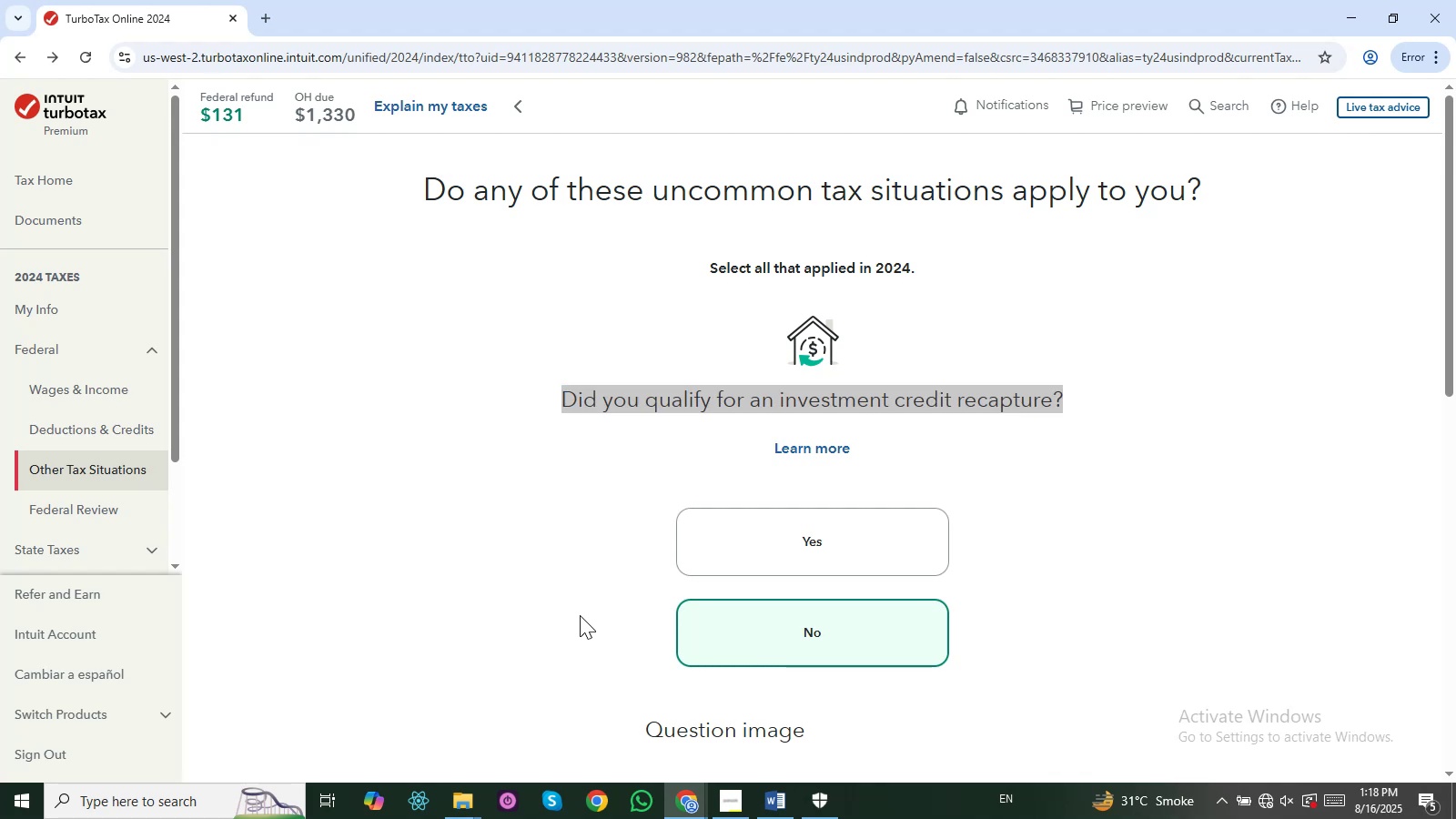 
key(Alt+Tab)
 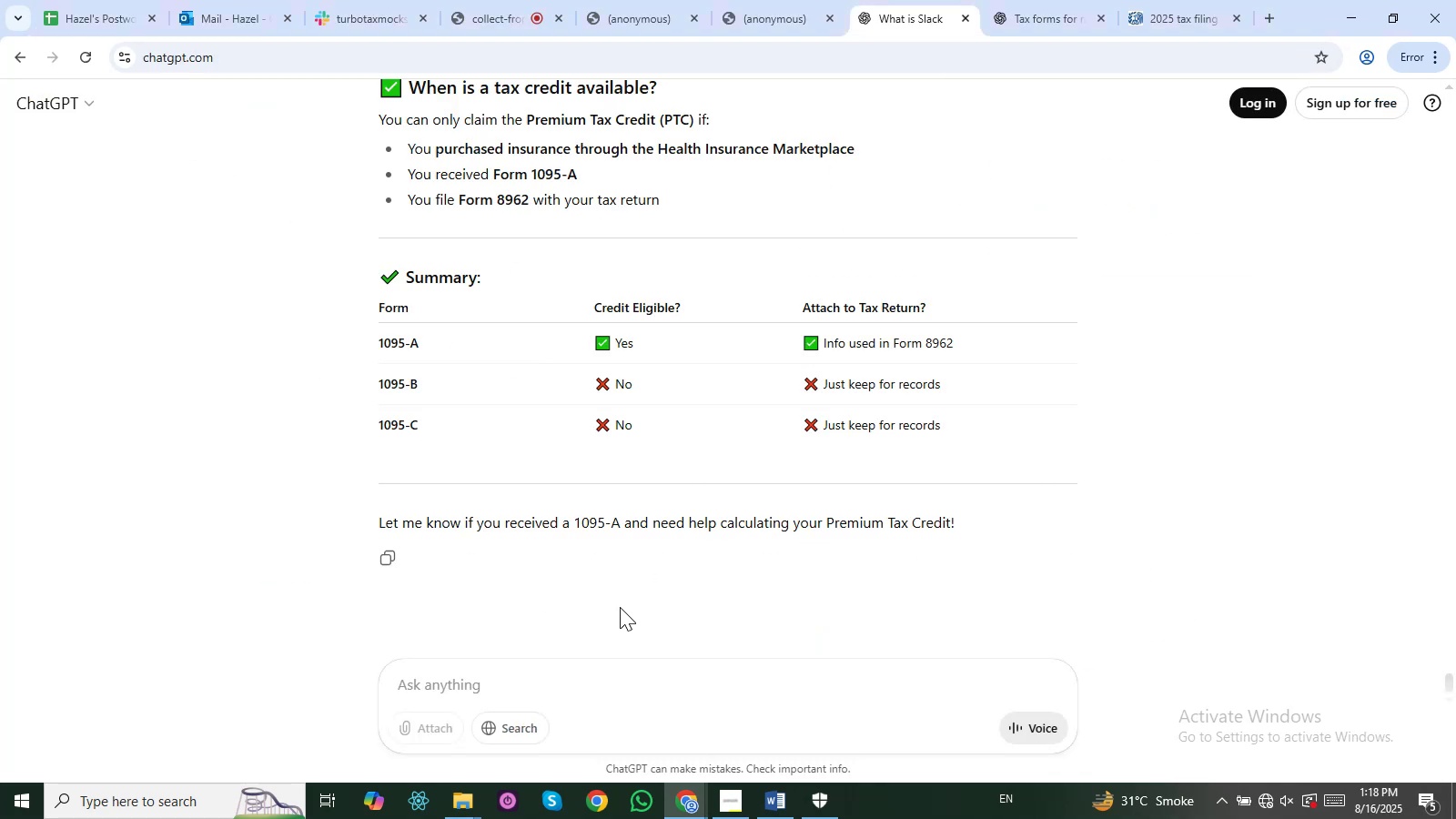 
hold_key(key=ControlLeft, duration=0.36)
 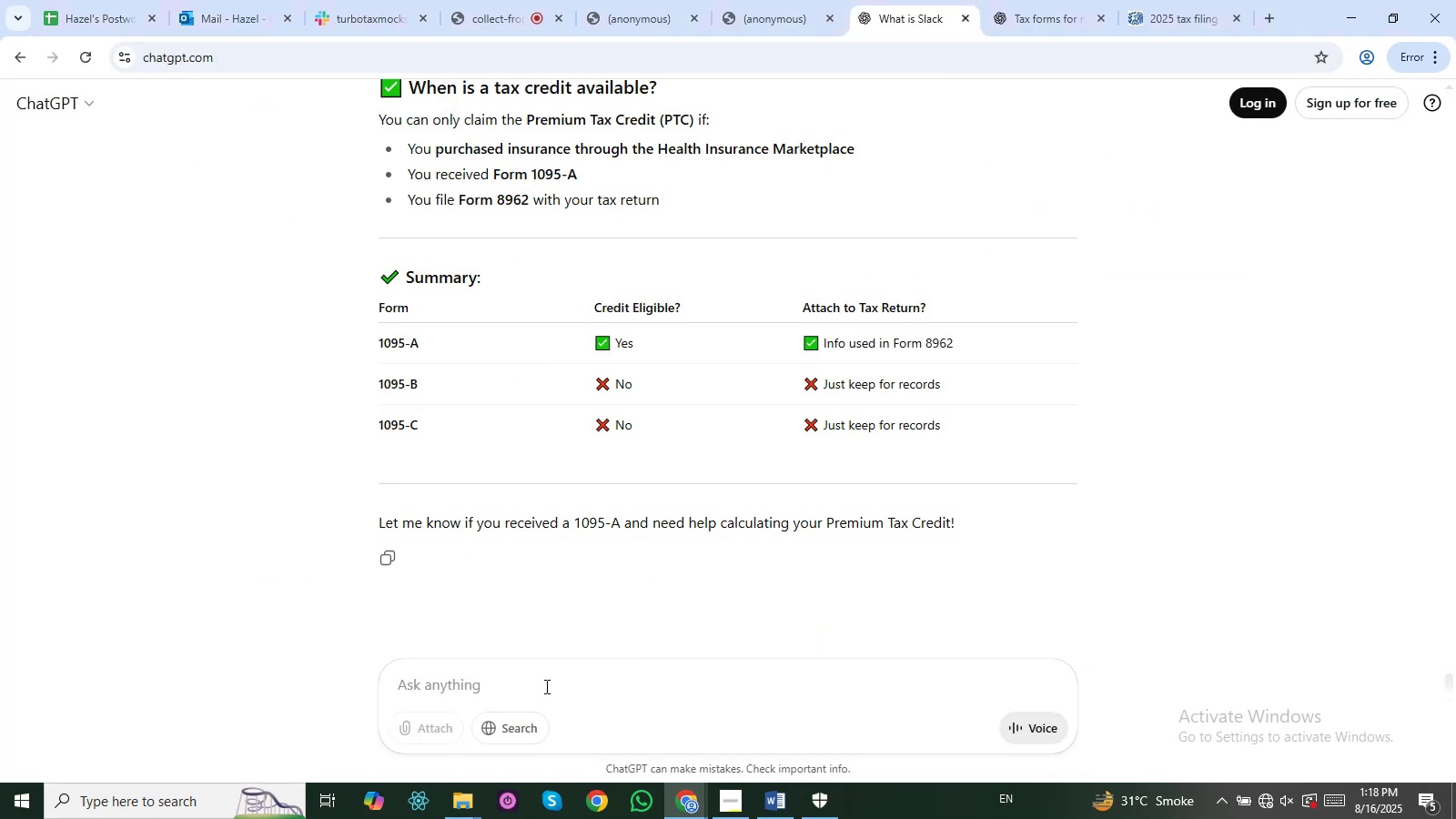 
left_click([545, 686])
 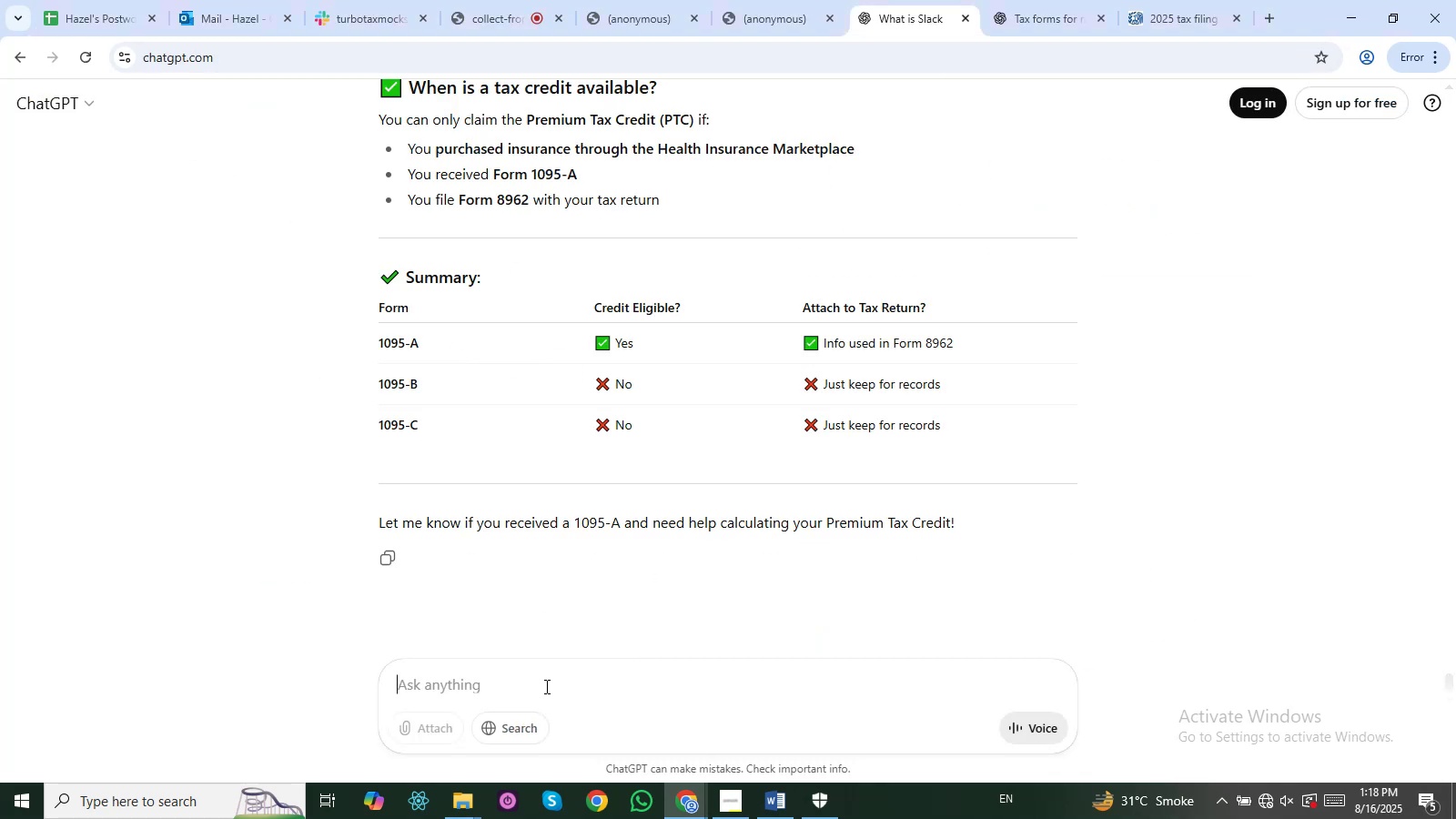 
key(Control+ControlLeft)
 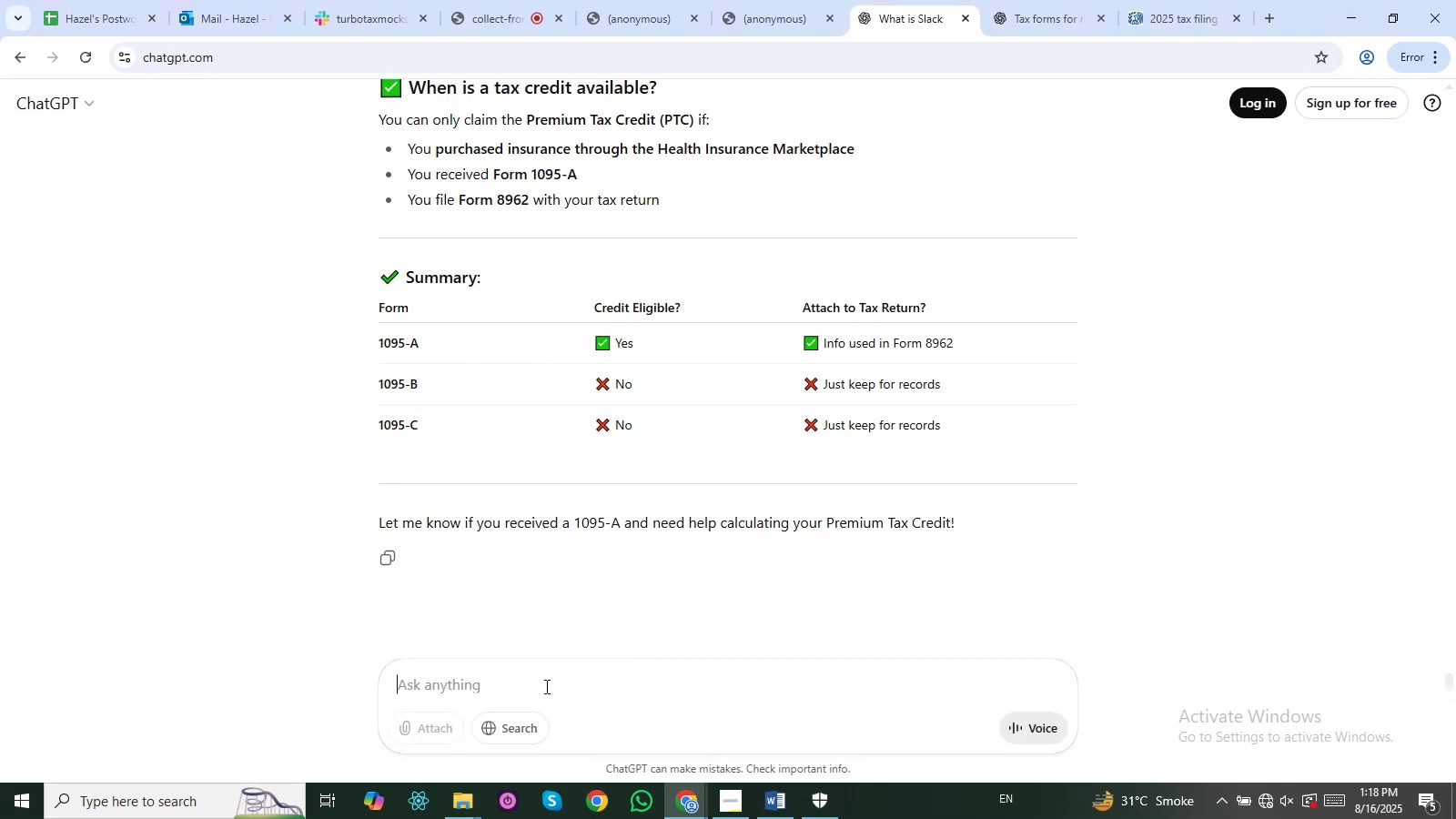 
key(Control+V)
 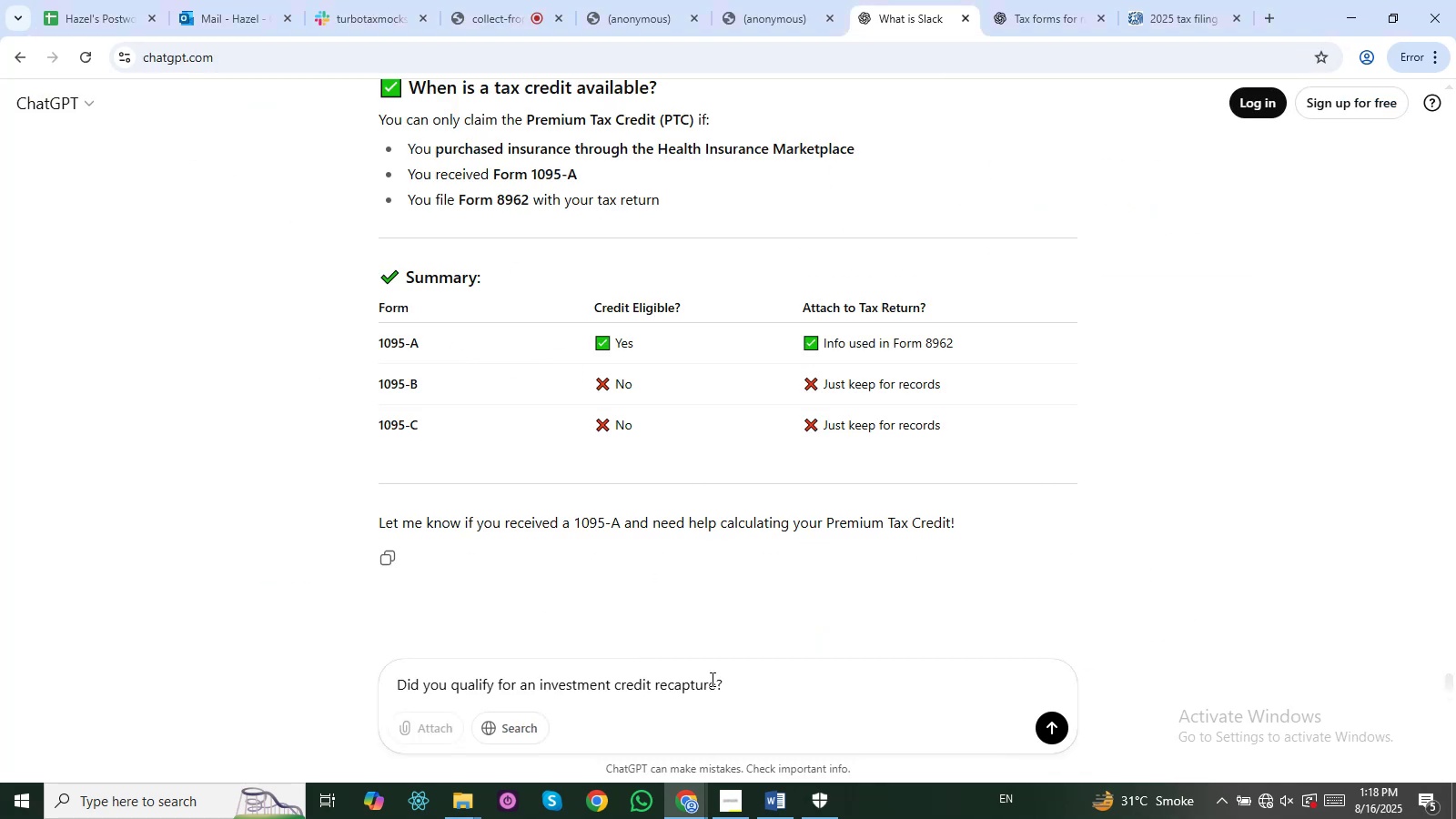 
type( explain this questions?)
 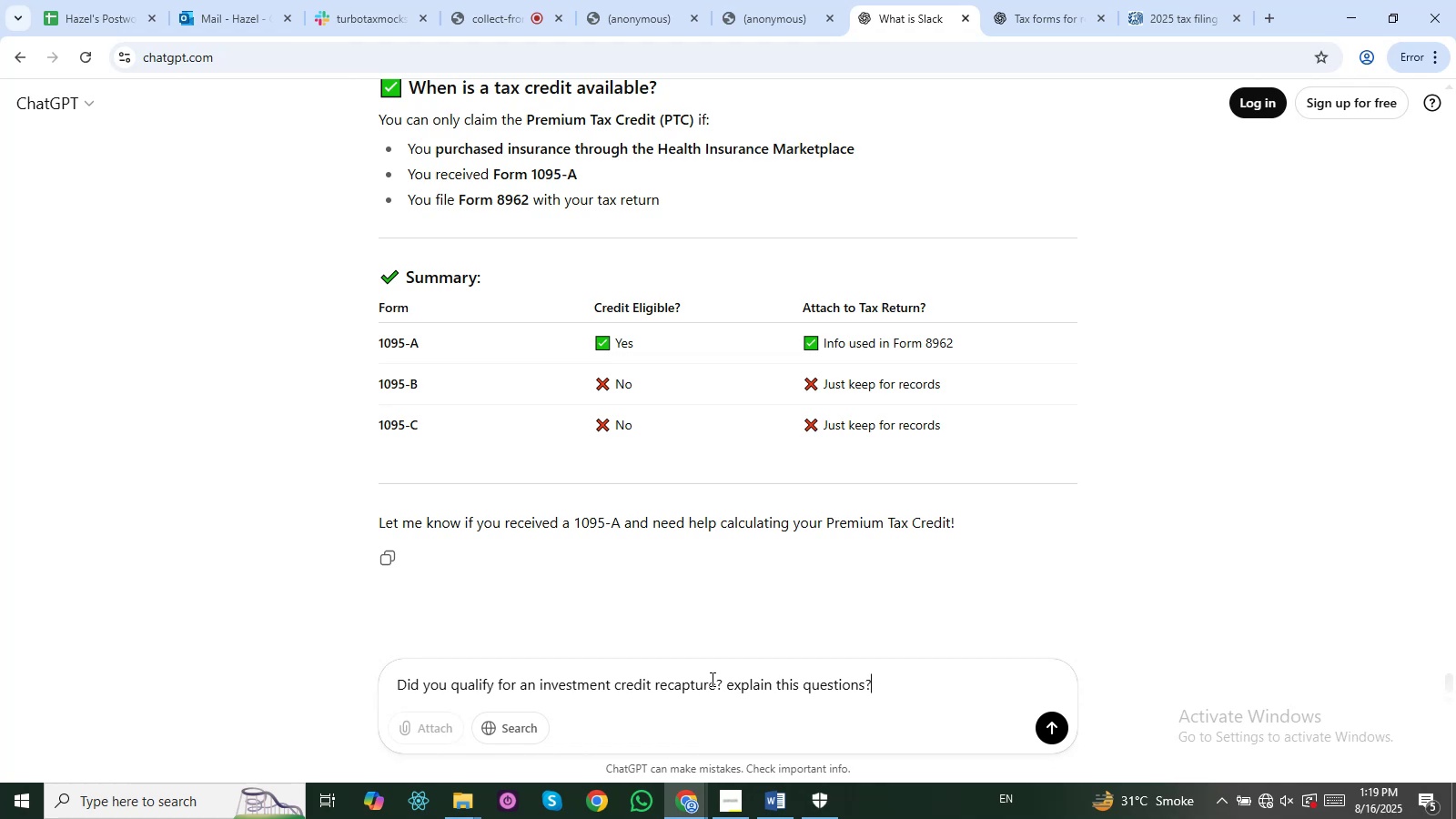 
key(Enter)
 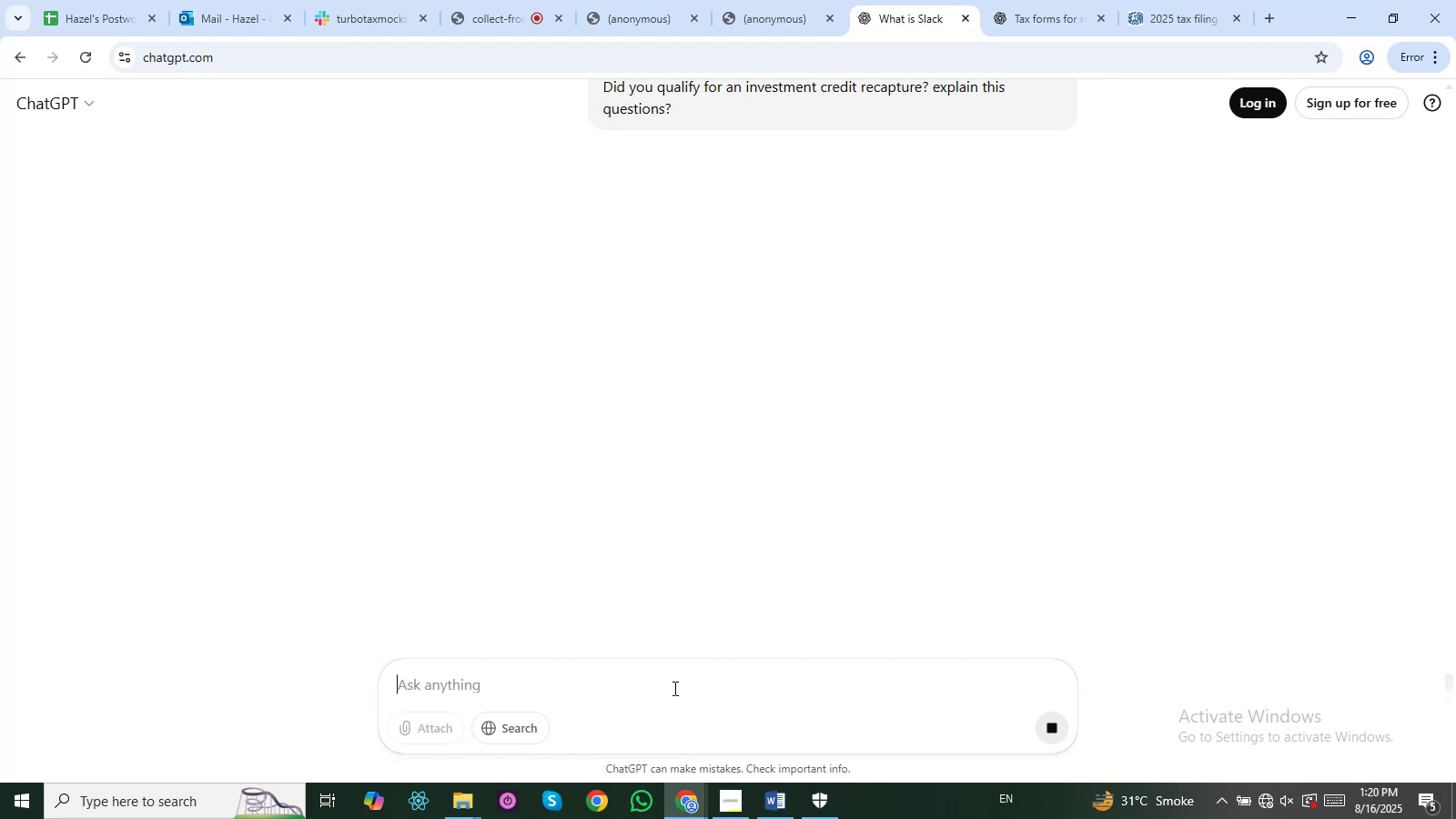 
wait(79.69)
 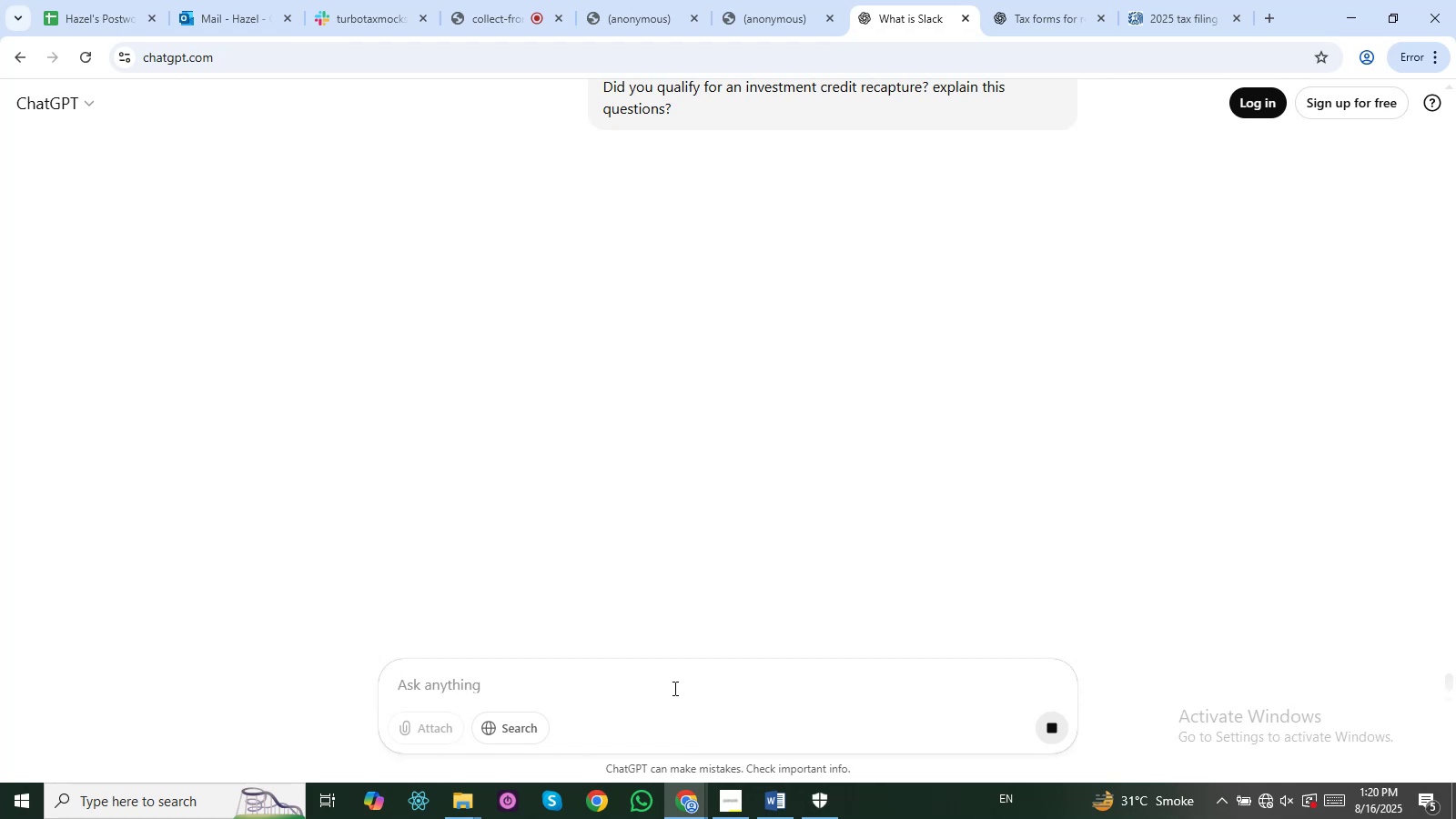 
key(Control+C)
 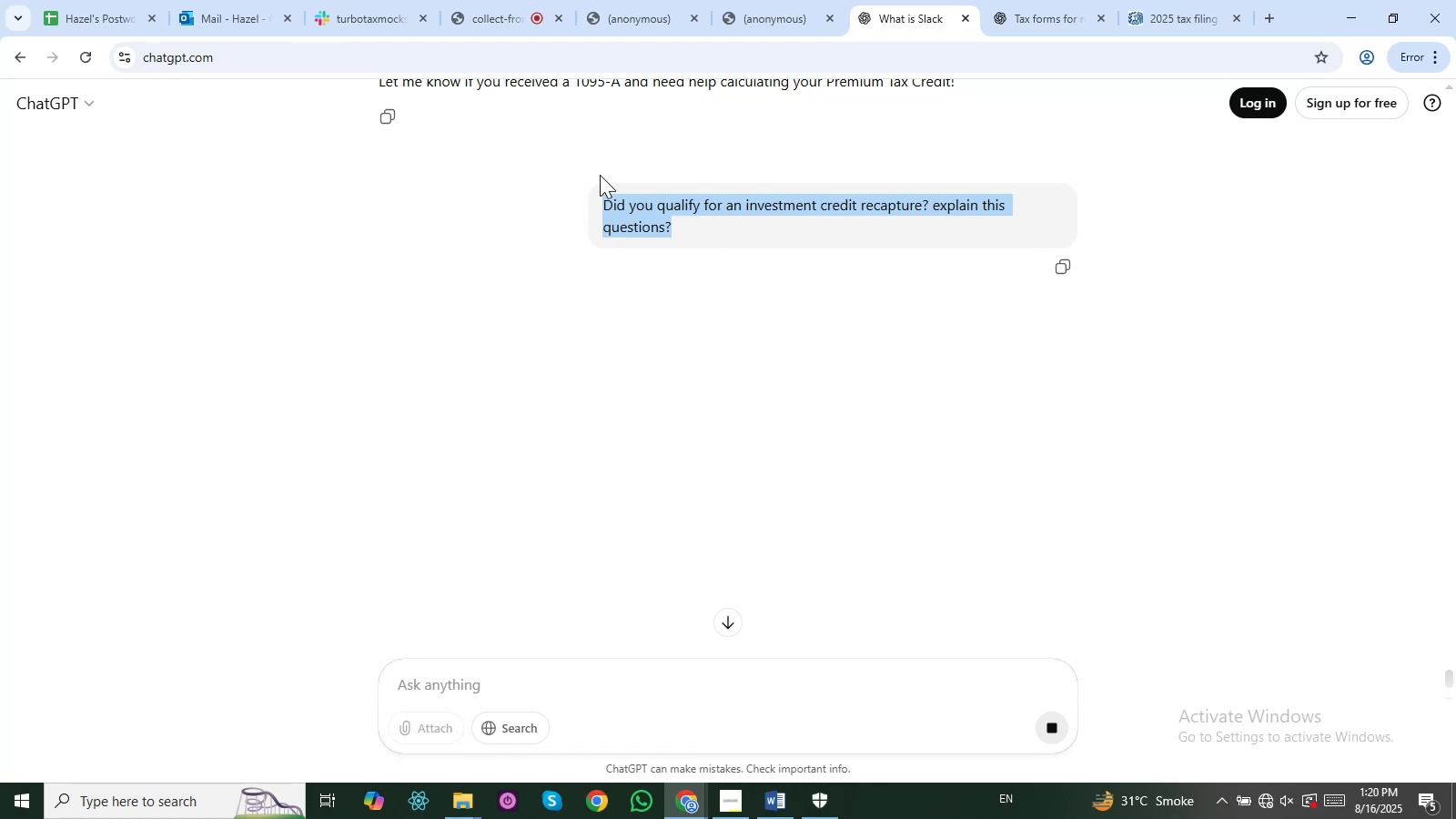 
key(Control+C)
 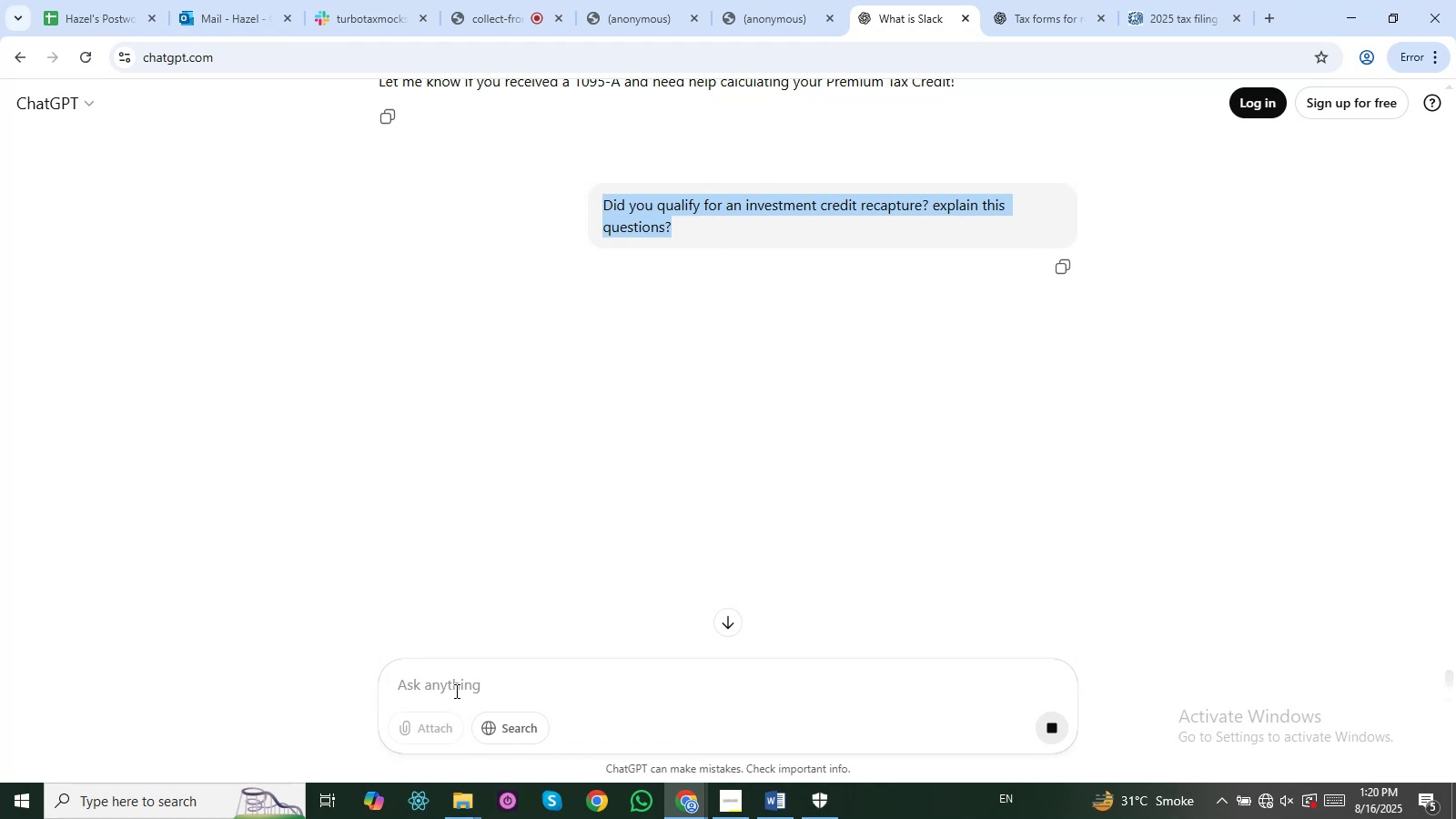 
left_click([455, 691])
 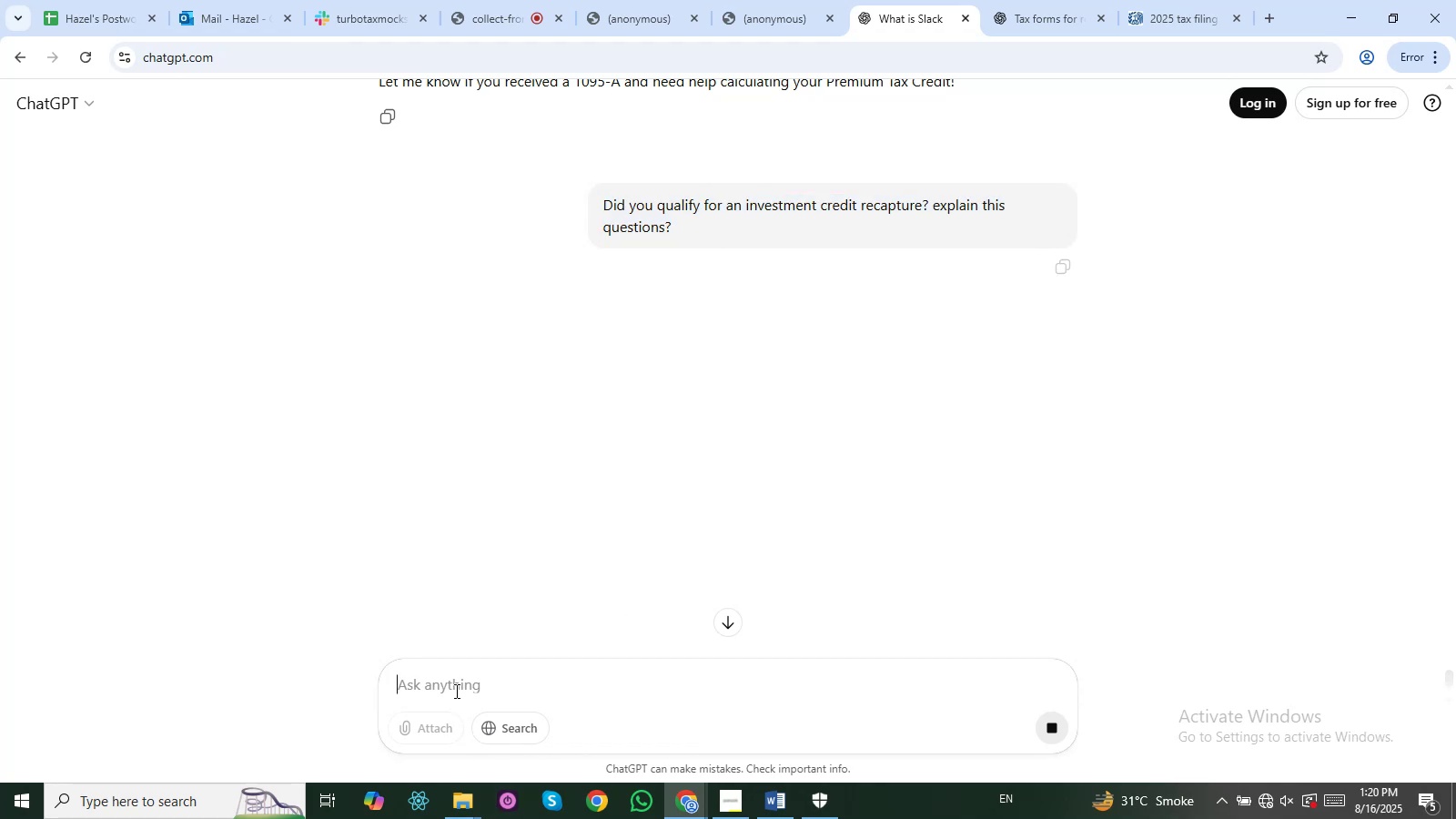 
key(V)
 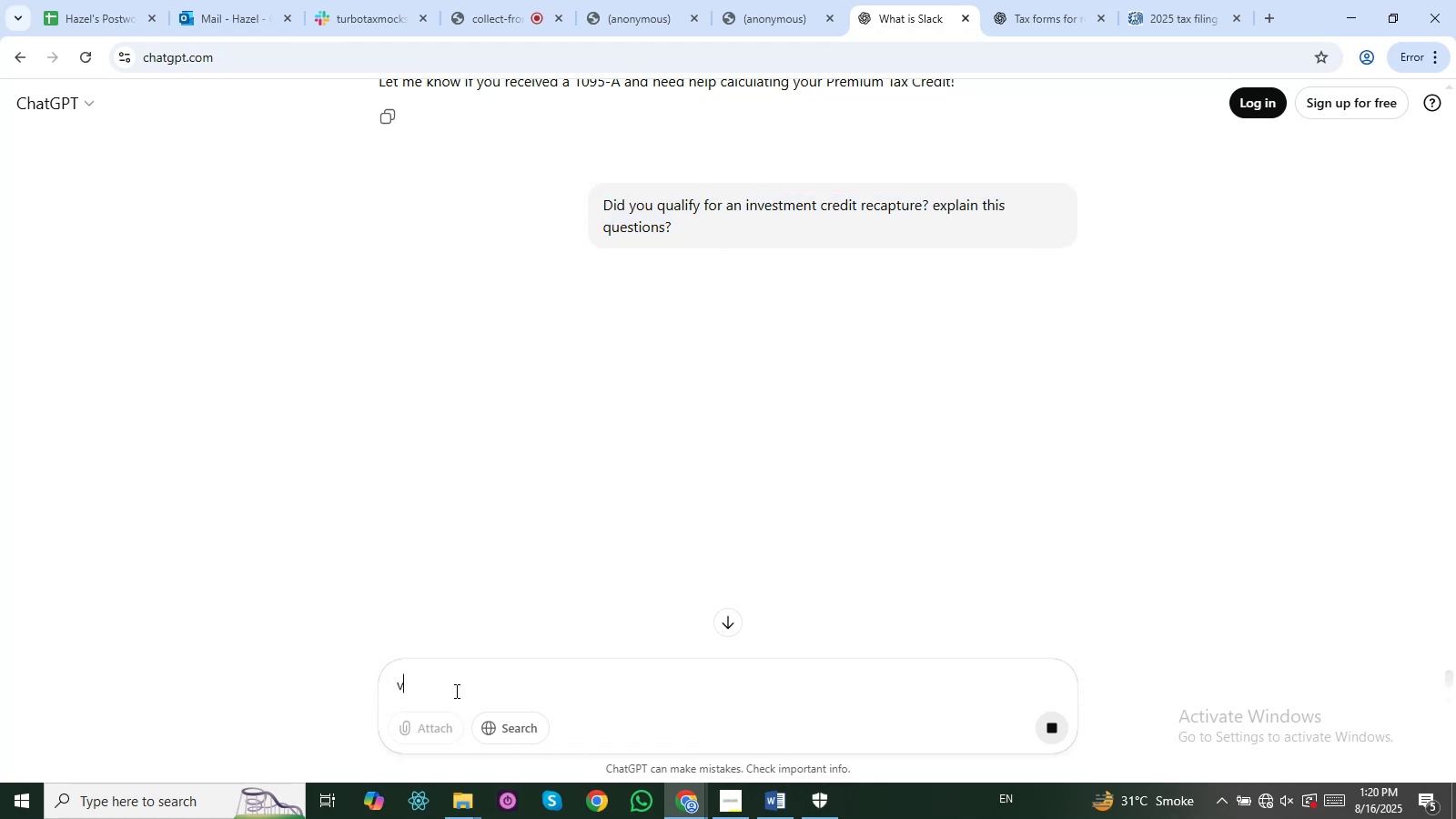 
key(Backspace)
 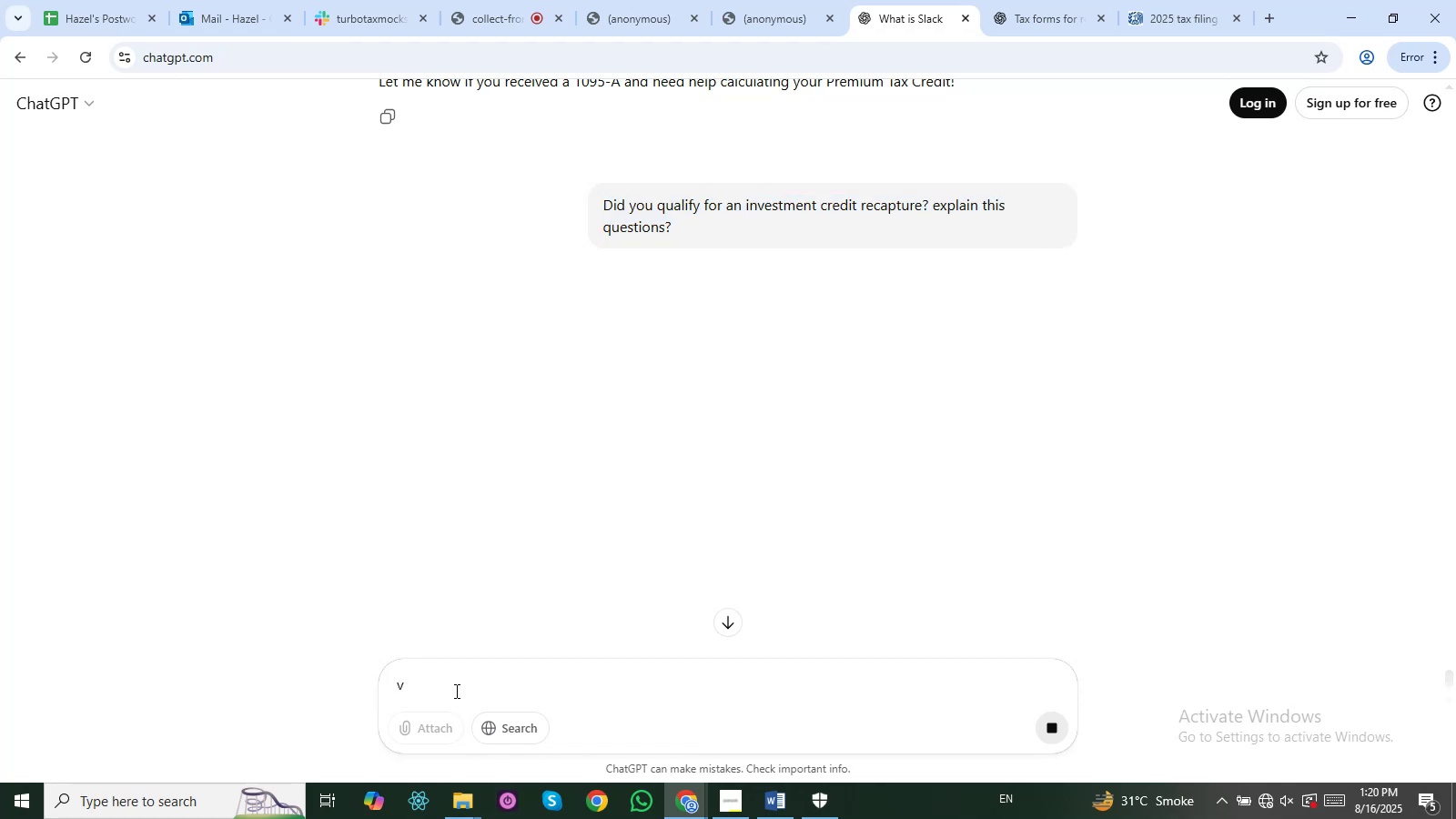 
key(Backspace)
 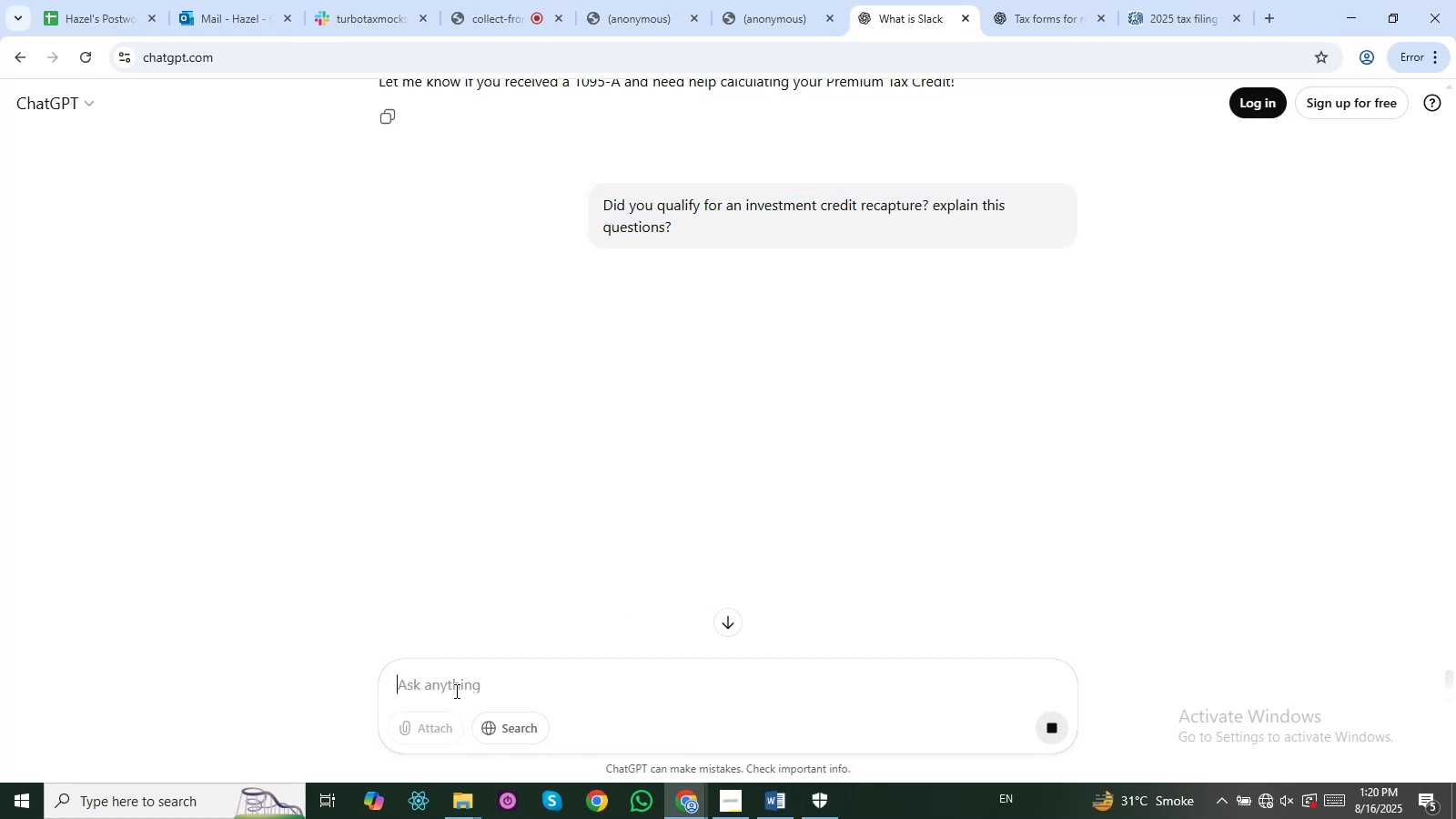 
key(Control+V)
 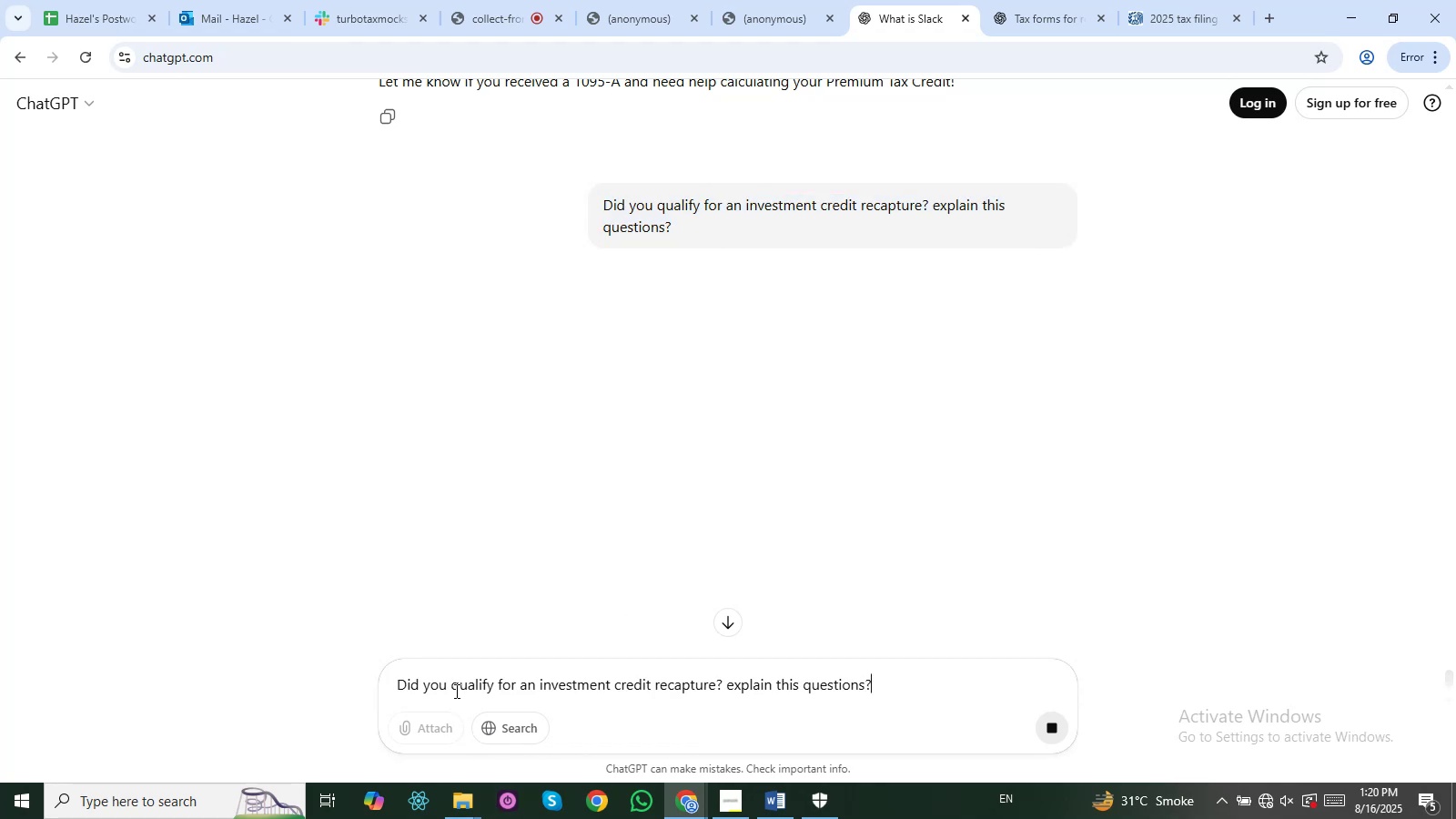 
key(Enter)
 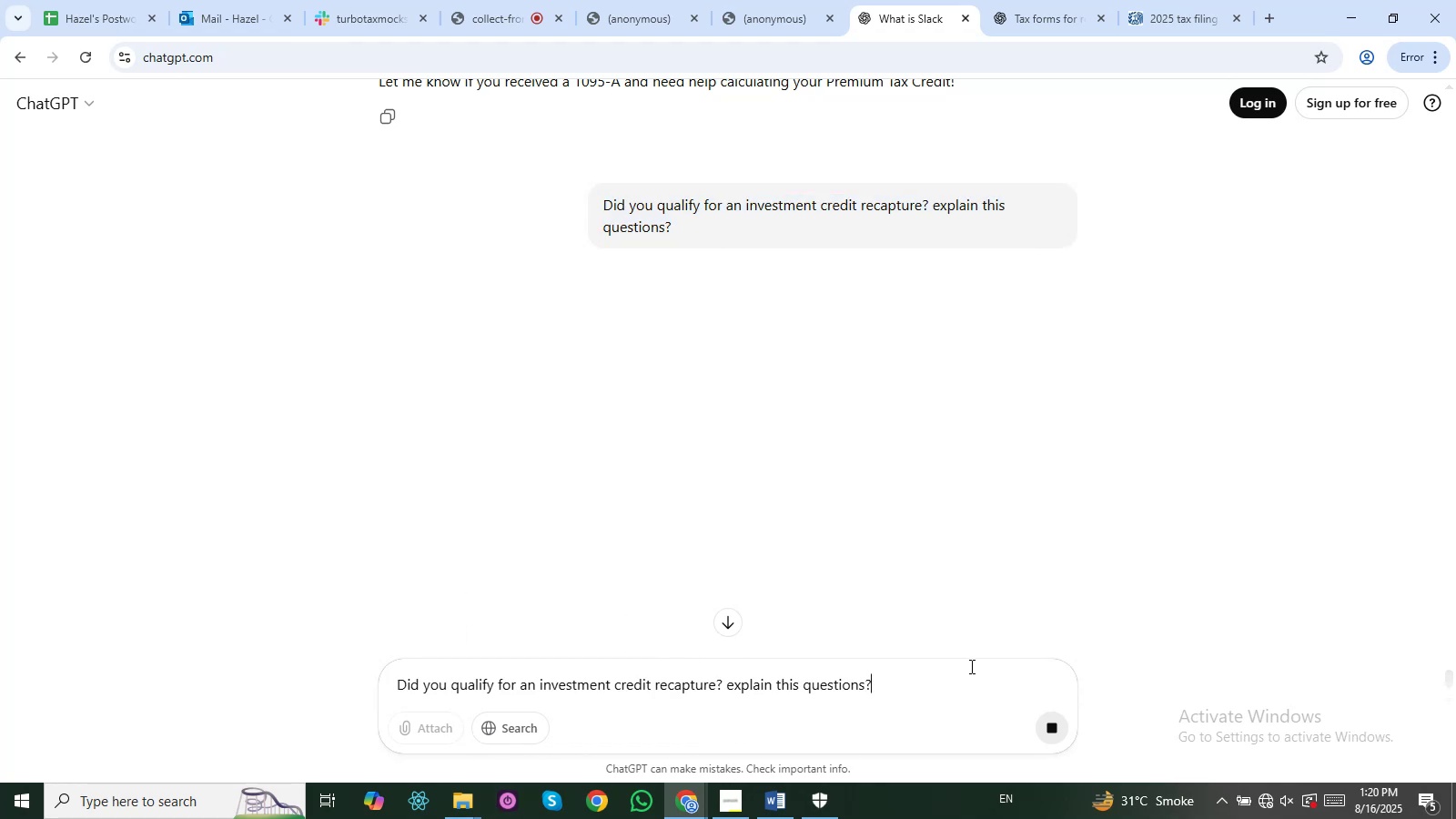 
double_click([917, 695])
 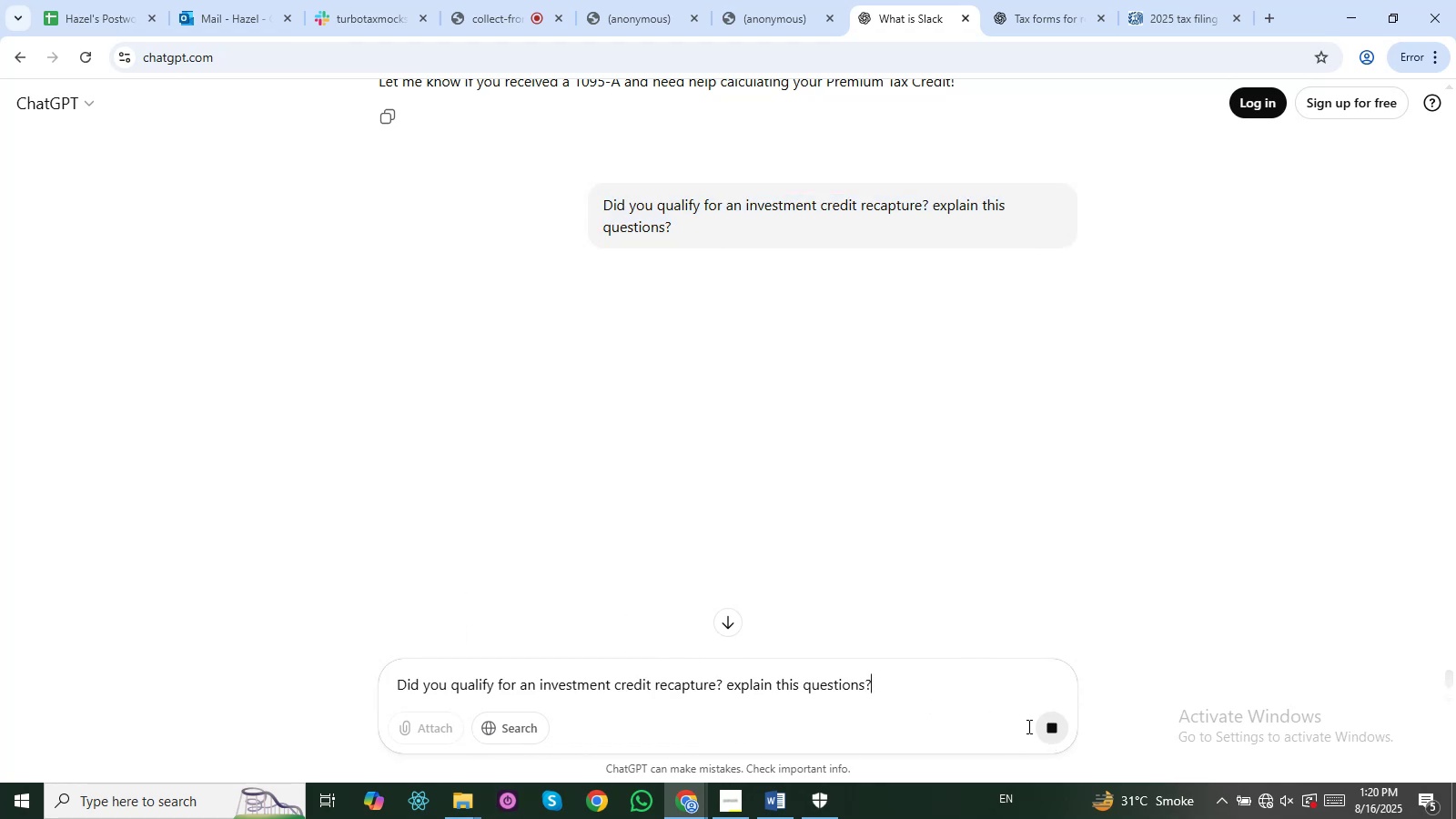 
left_click([1041, 726])
 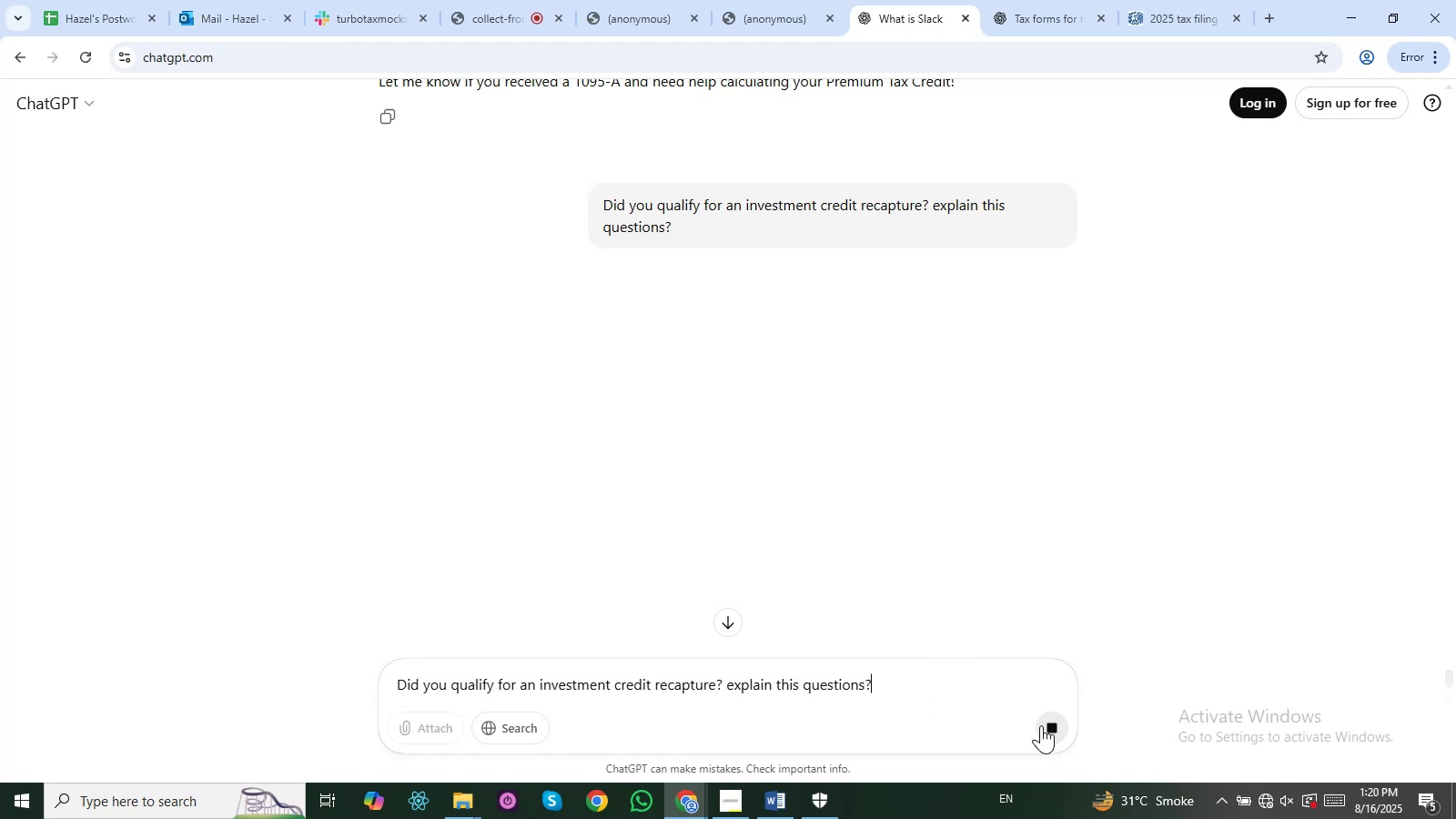 
left_click([1038, 723])
 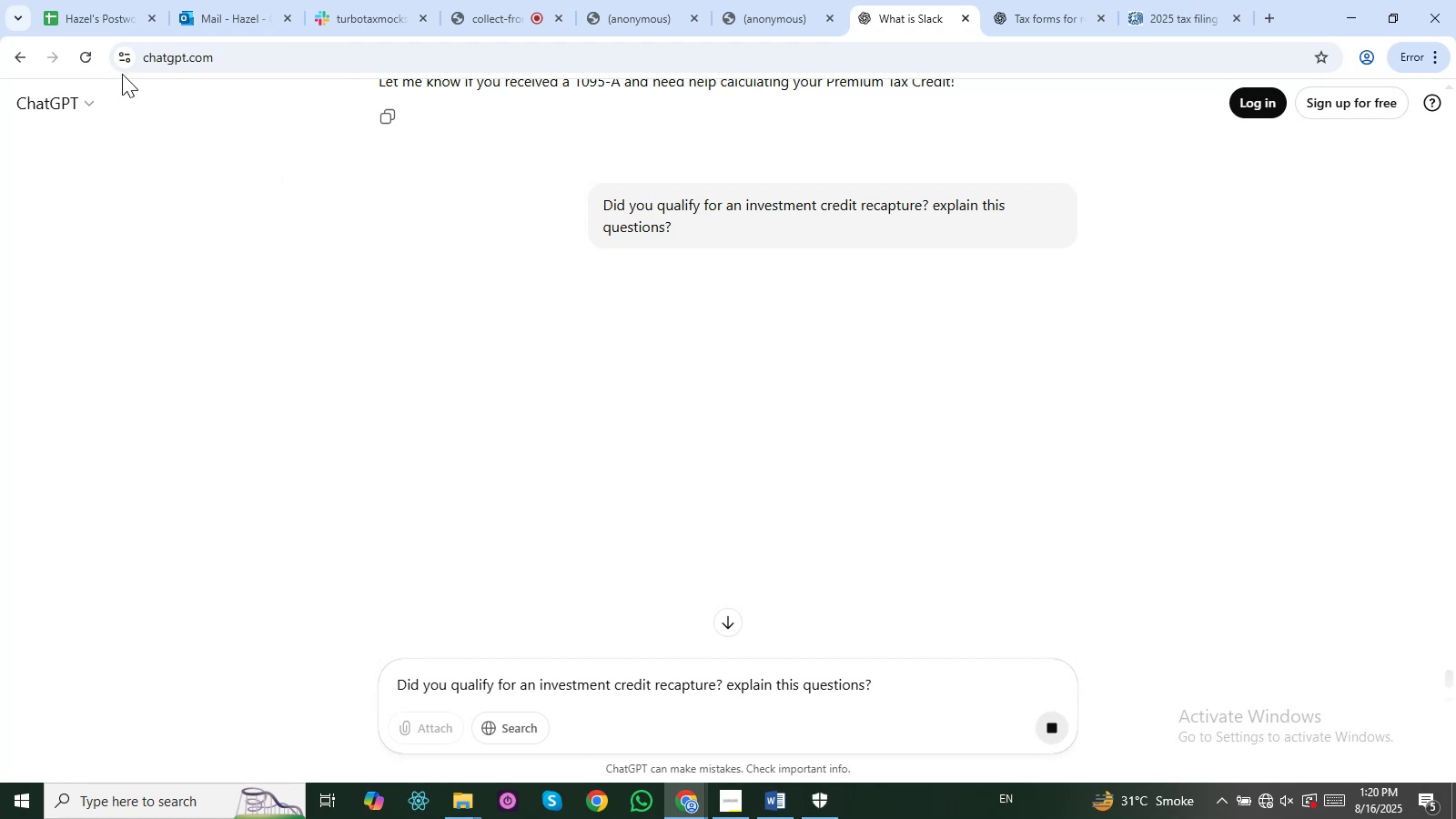 
left_click([89, 67])
 